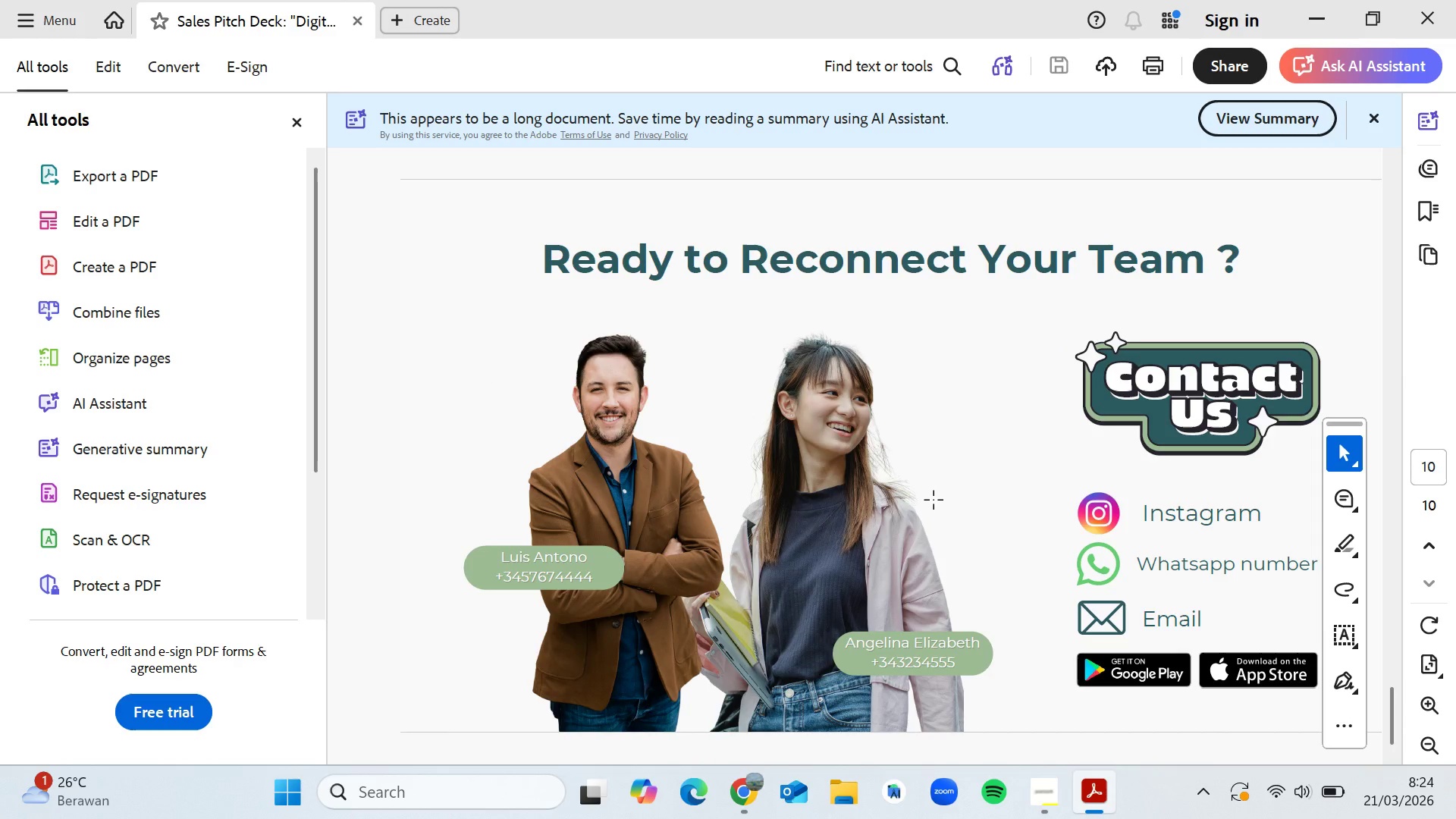 
key(ArrowDown)
 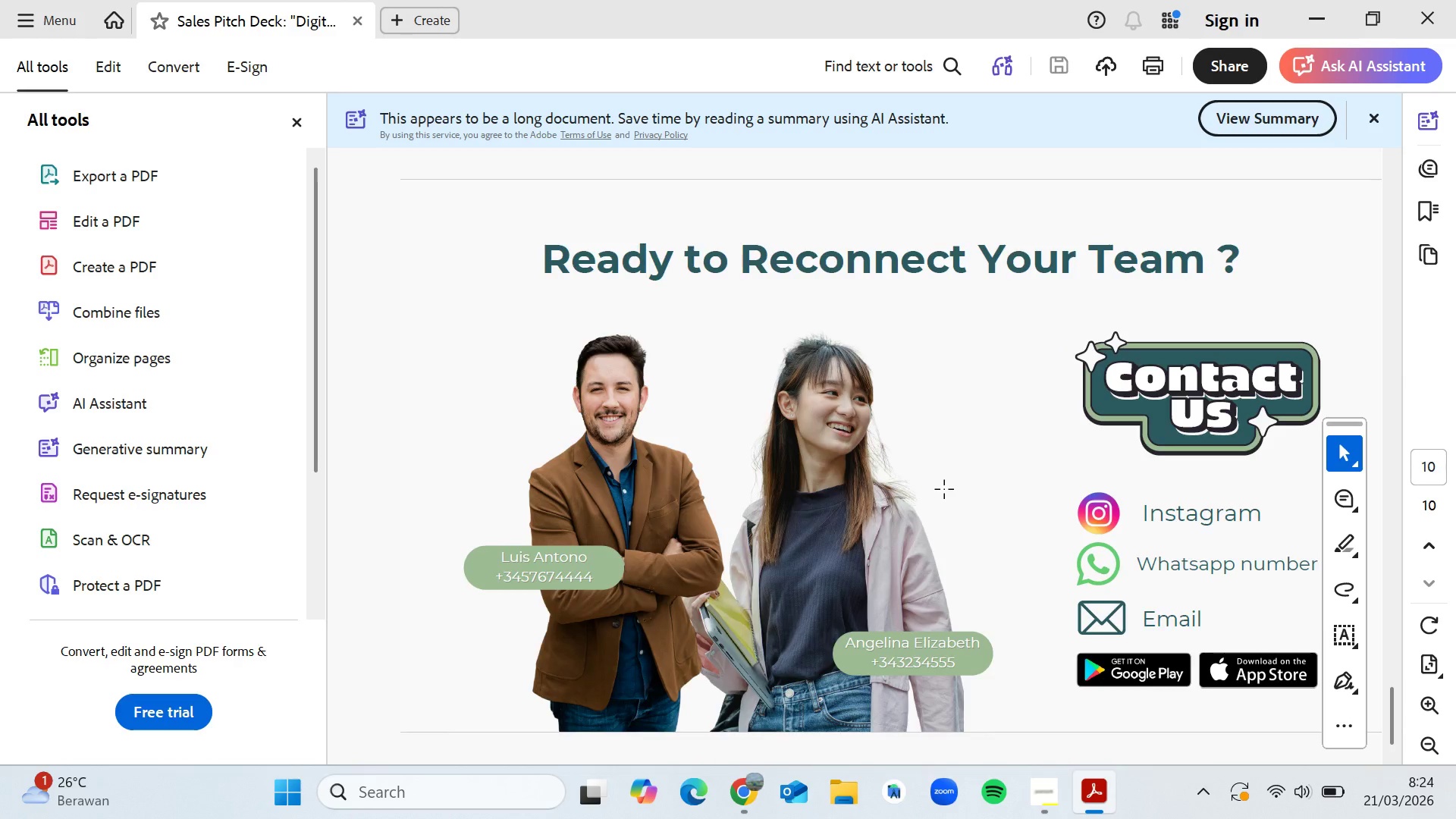 
key(ArrowUp)
 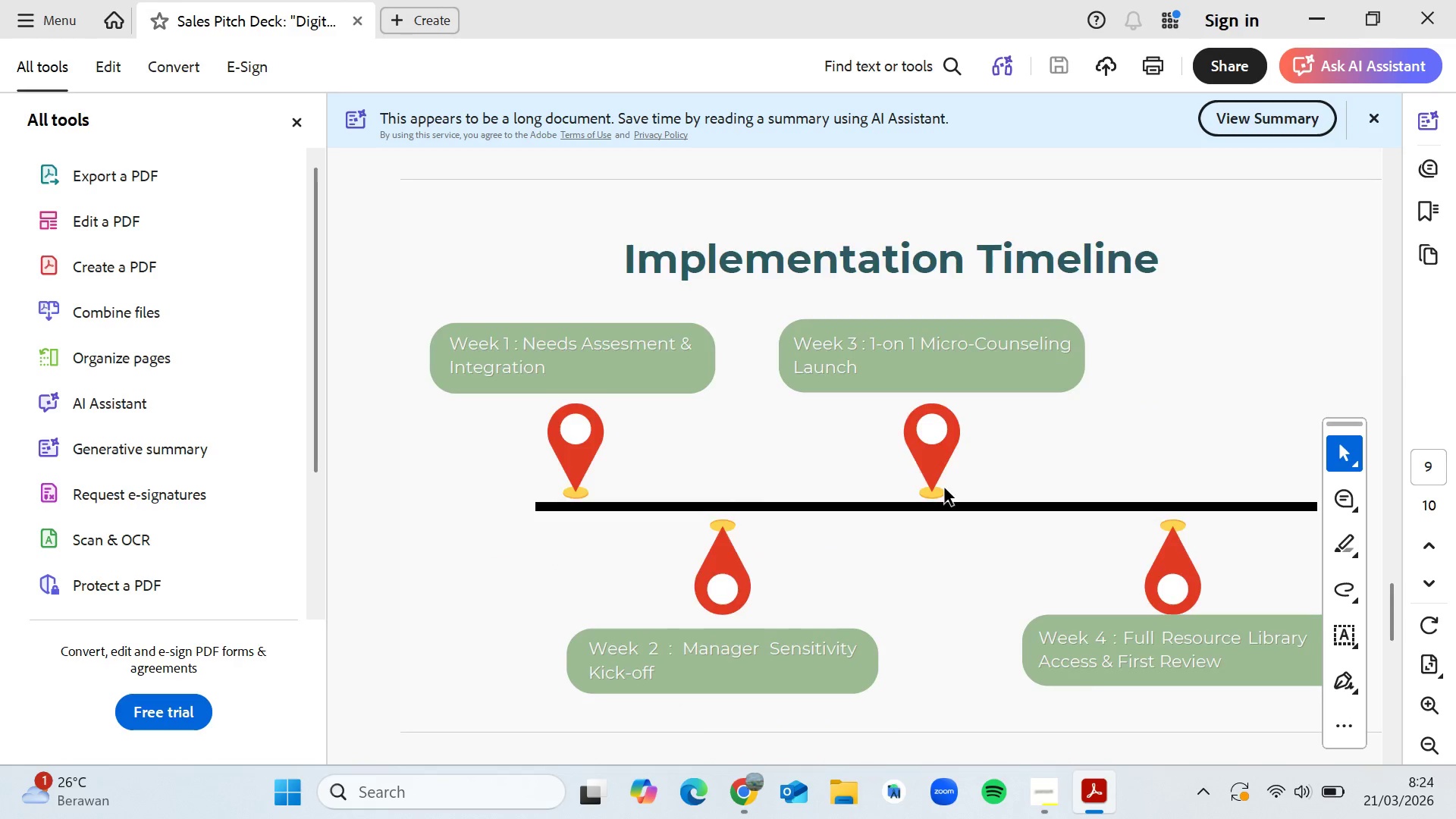 
key(ArrowUp)
 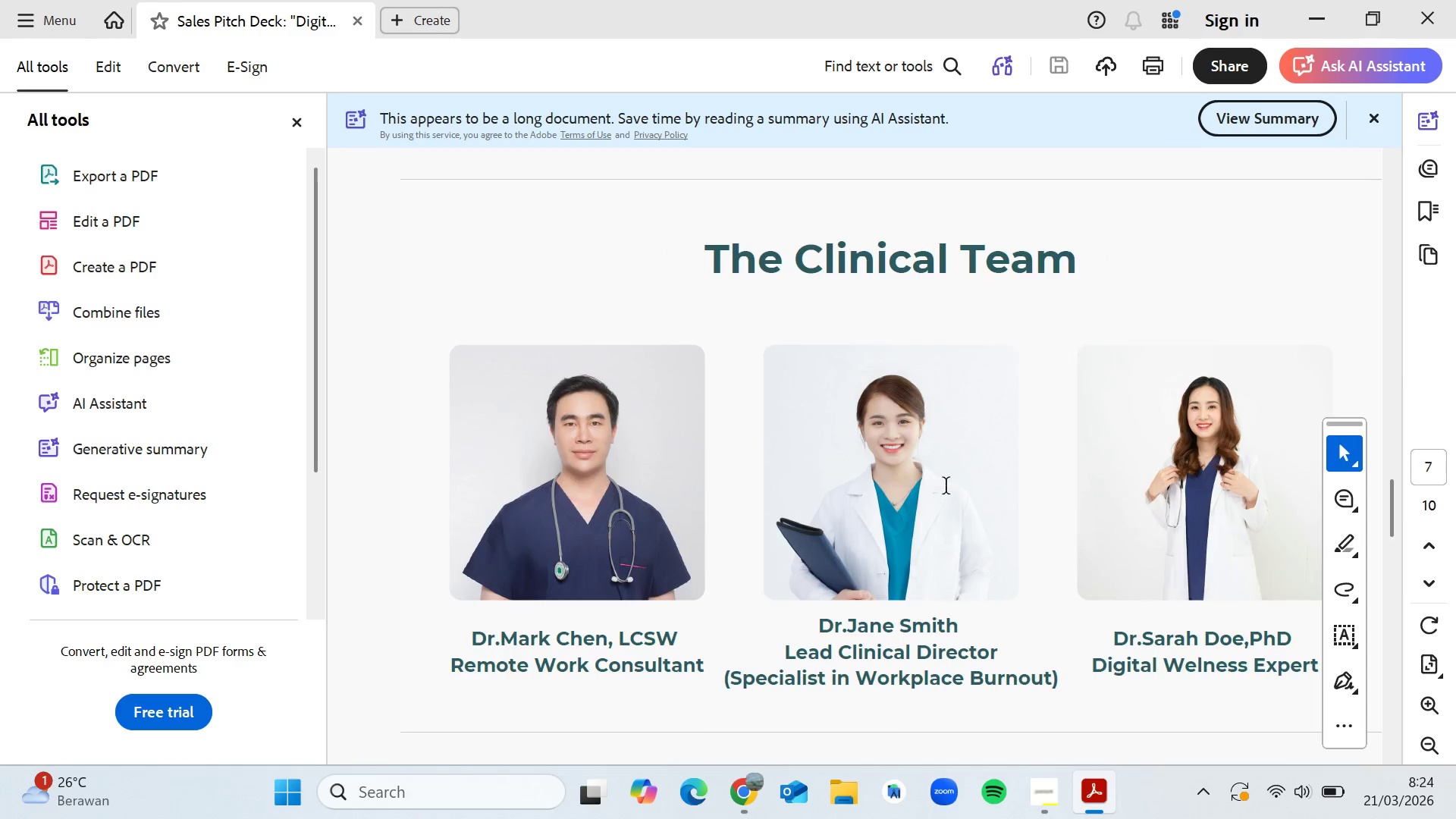 
key(ArrowUp)
 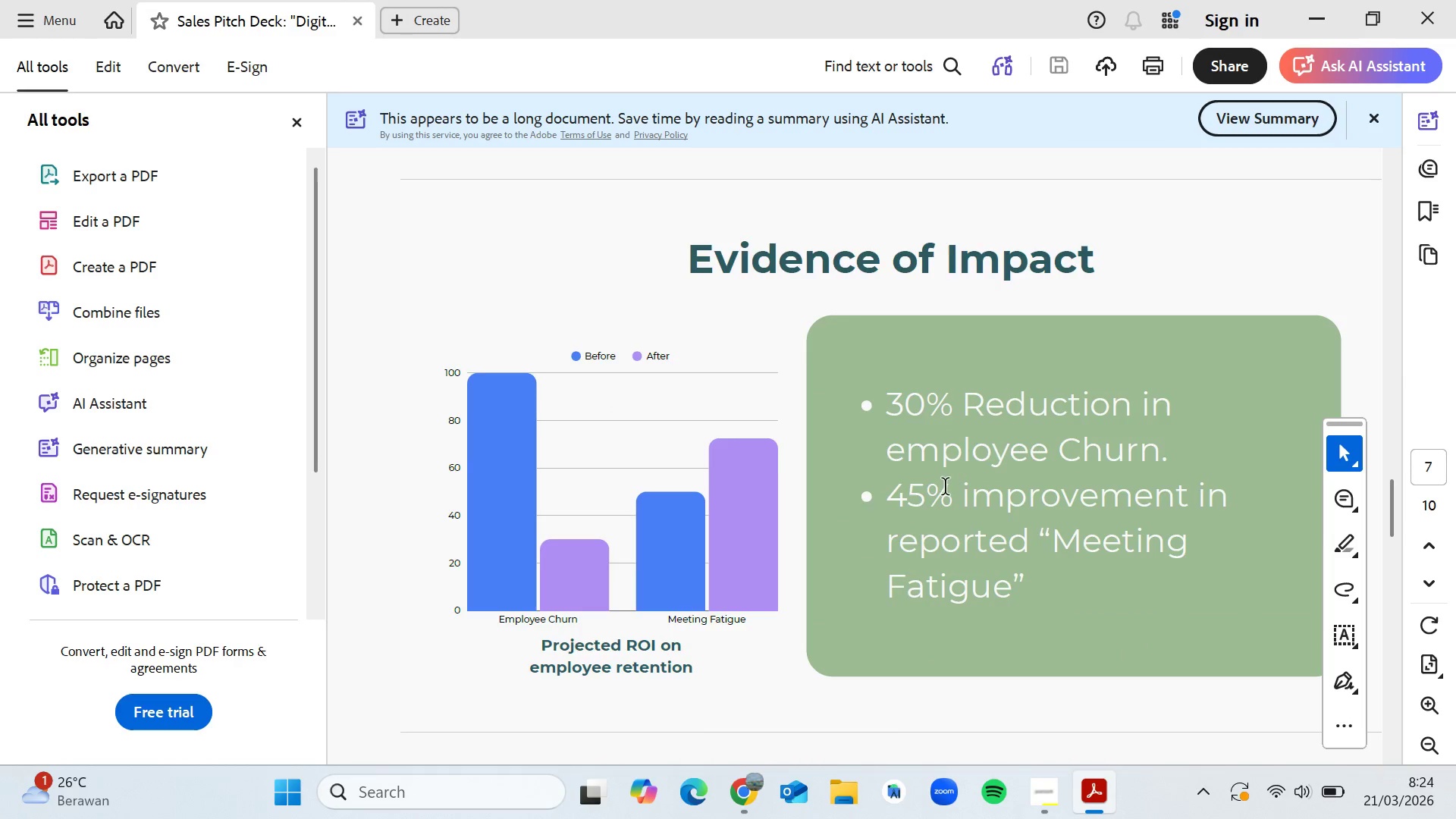 
key(ArrowUp)
 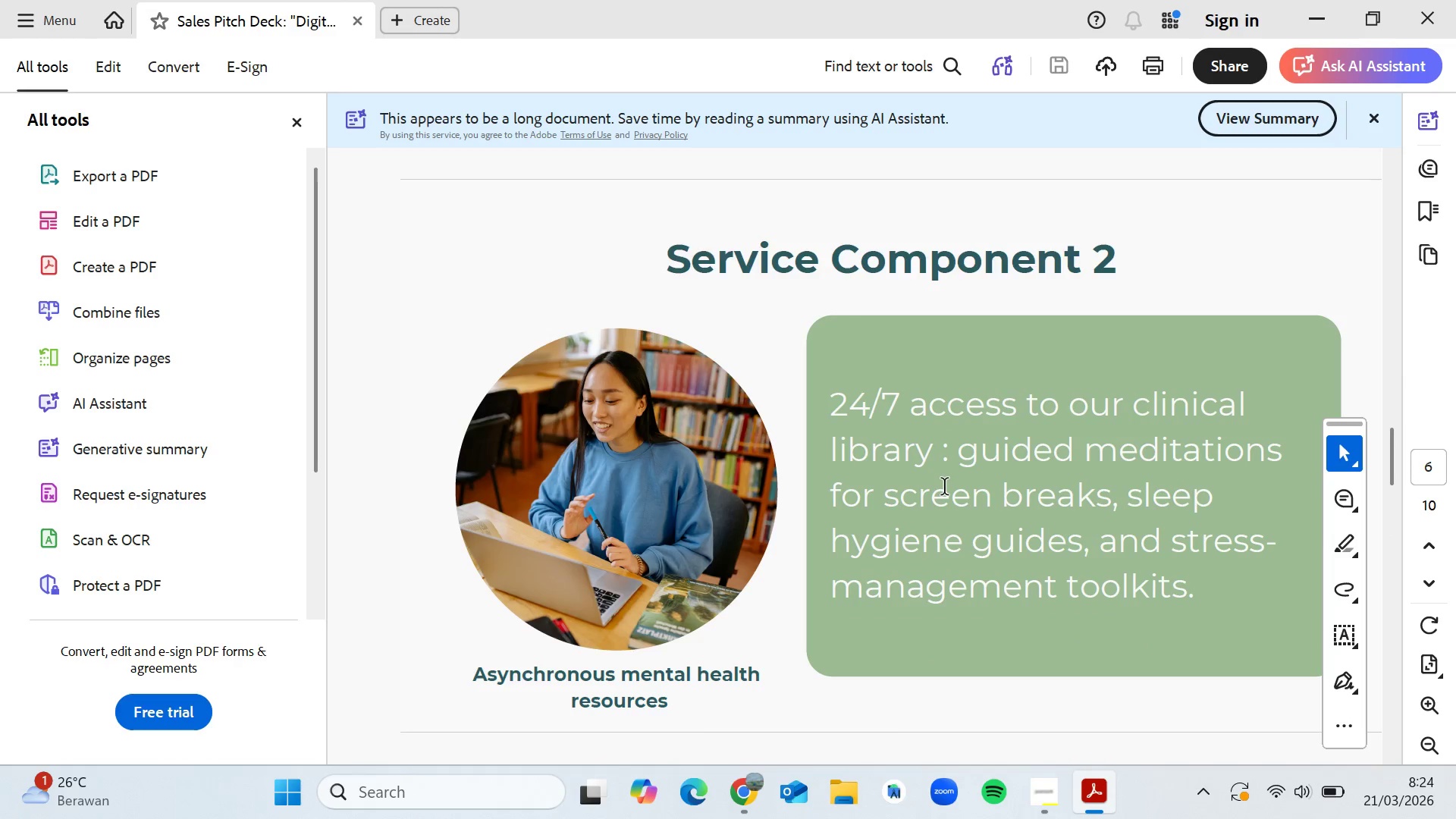 
key(ArrowUp)
 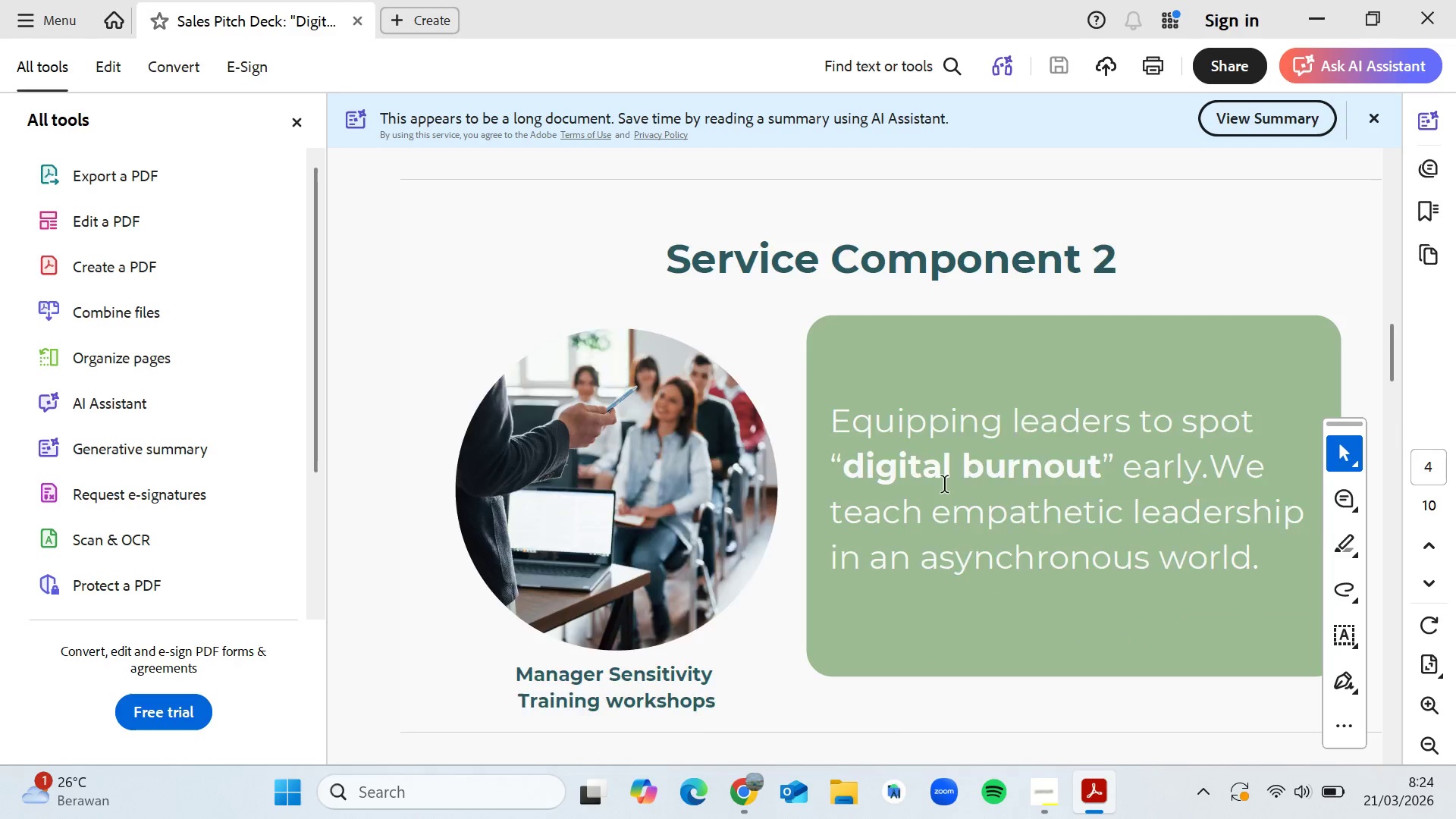 
key(ArrowUp)
 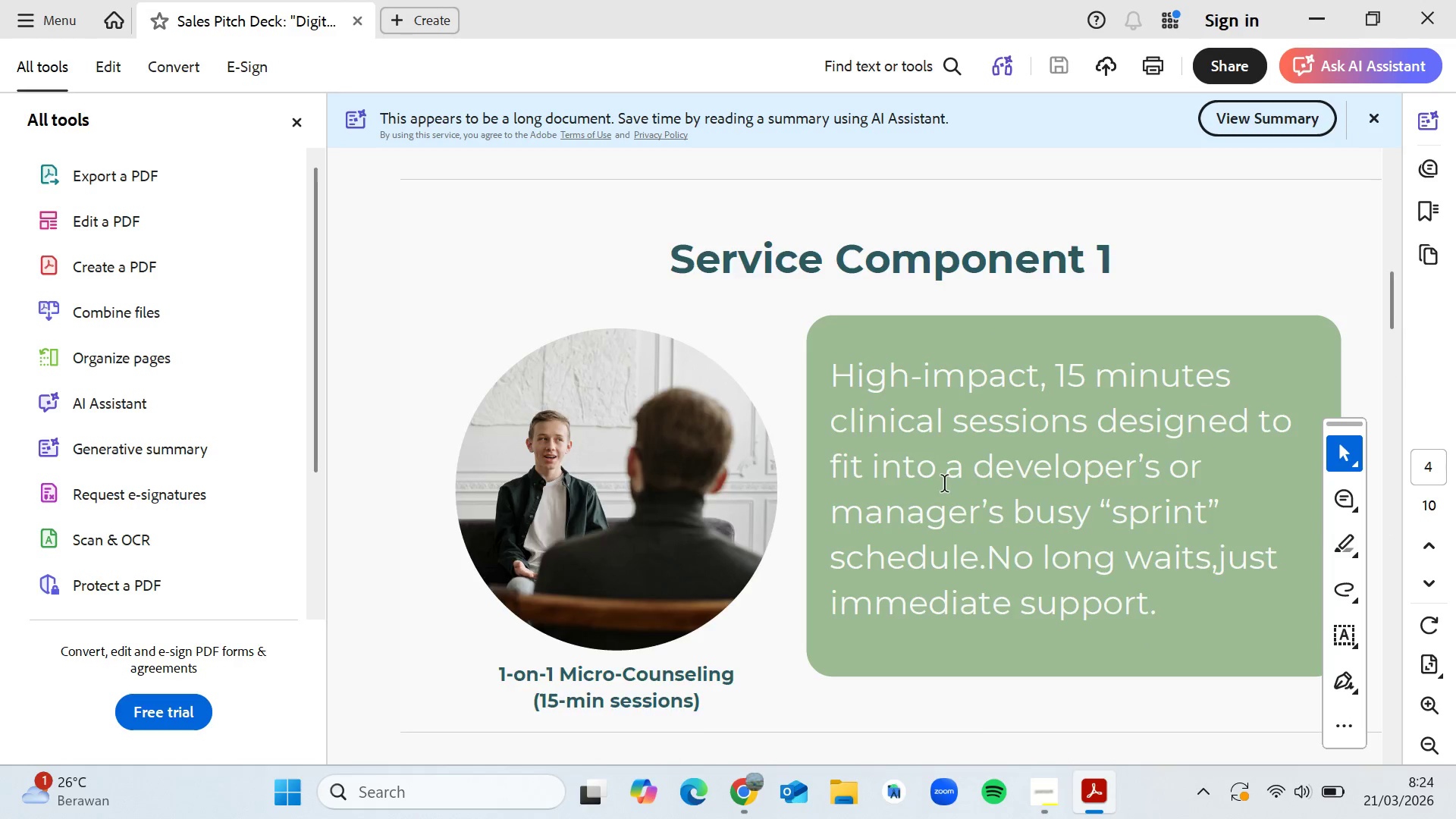 
key(ArrowUp)
 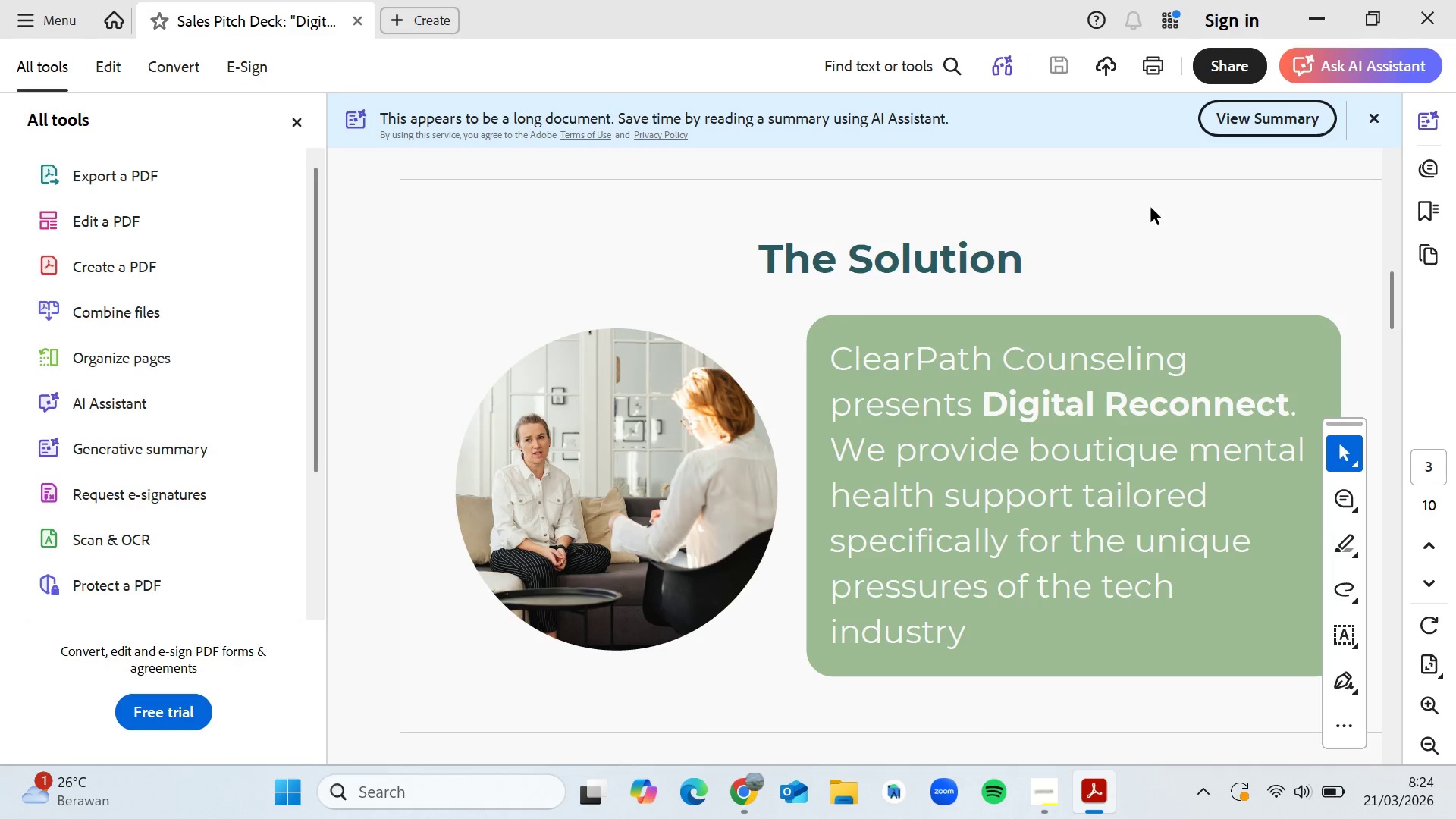 
left_click([1423, 5])
 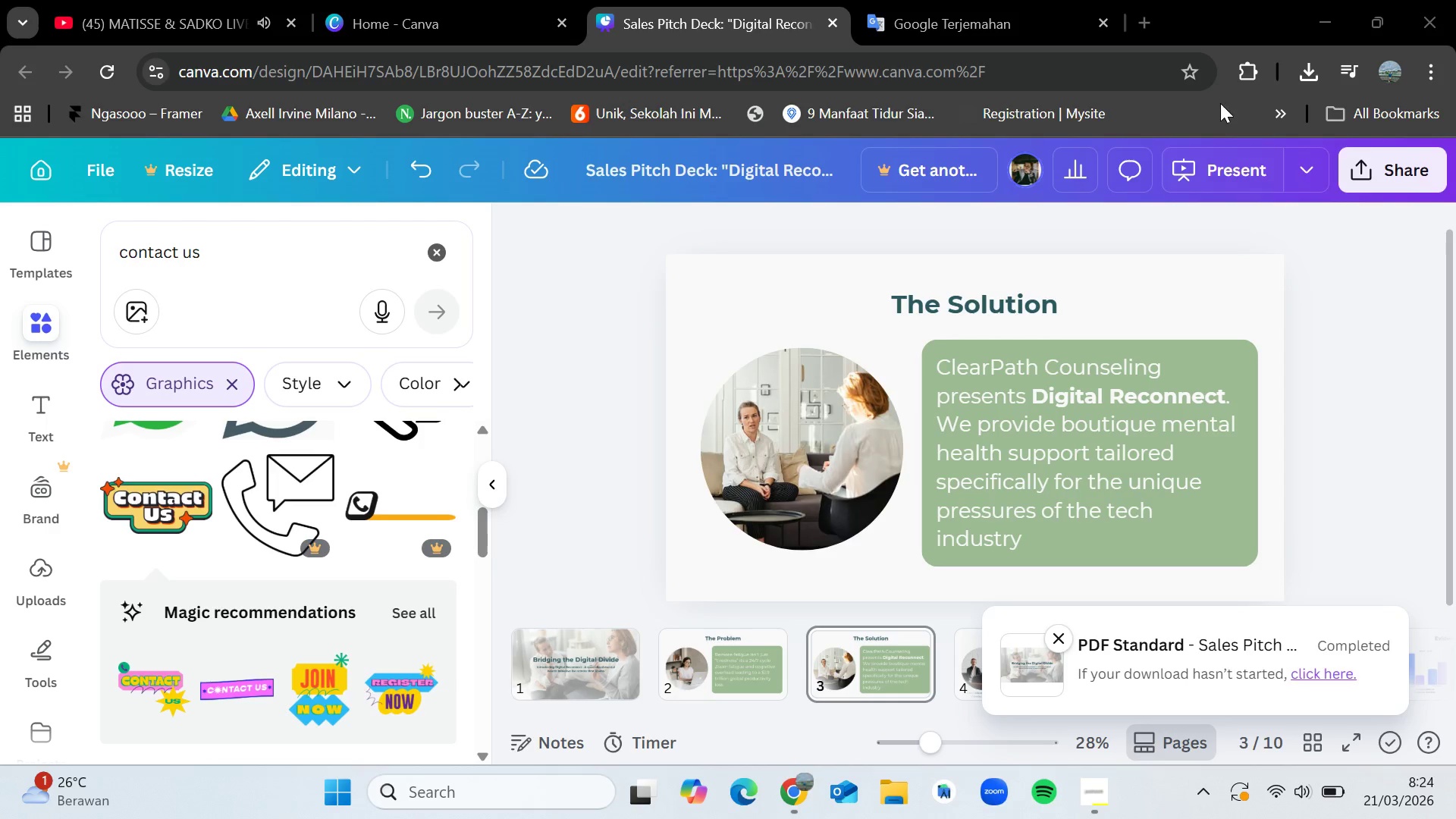 
left_click([1361, 160])
 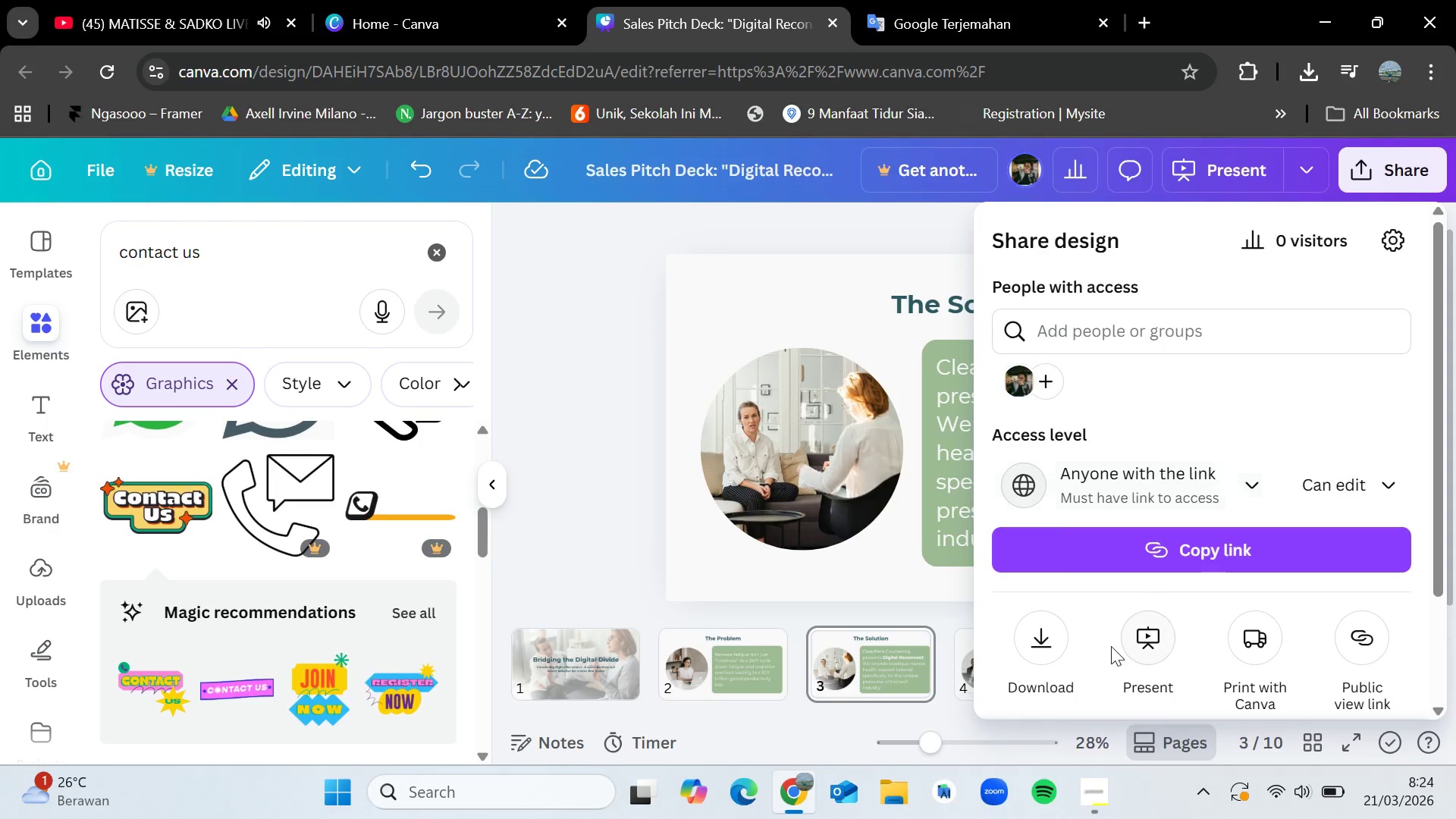 
left_click([1043, 648])
 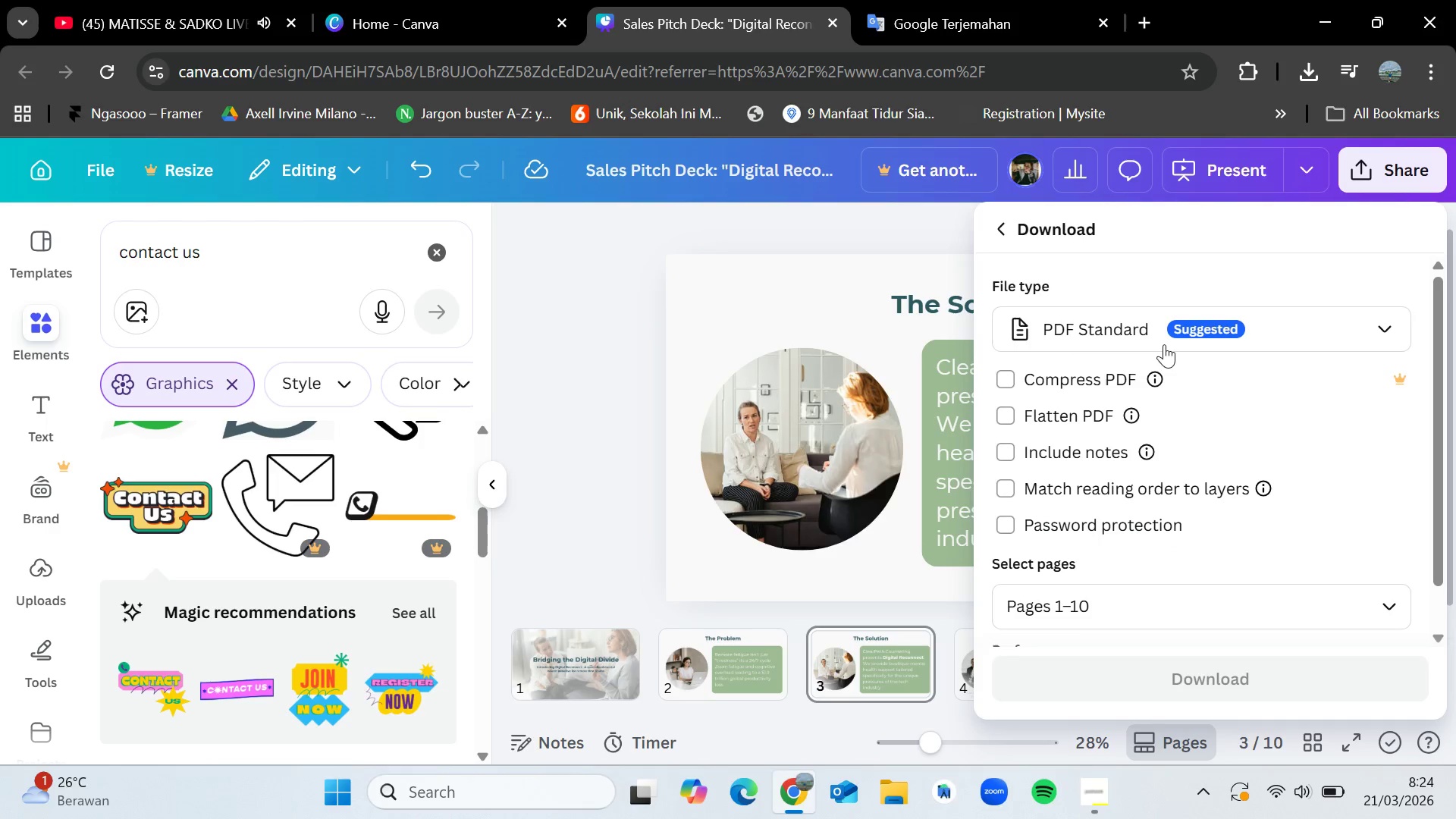 
left_click([1160, 334])
 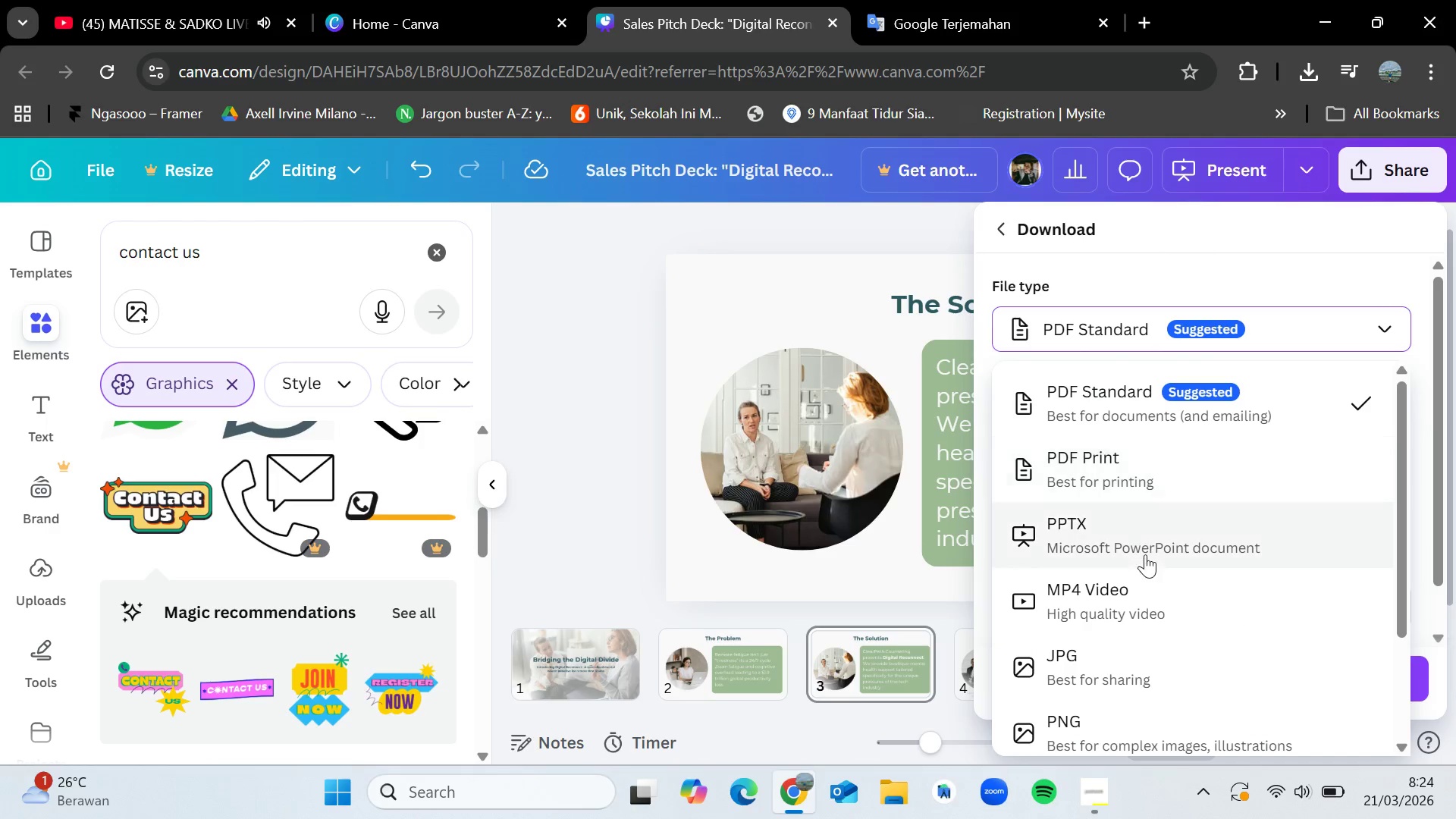 
left_click([1144, 557])
 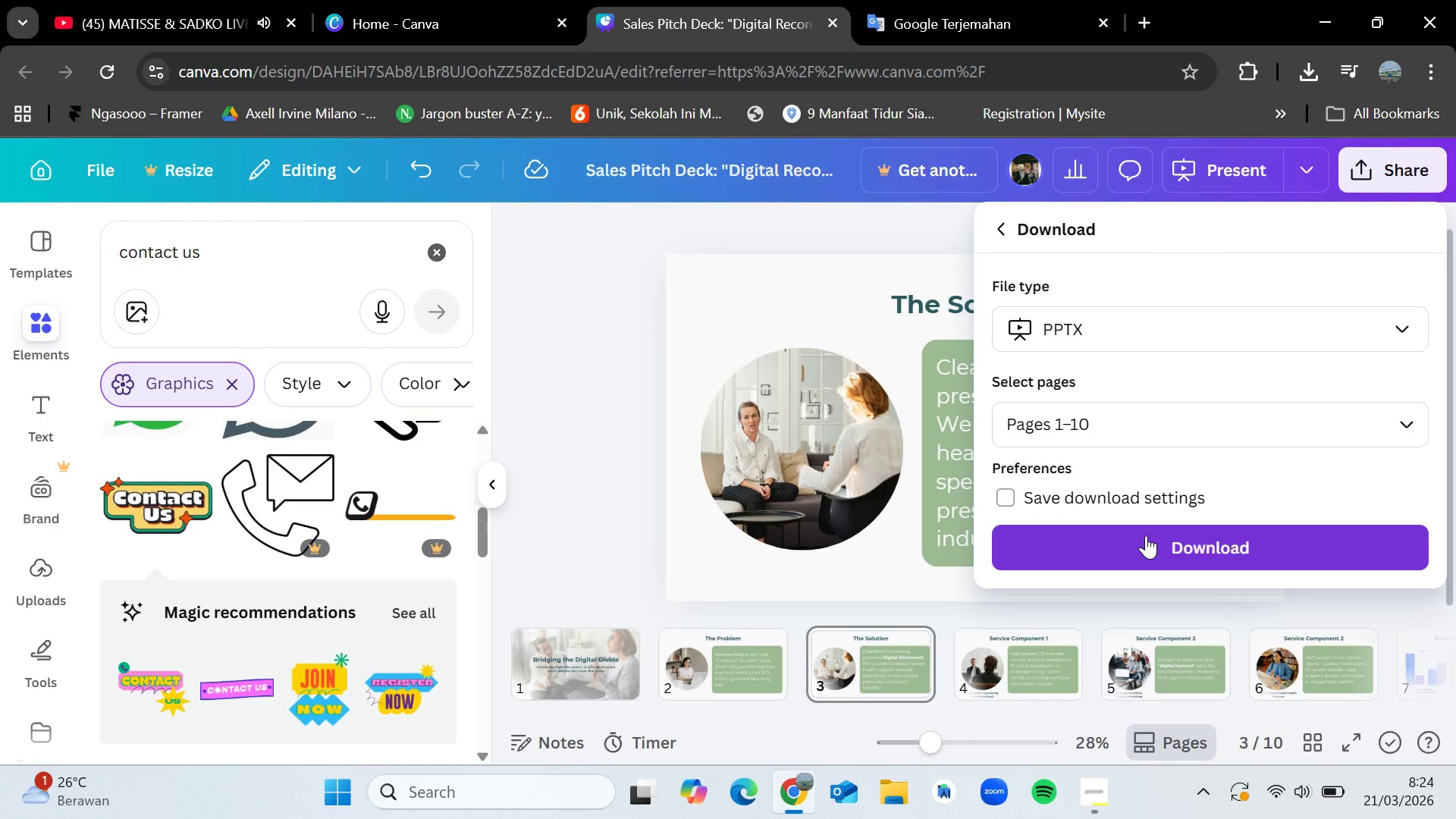 
wait(6.72)
 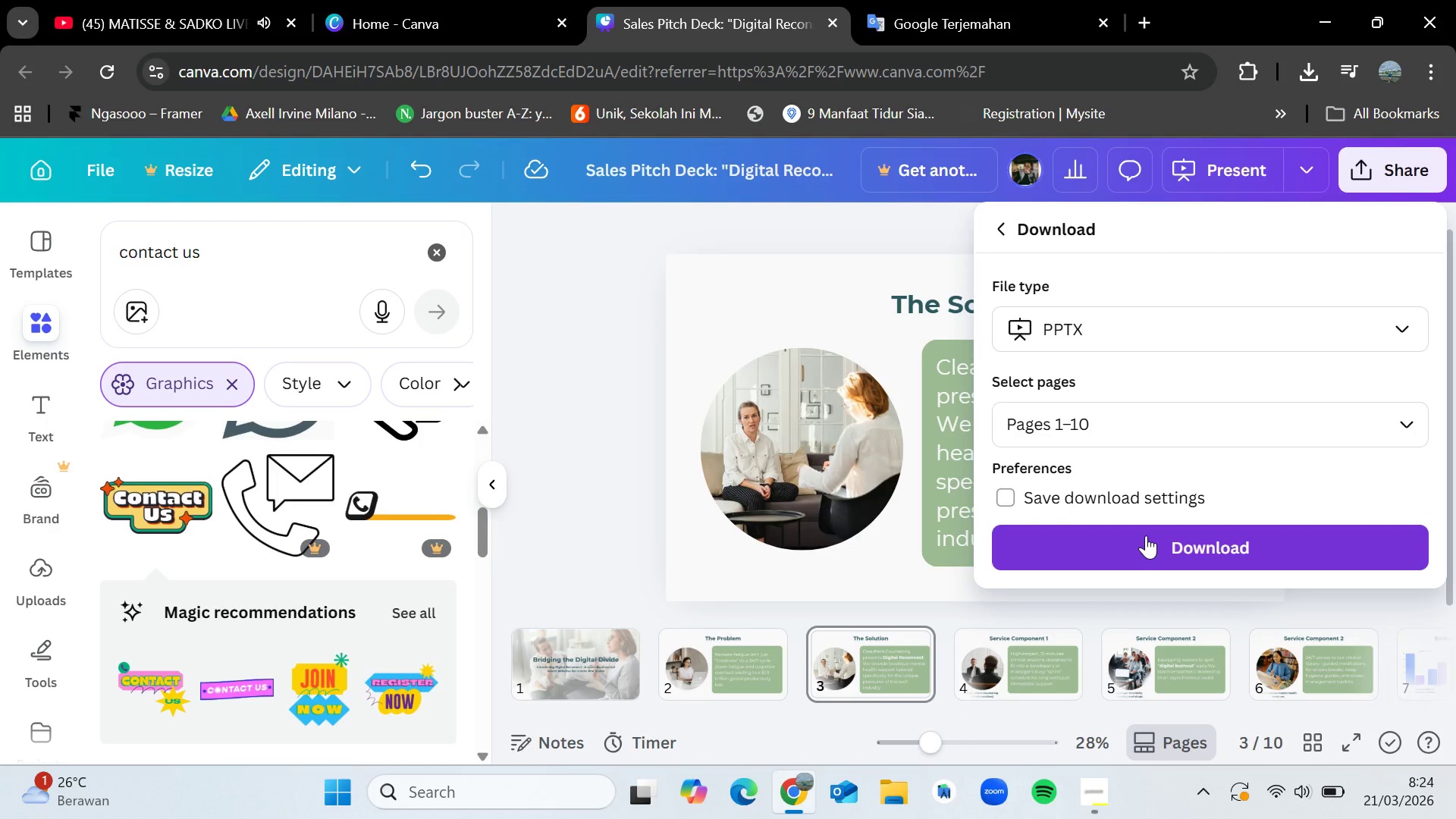 
left_click([1146, 535])
 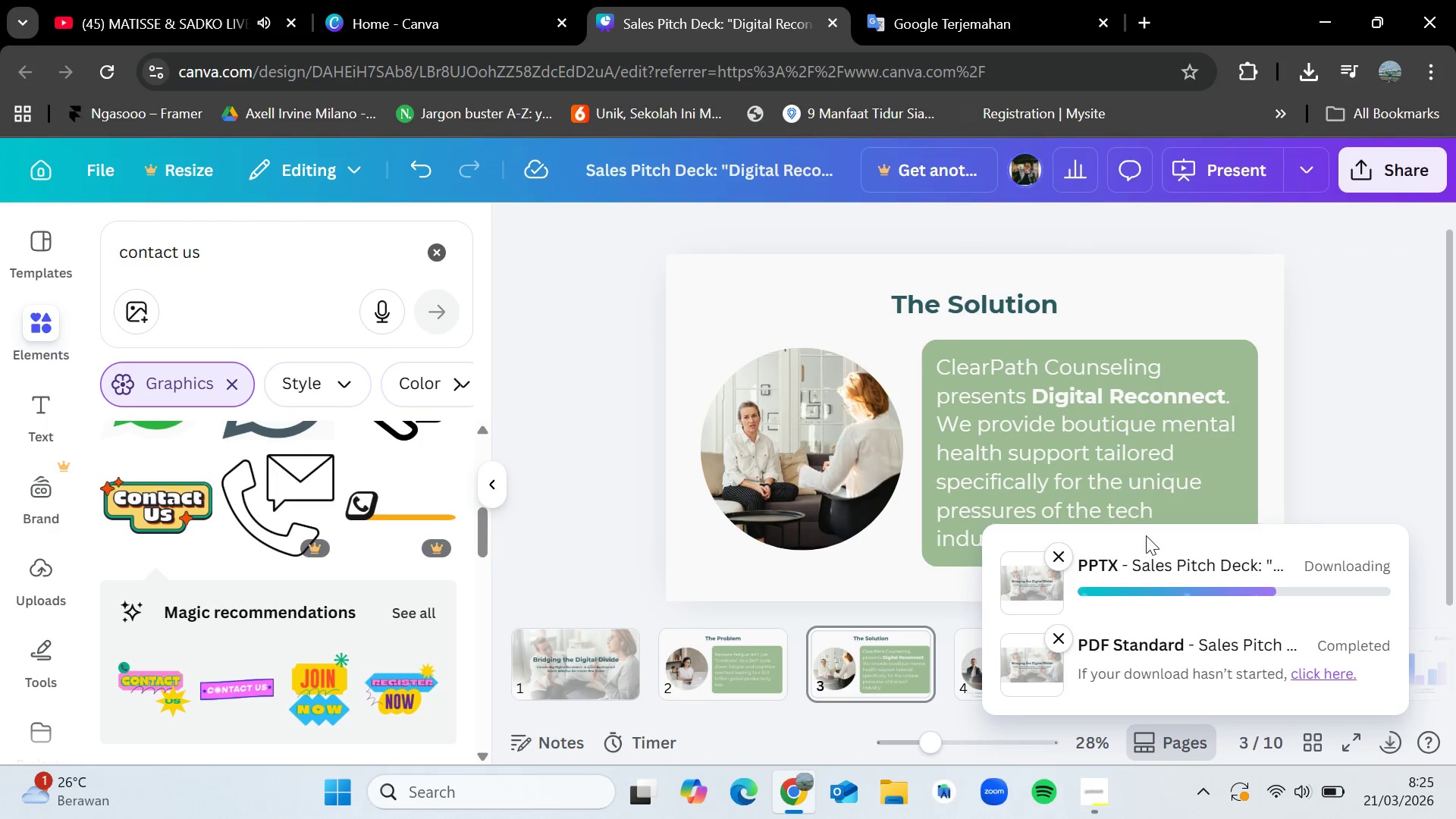 
wait(11.58)
 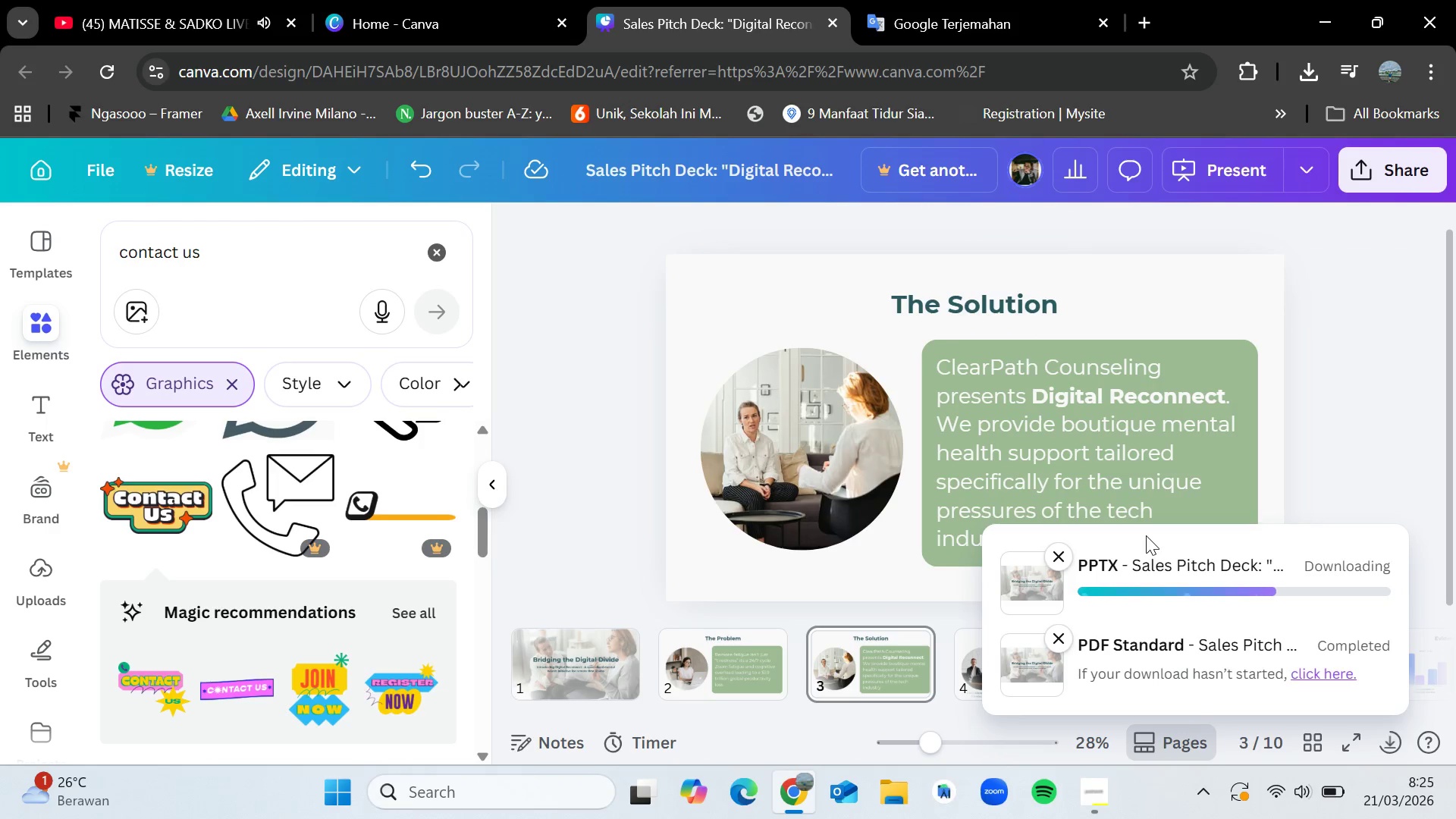 
left_click([1310, 69])
 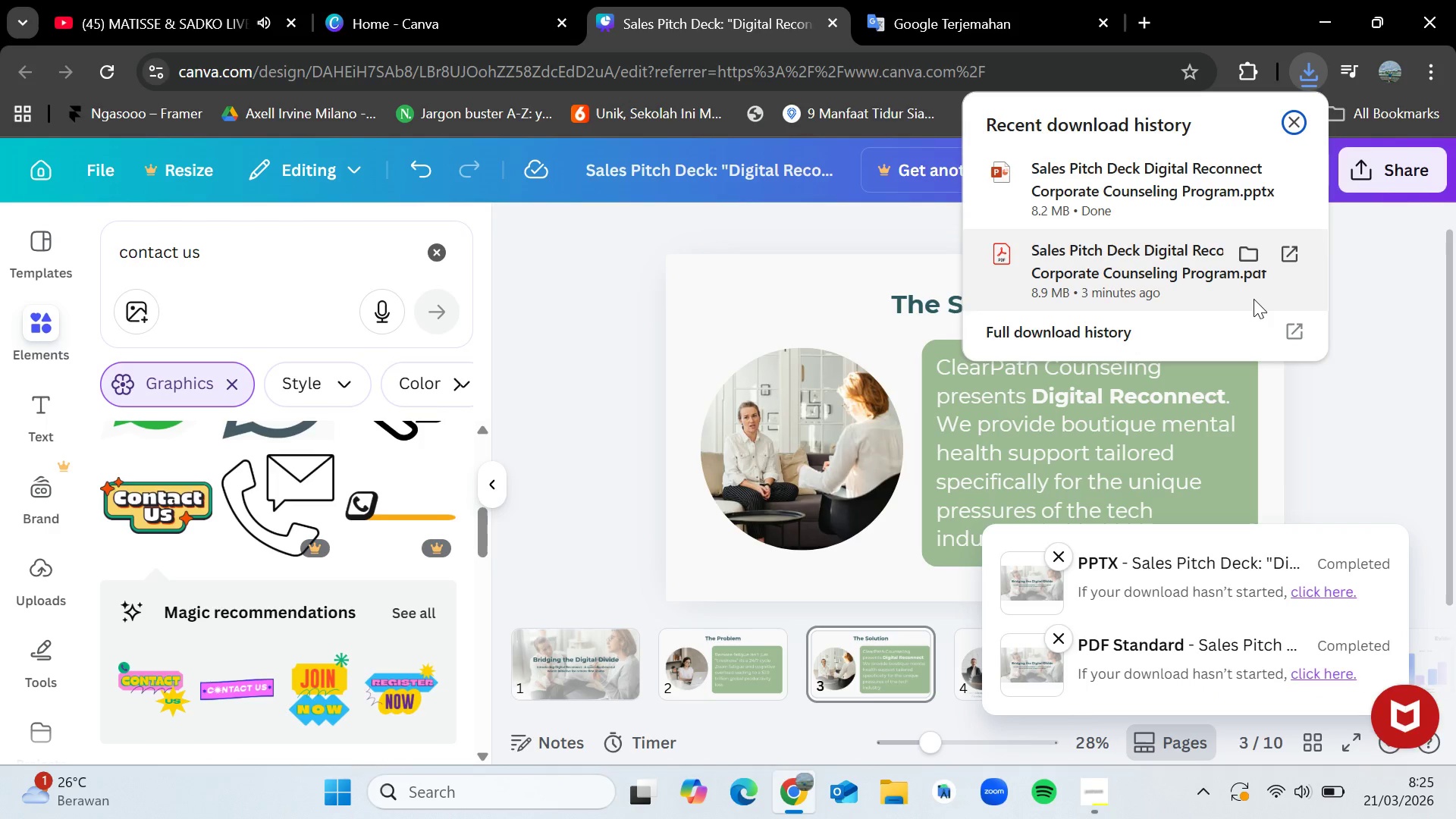 
wait(16.08)
 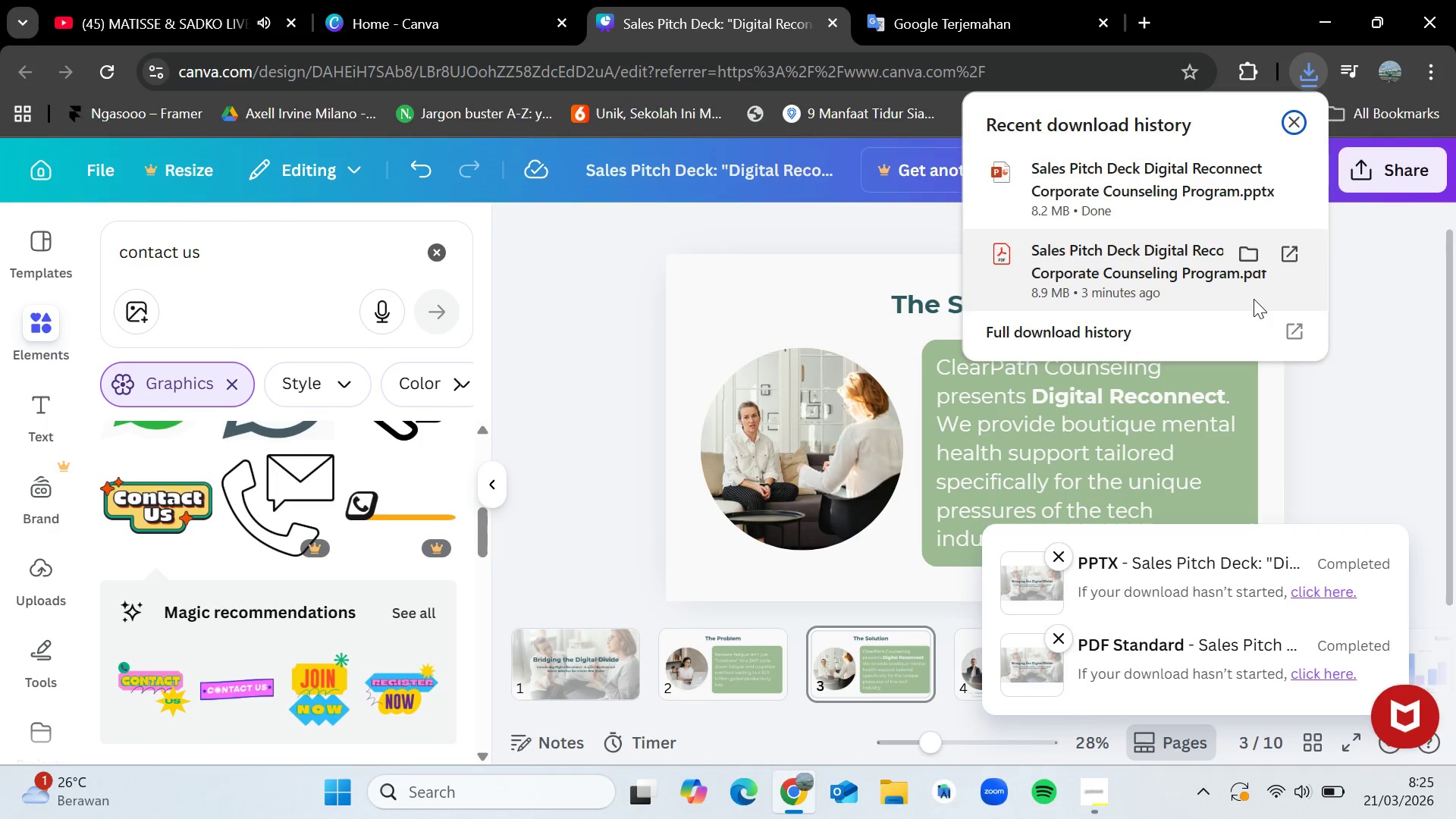 
left_click([1160, 177])
 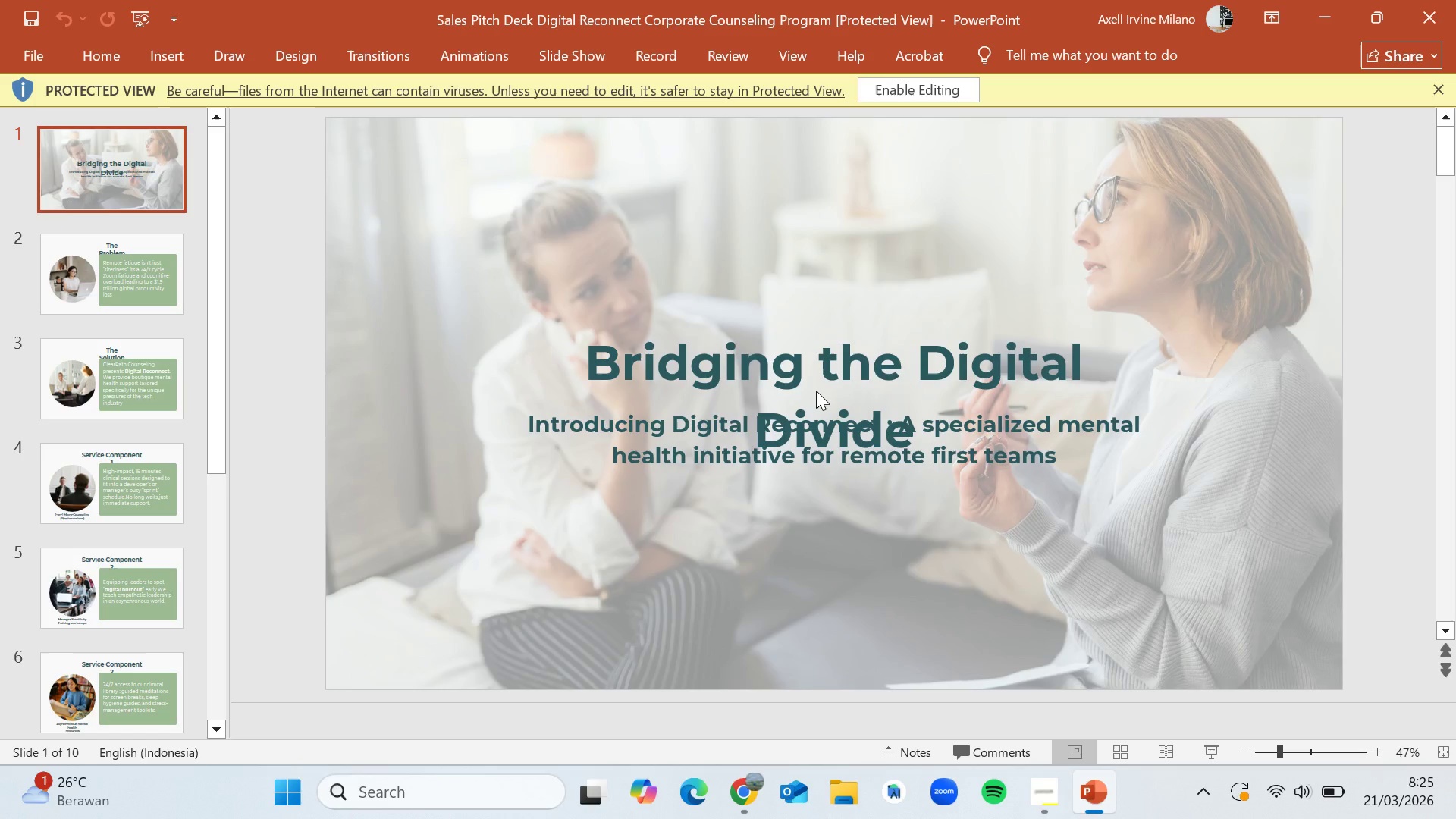 
wait(24.19)
 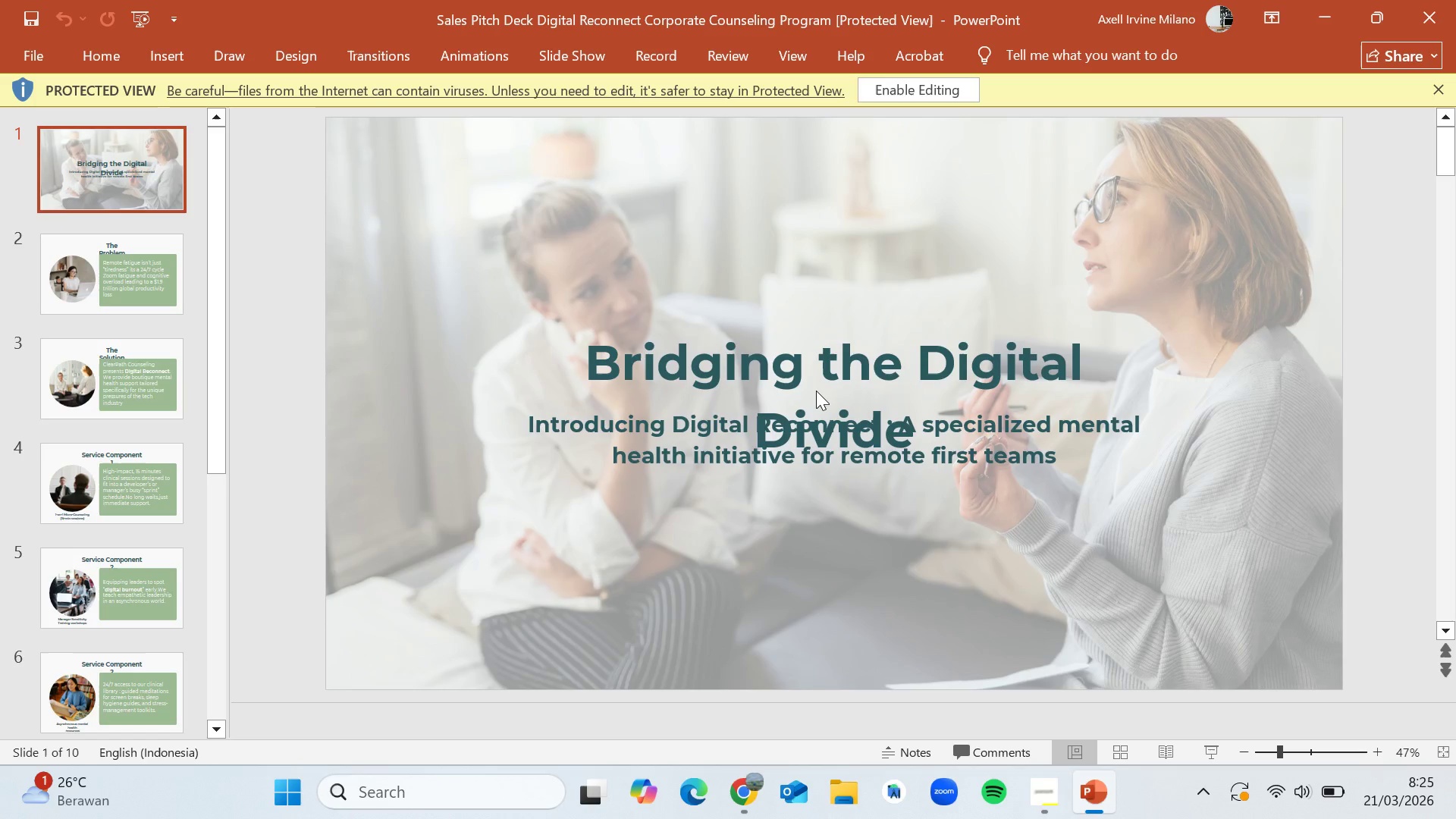 
left_click([107, 241])
 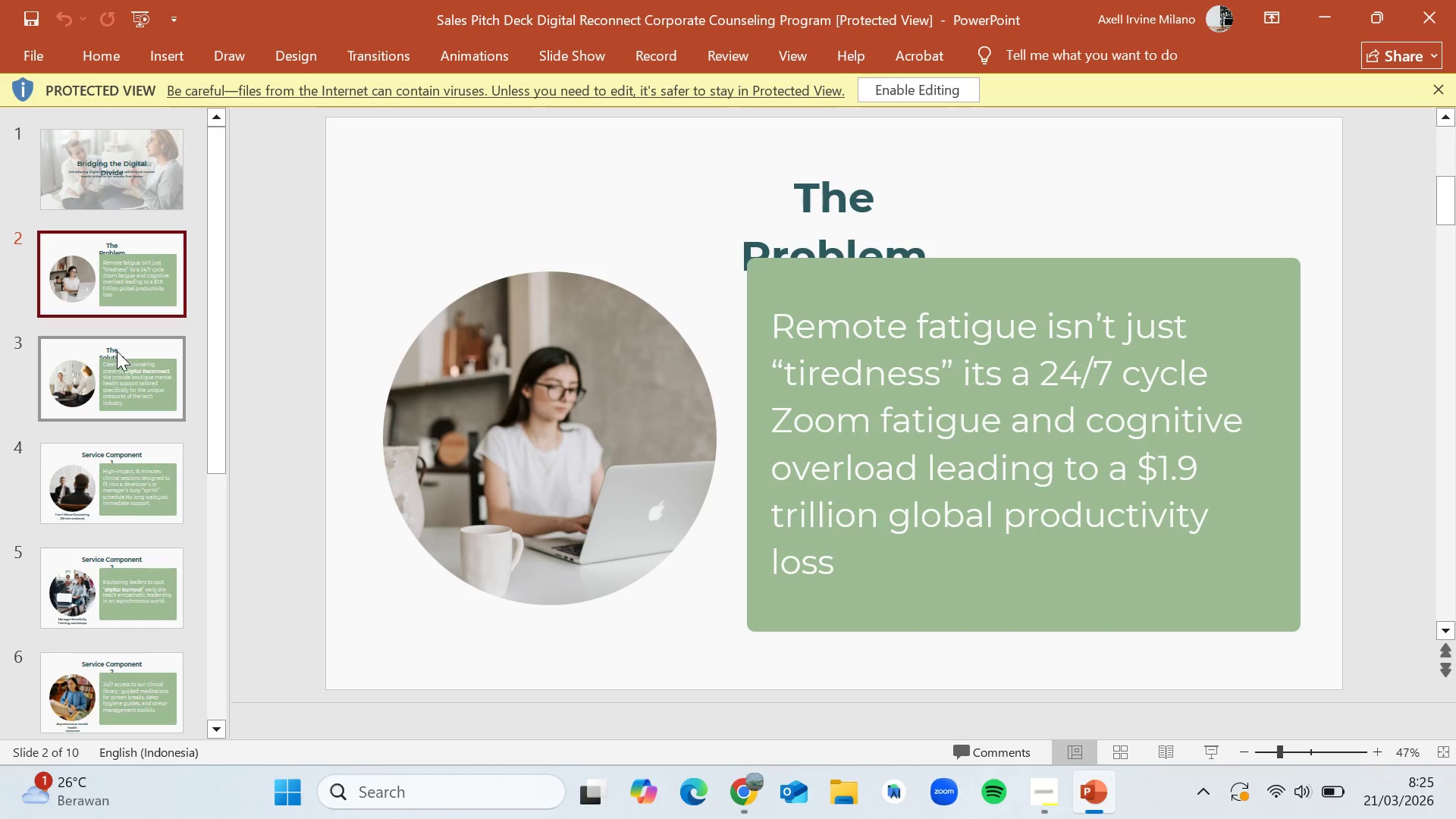 
left_click([108, 378])
 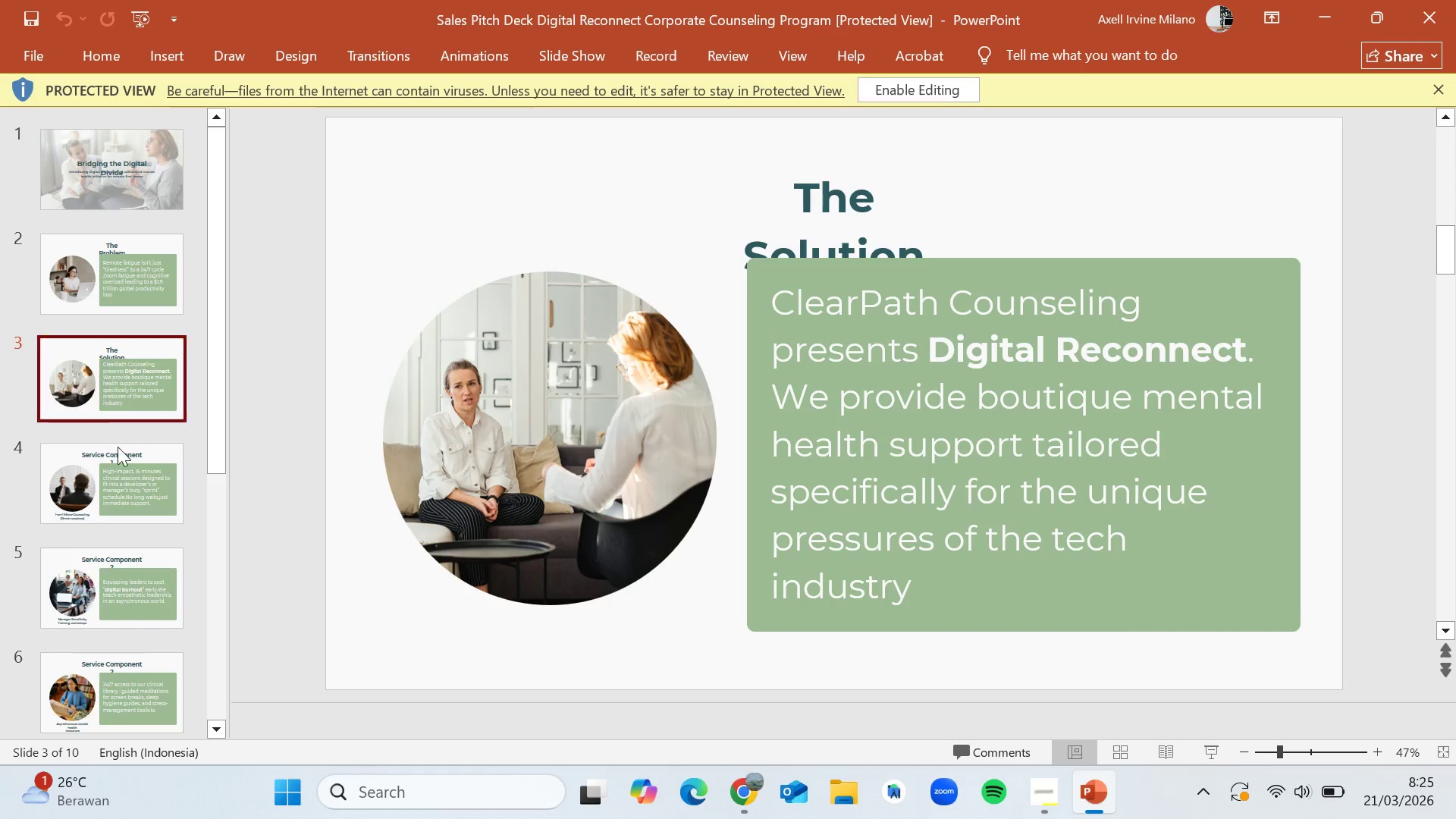 
left_click_drag(start_coordinate=[112, 458], to_coordinate=[111, 453])
 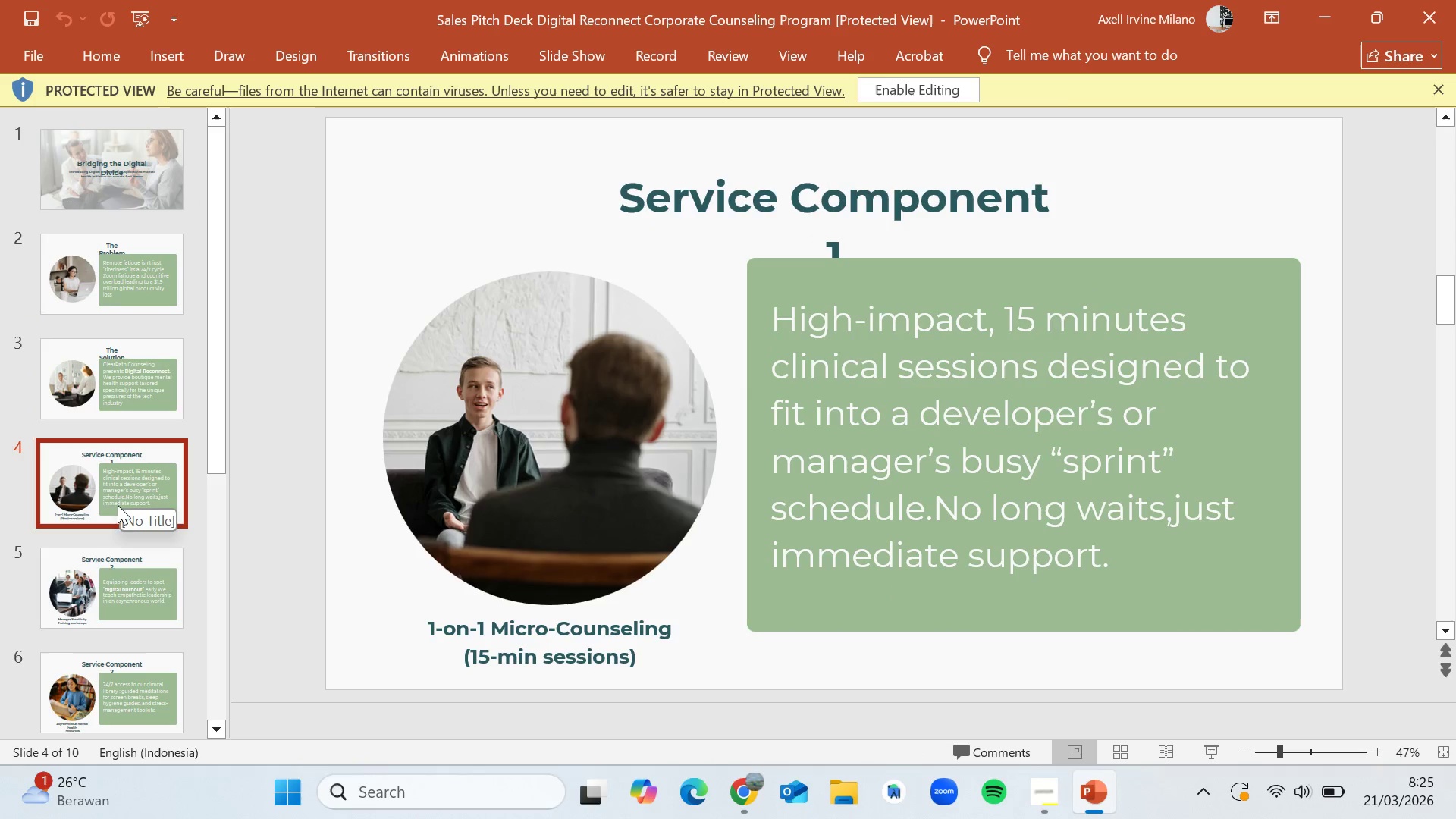 
left_click([105, 559])
 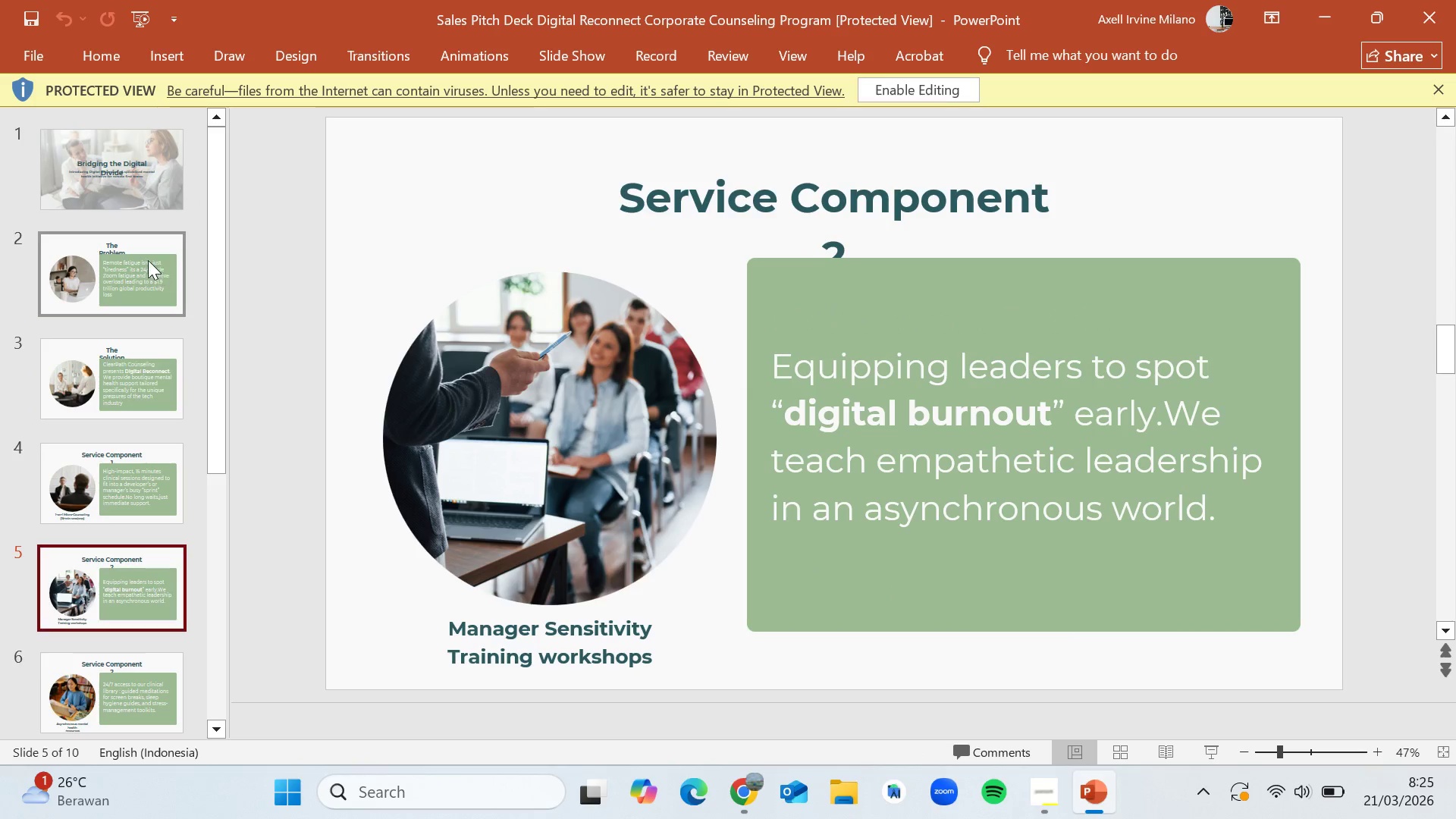 
double_click([122, 171])
 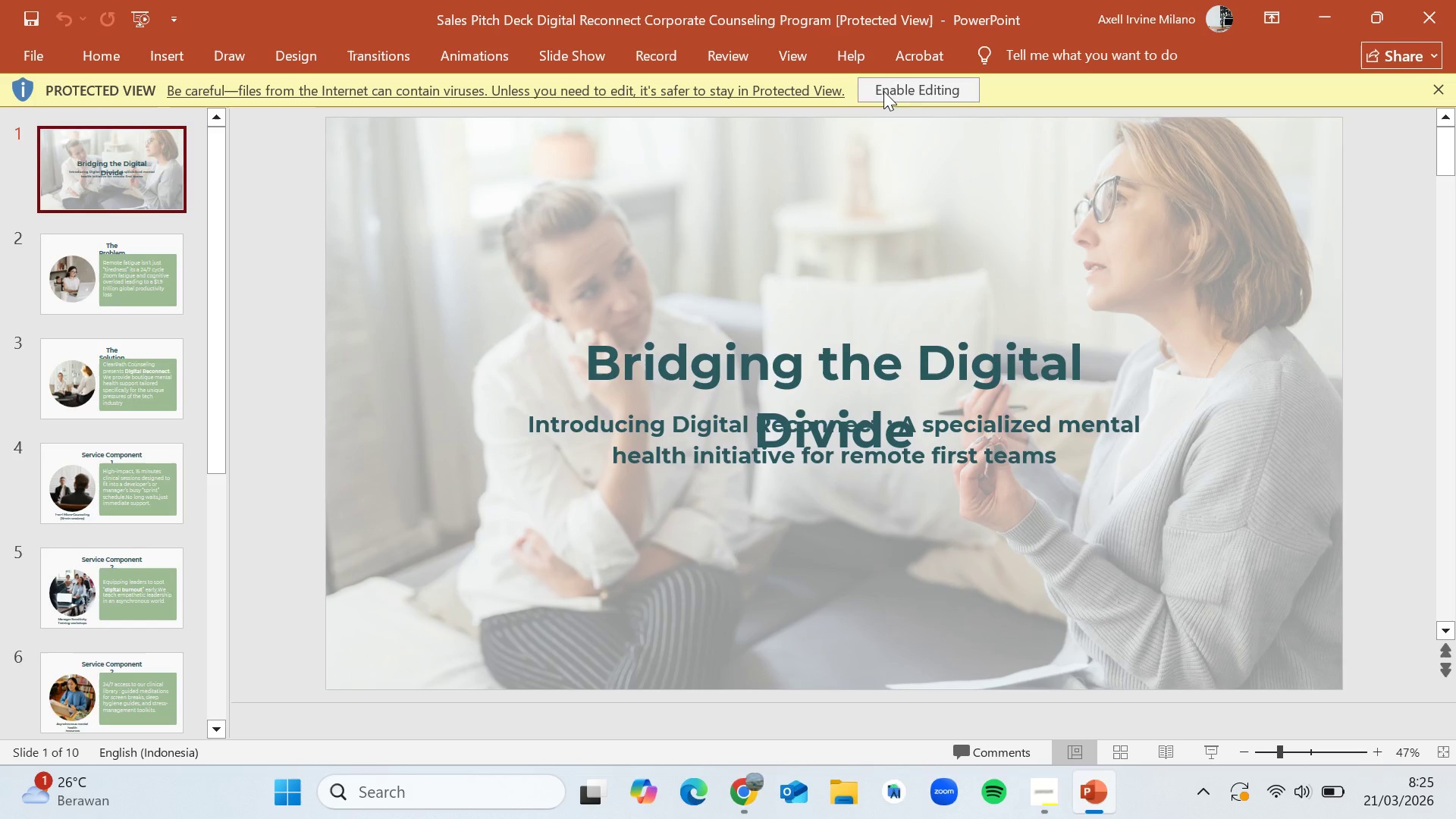 
left_click([883, 99])
 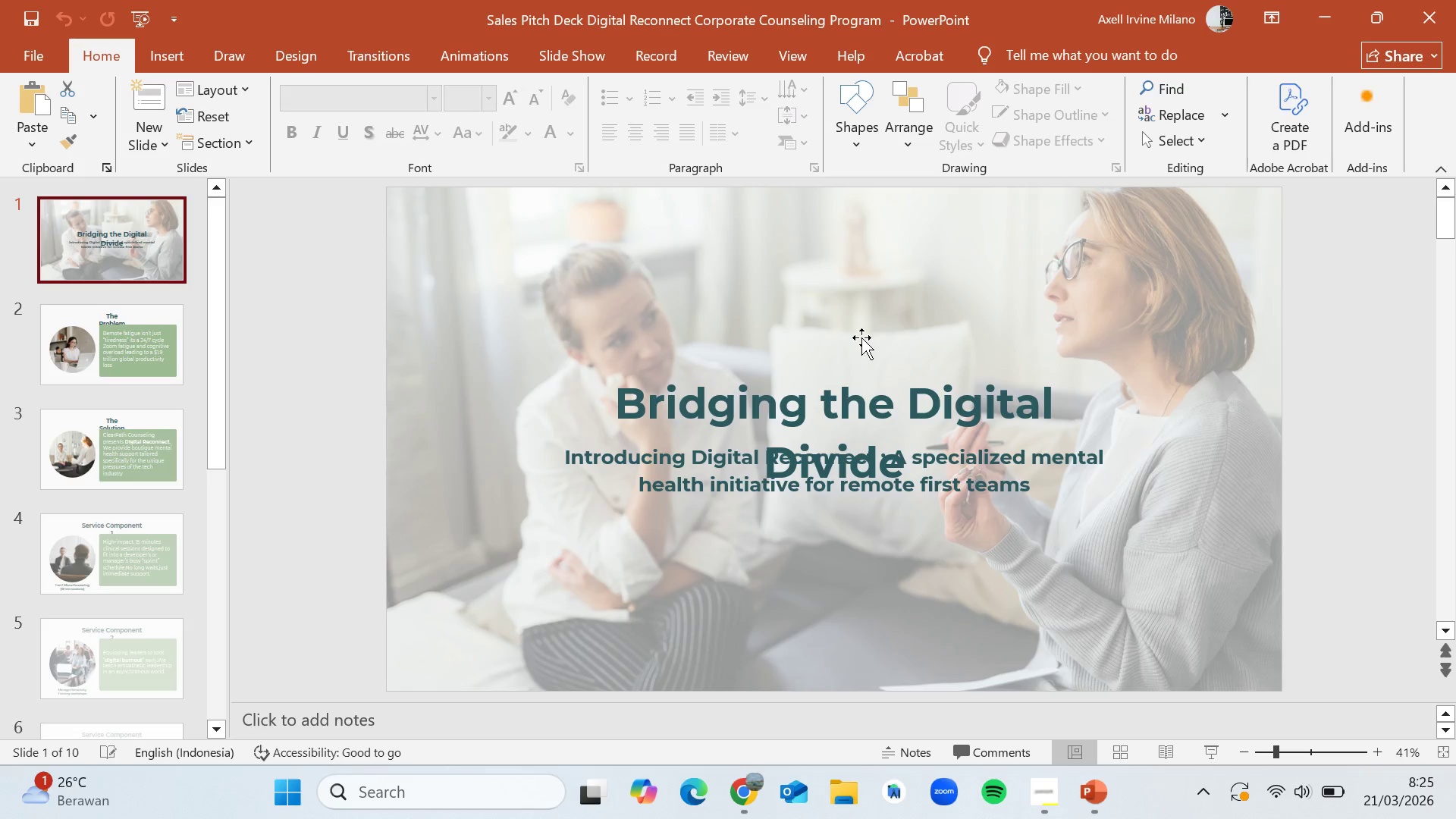 
left_click([792, 409])
 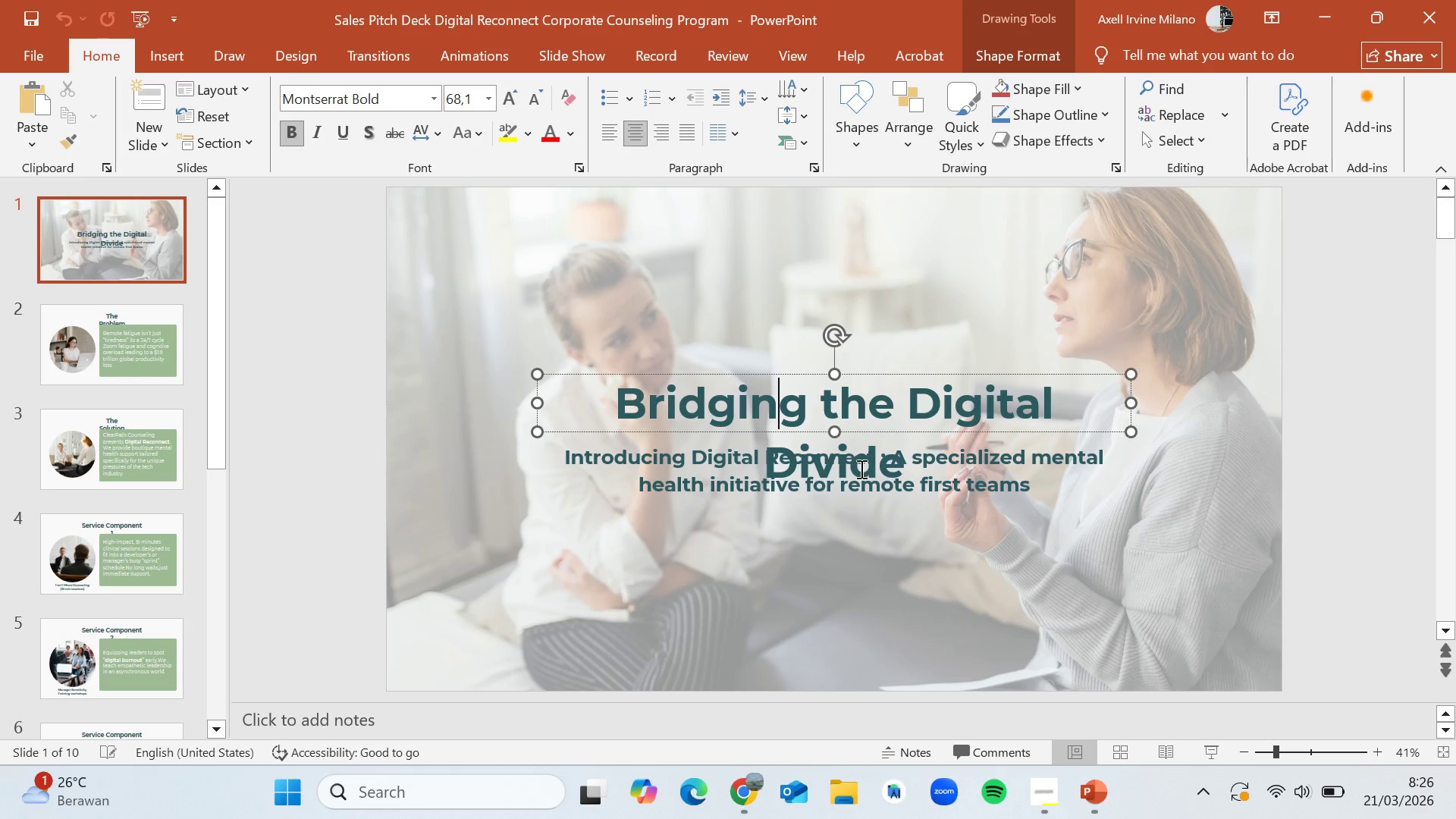 
left_click([1020, 494])
 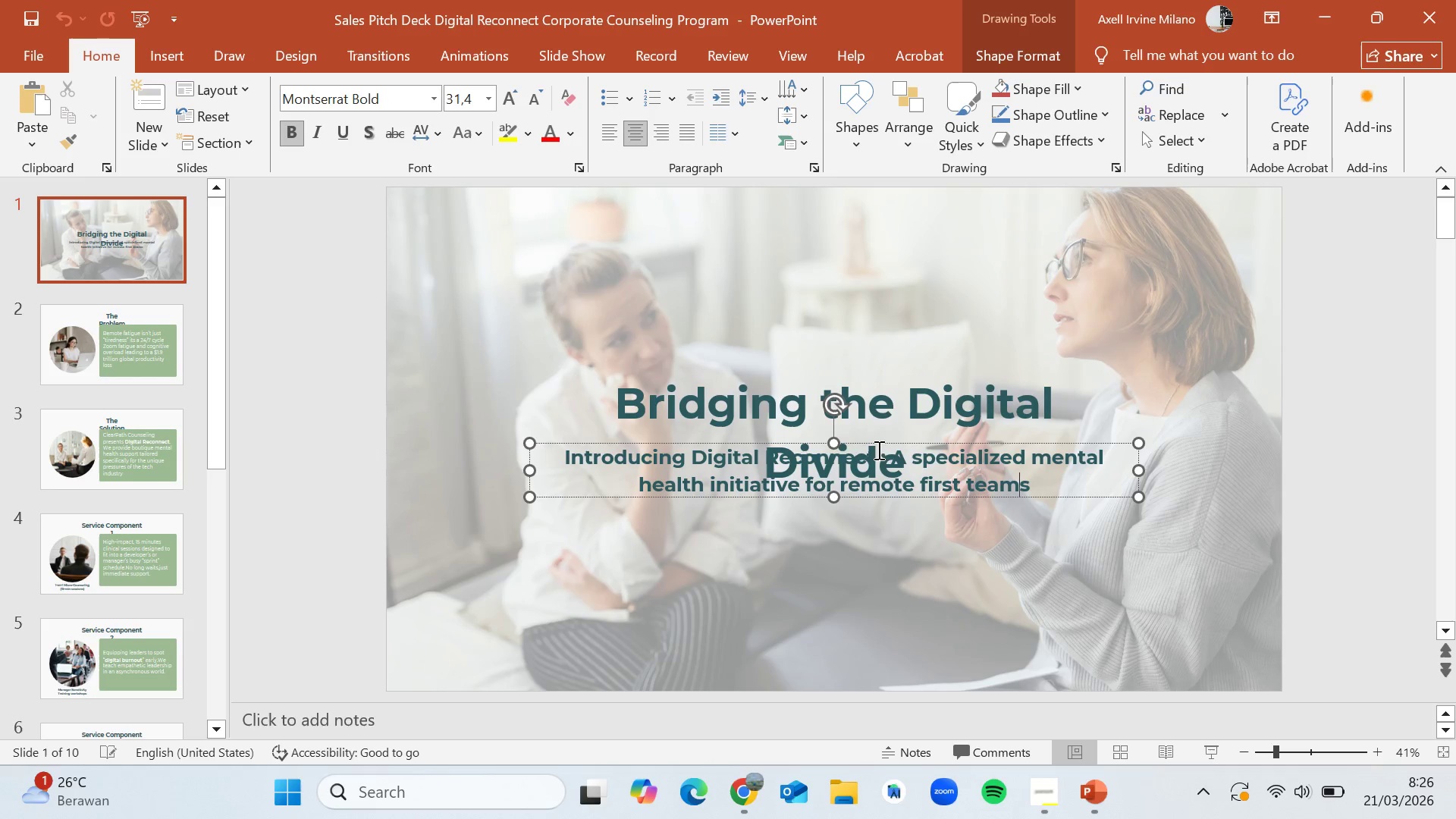 
left_click([879, 417])
 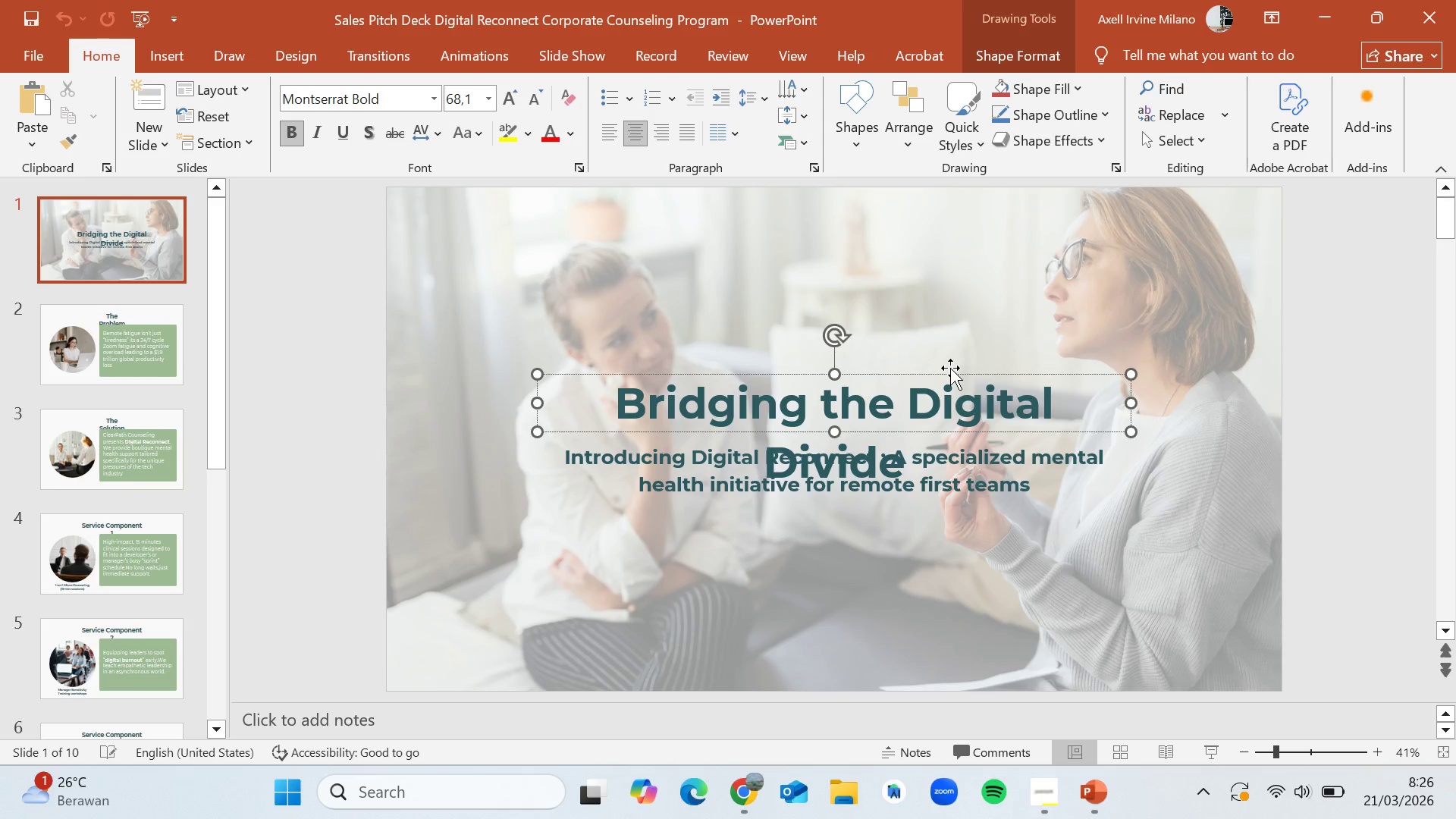 
left_click_drag(start_coordinate=[950, 368], to_coordinate=[946, 374])
 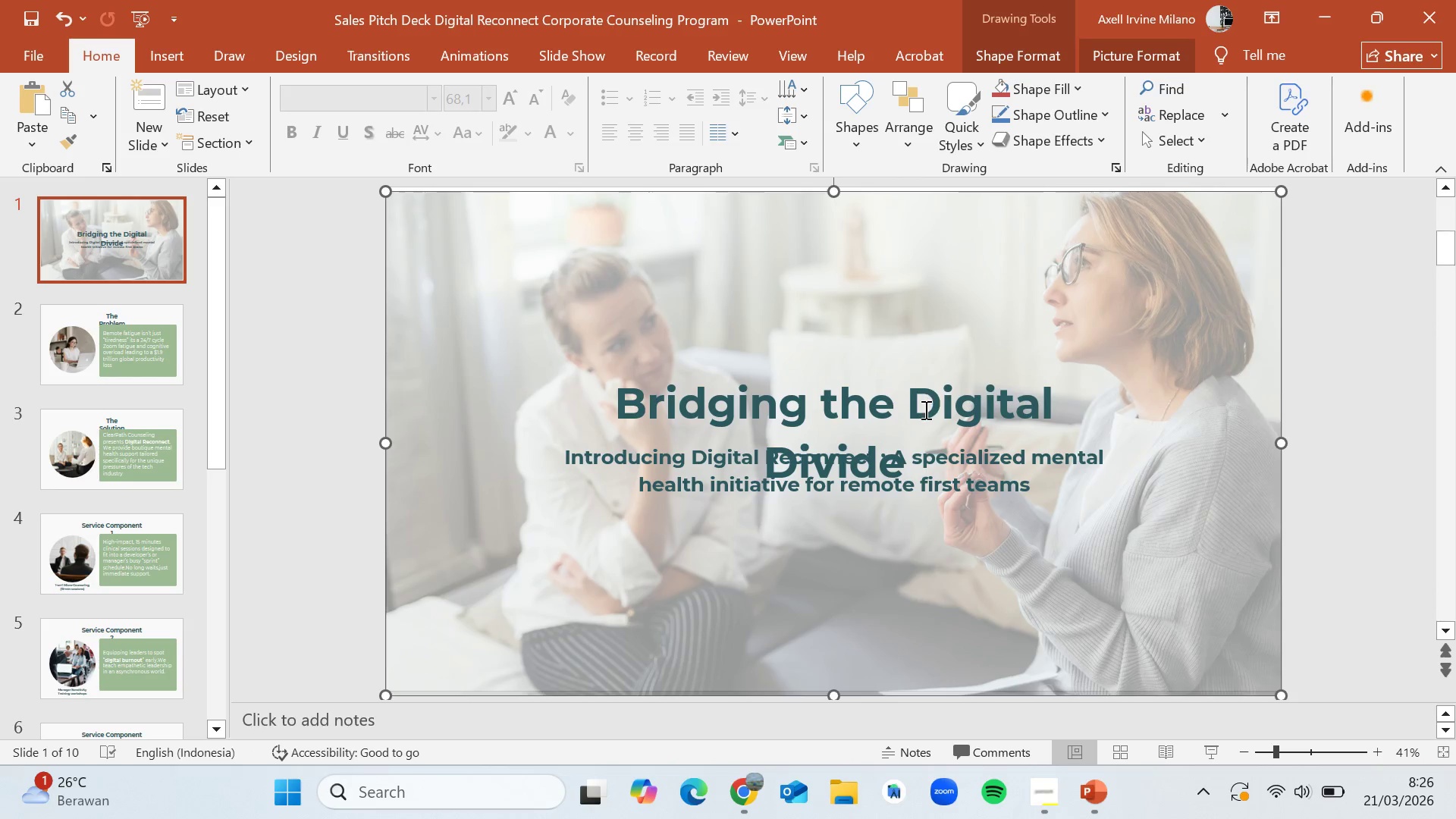 
left_click([924, 410])
 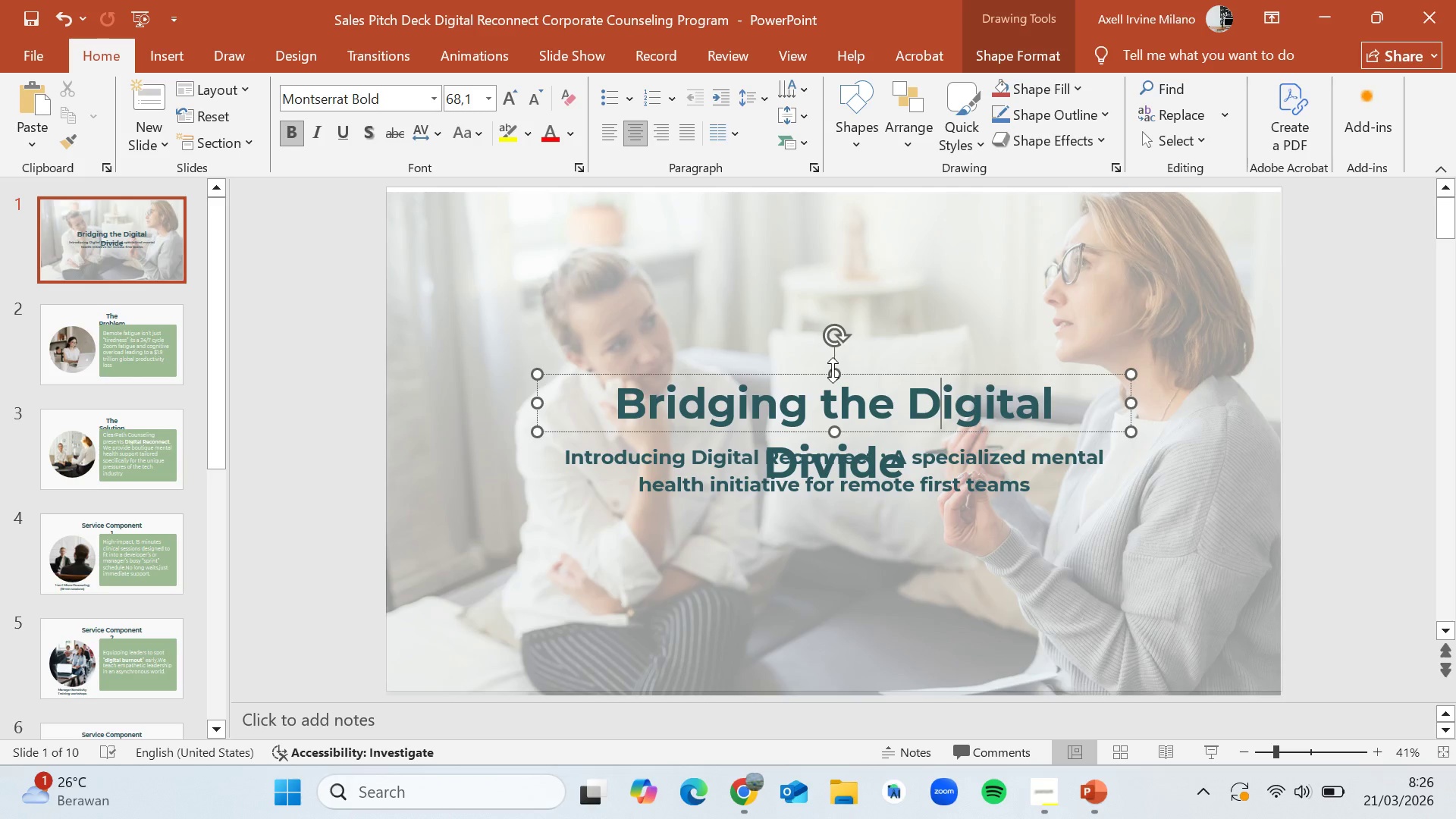 
left_click_drag(start_coordinate=[835, 363], to_coordinate=[834, 358])
 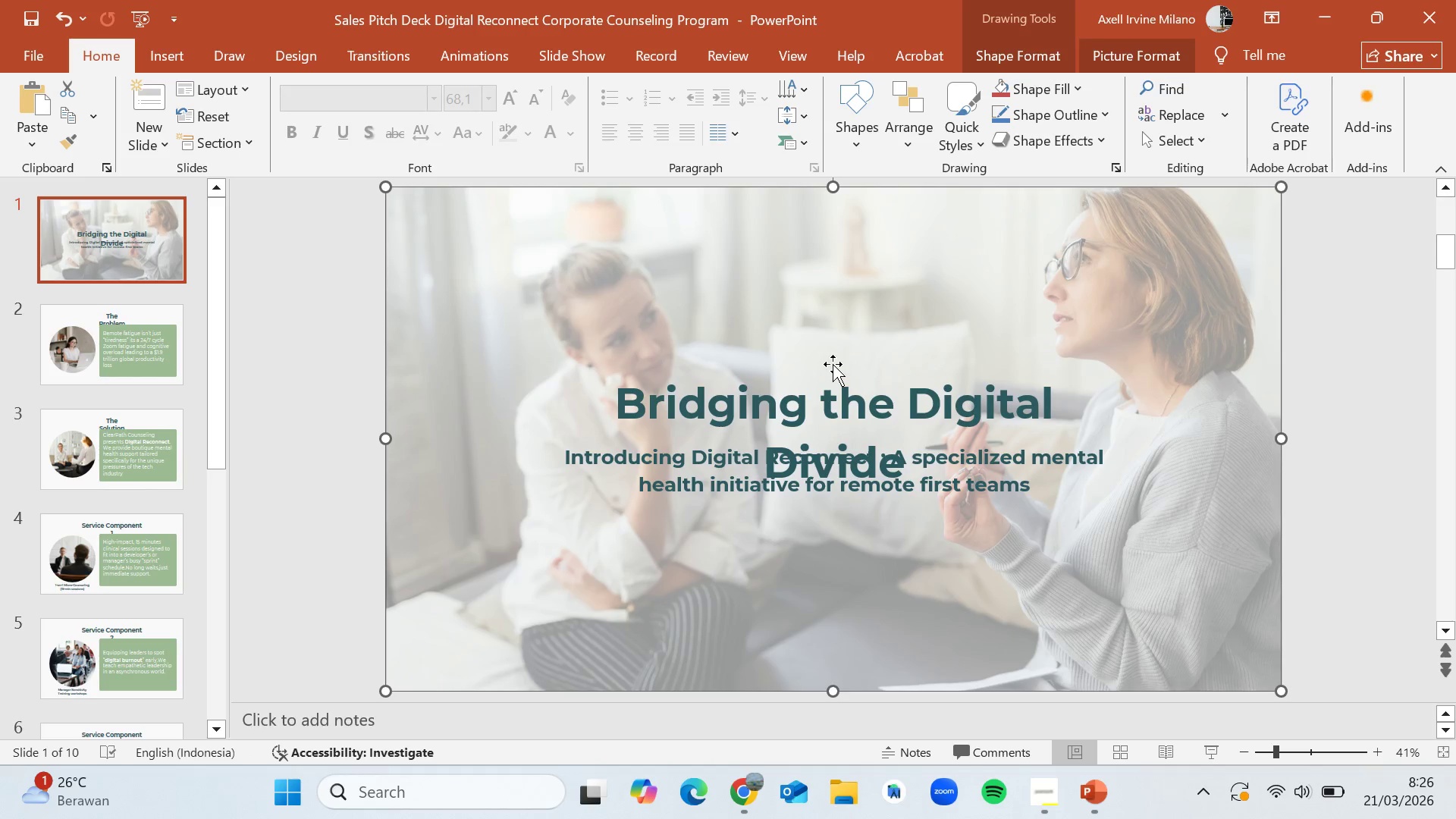 
key(Control+Z)
 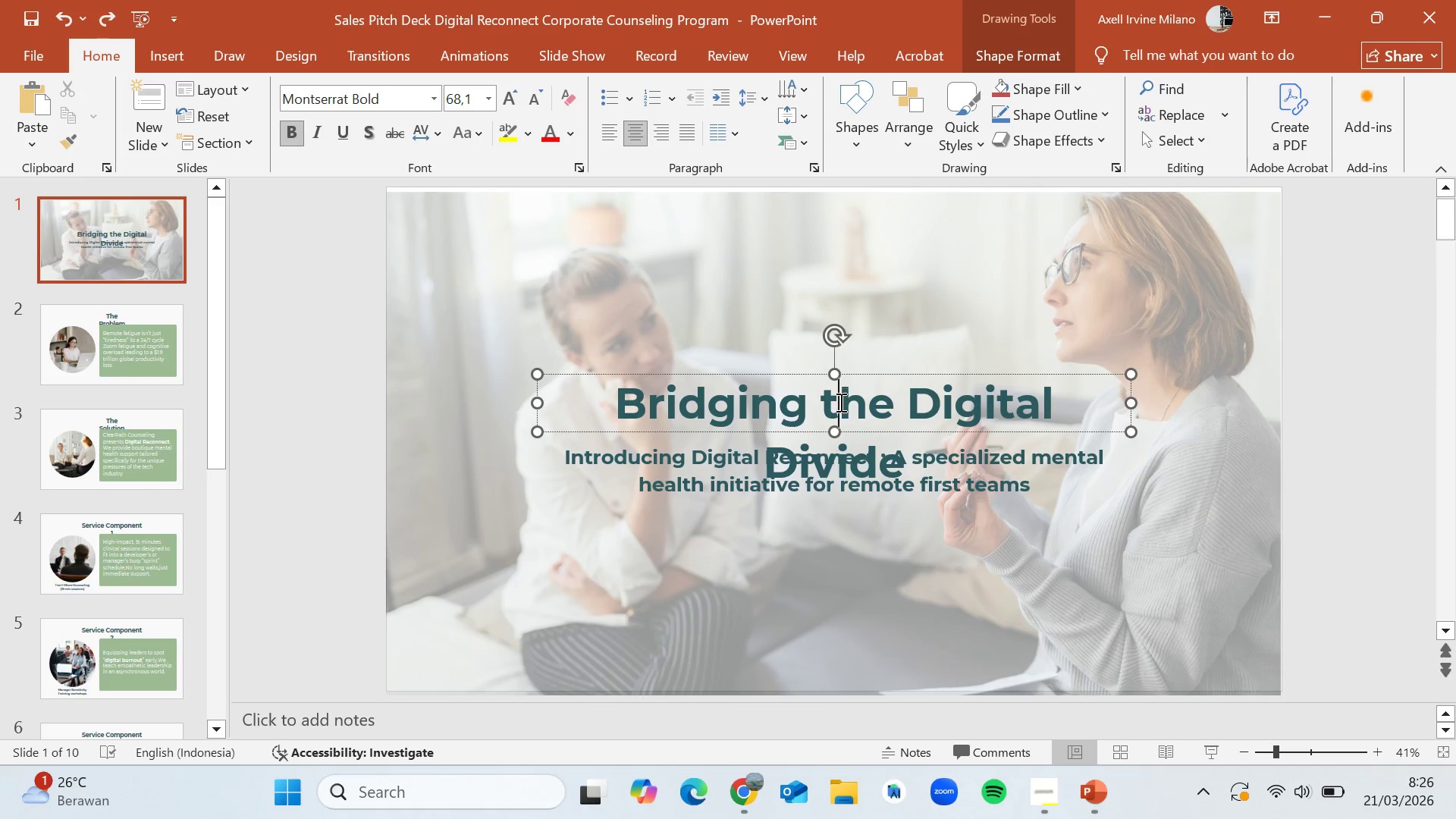 
double_click([839, 405])
 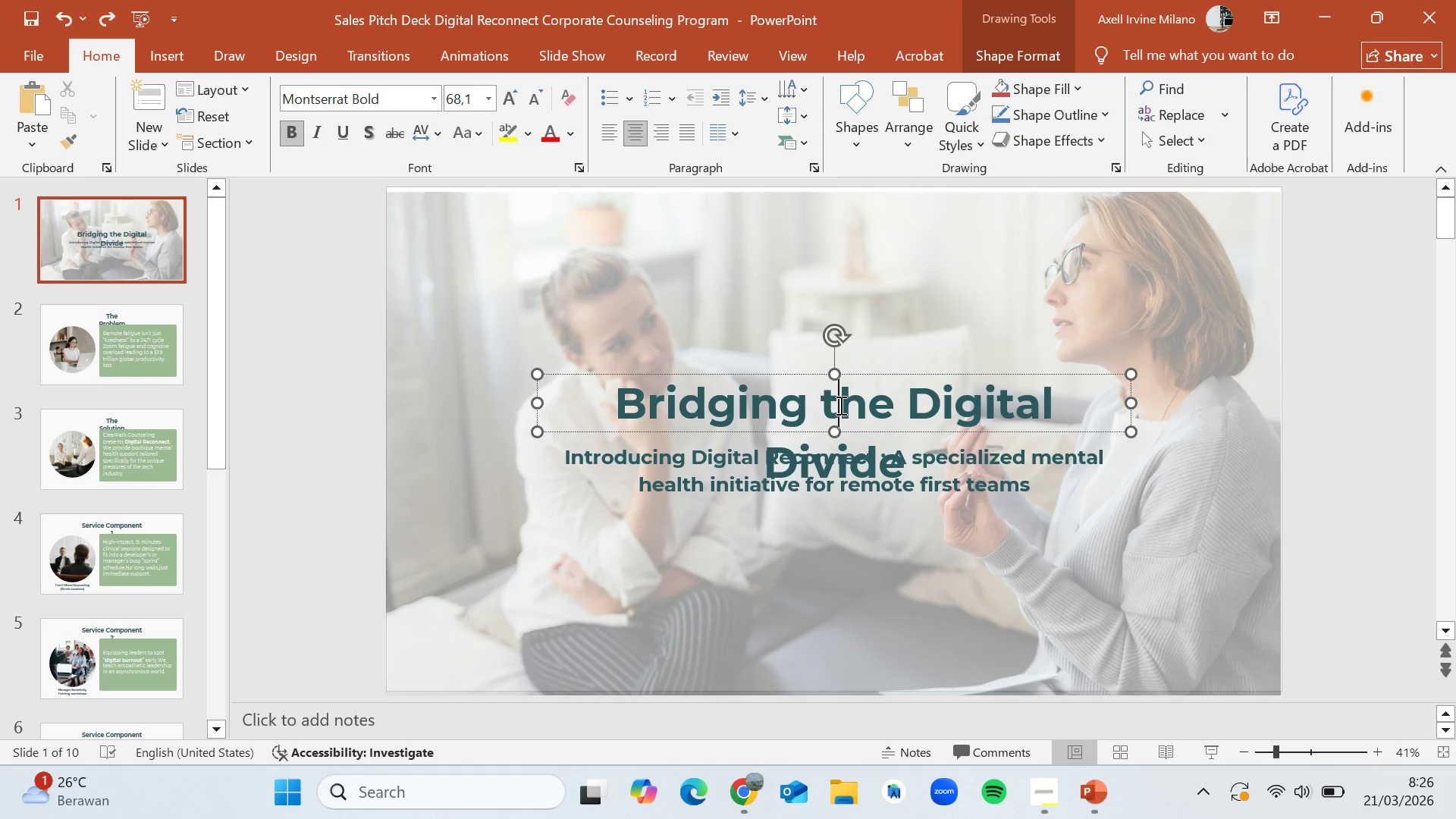 
triple_click([839, 405])
 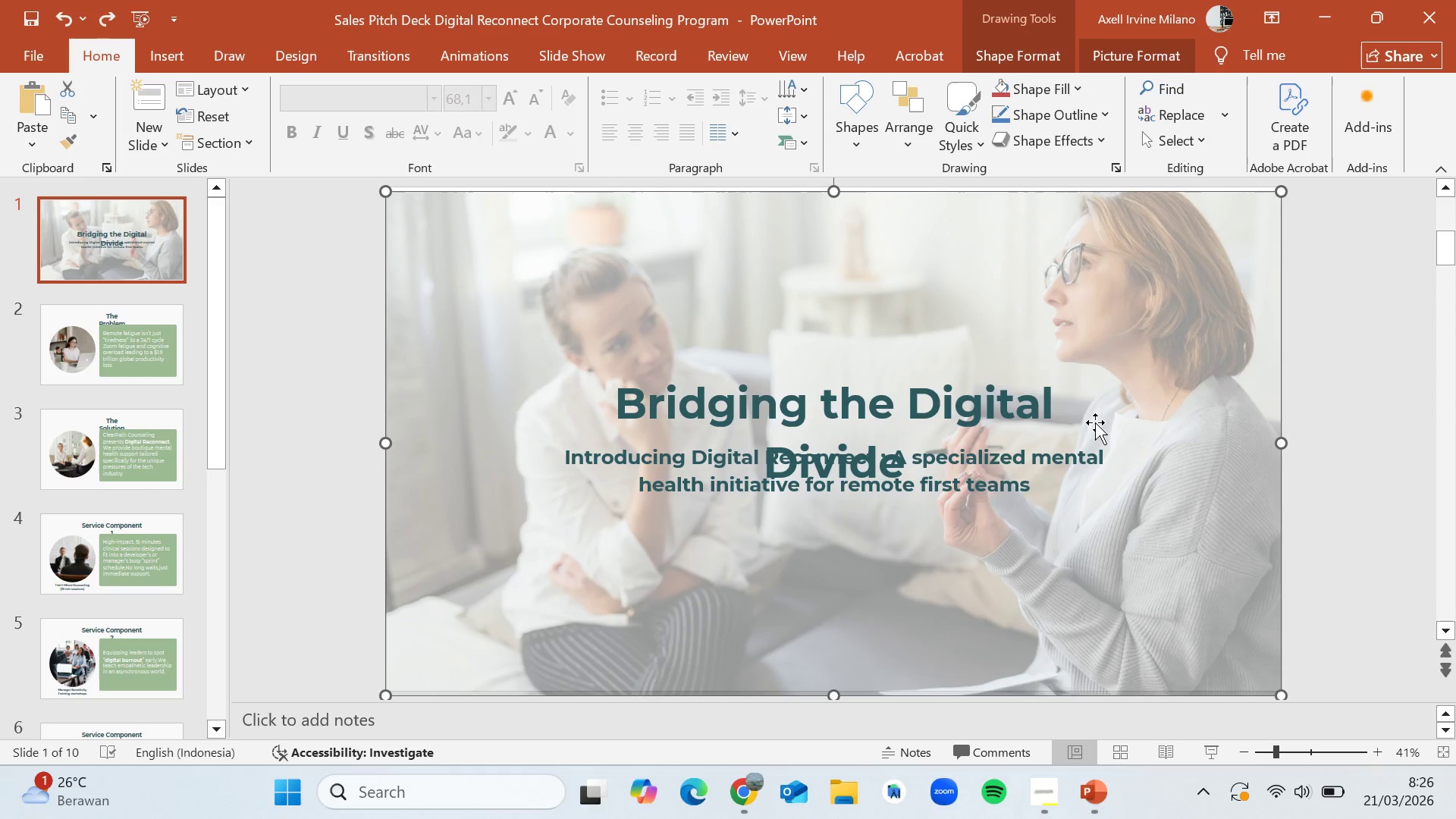 
double_click([1048, 418])
 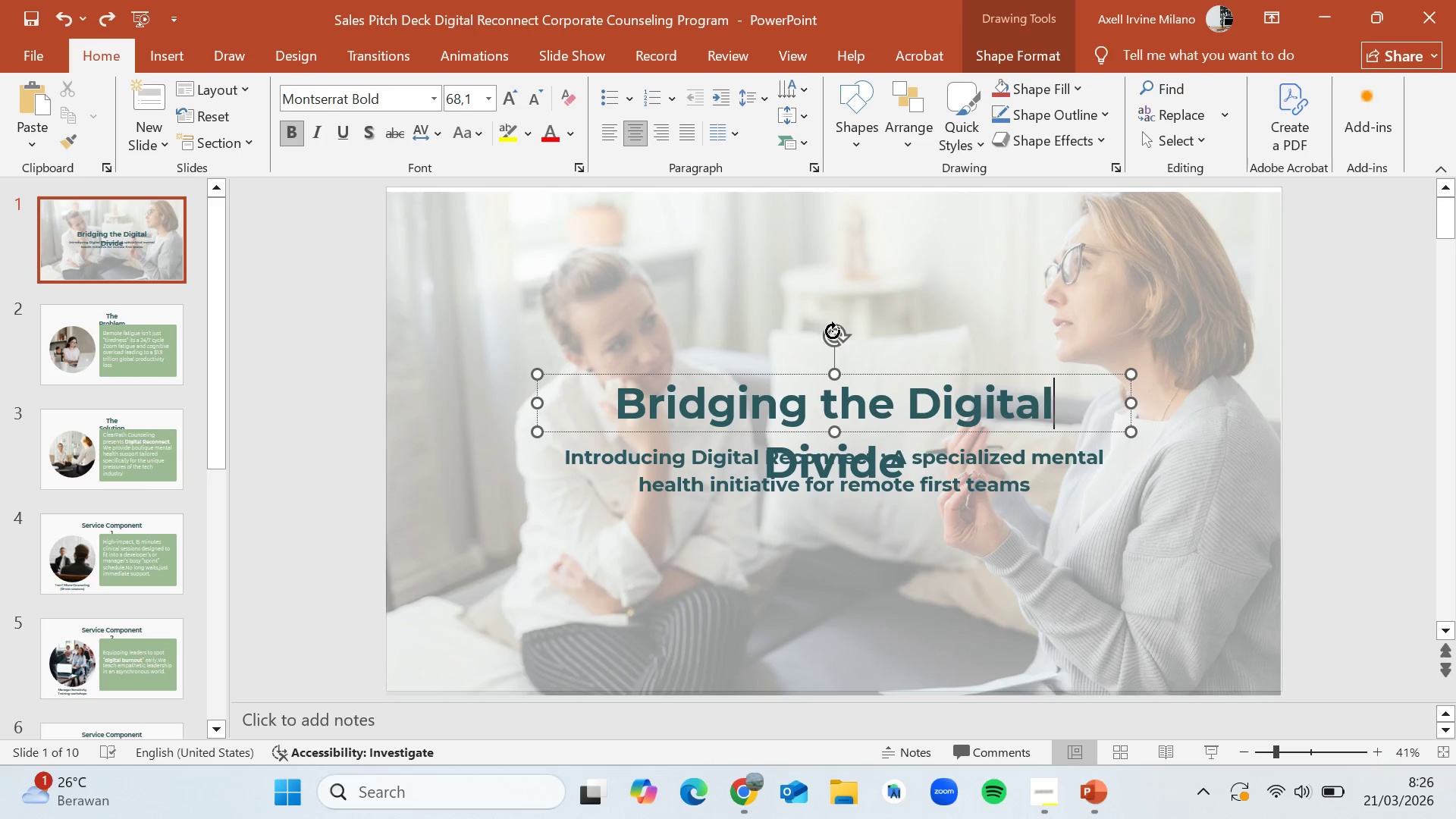 
left_click_drag(start_coordinate=[832, 330], to_coordinate=[833, 325])
 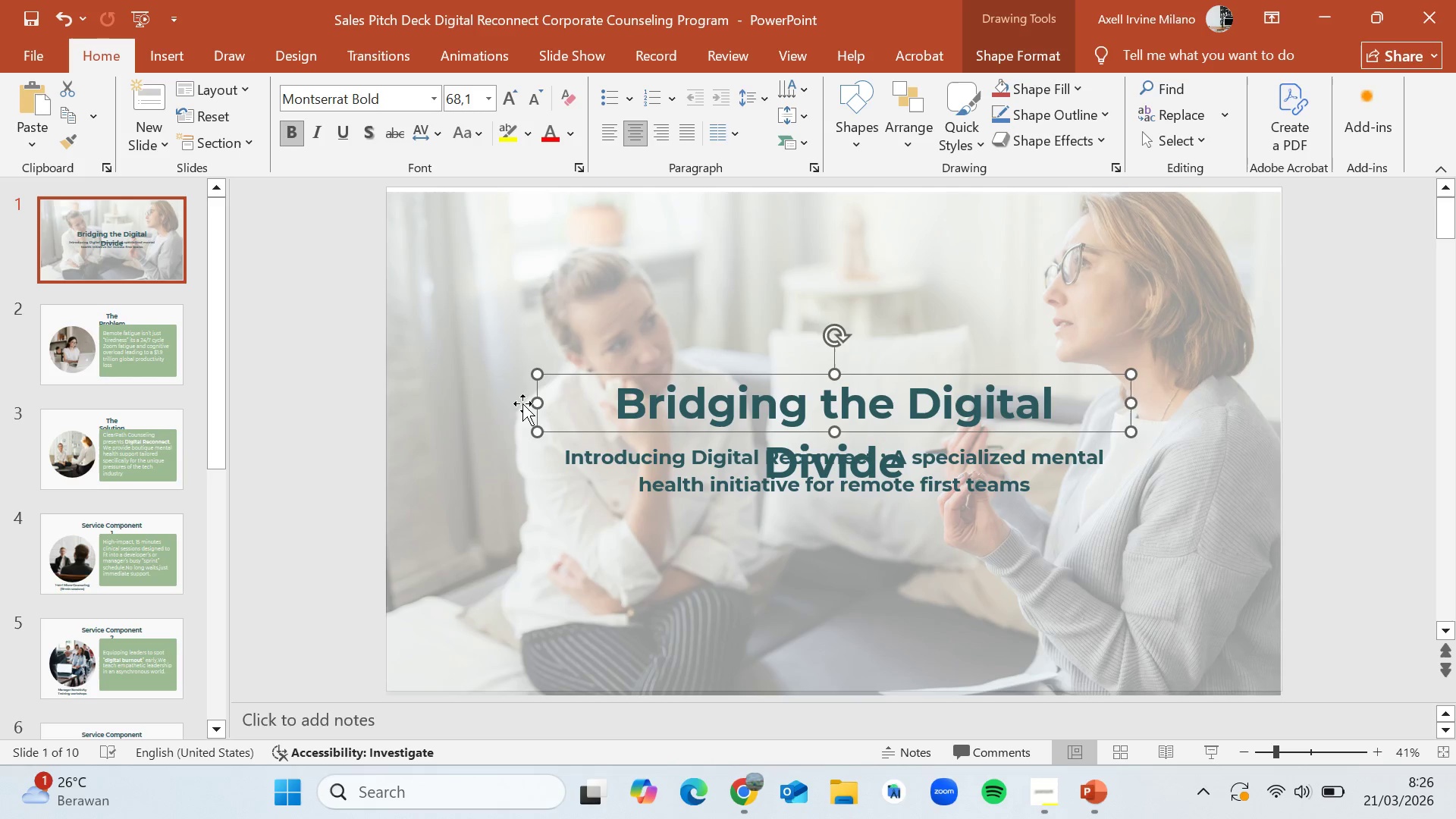 
wait(5.64)
 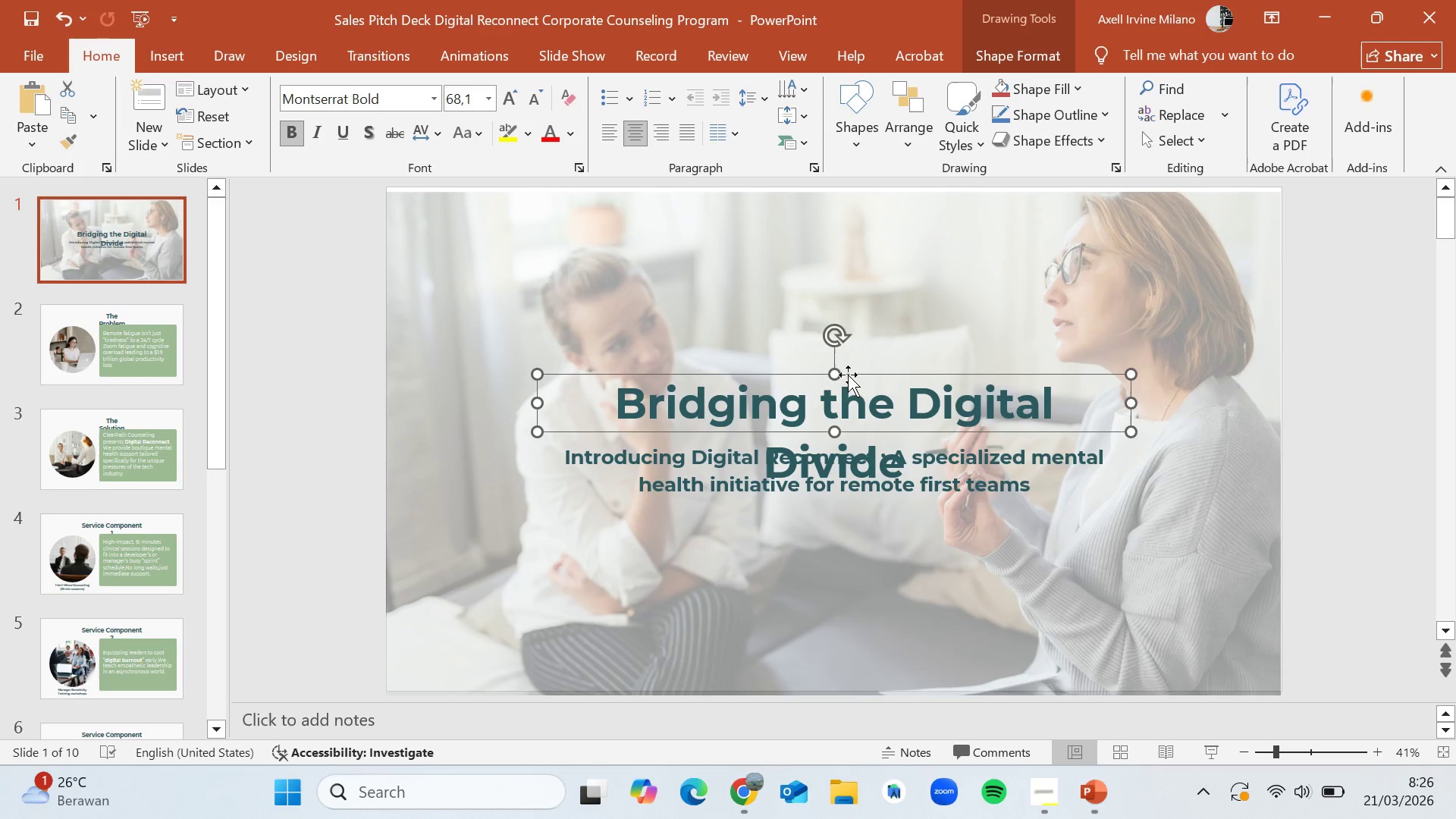 
left_click_drag(start_coordinate=[569, 376], to_coordinate=[572, 330])
 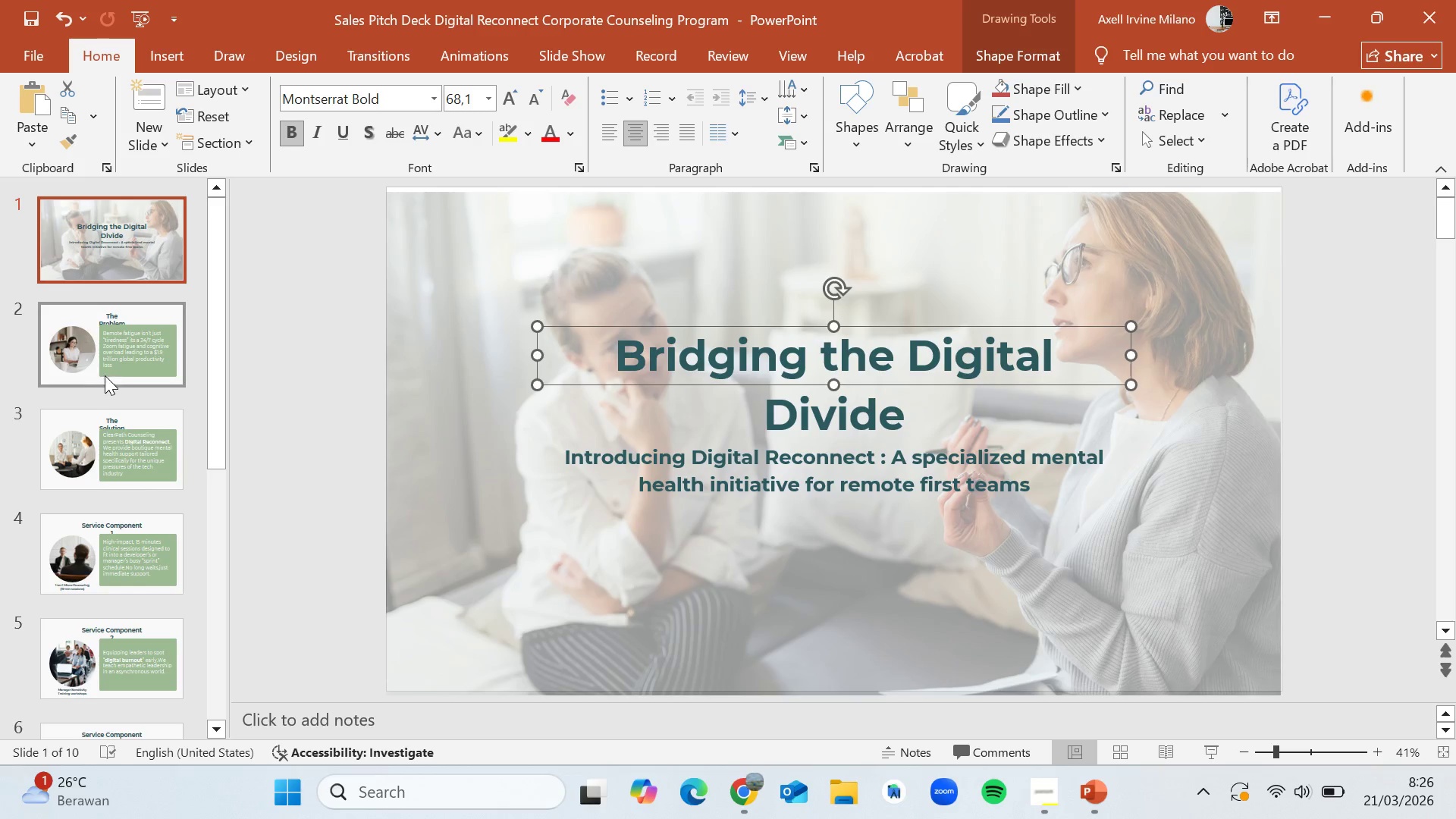 
left_click([108, 369])
 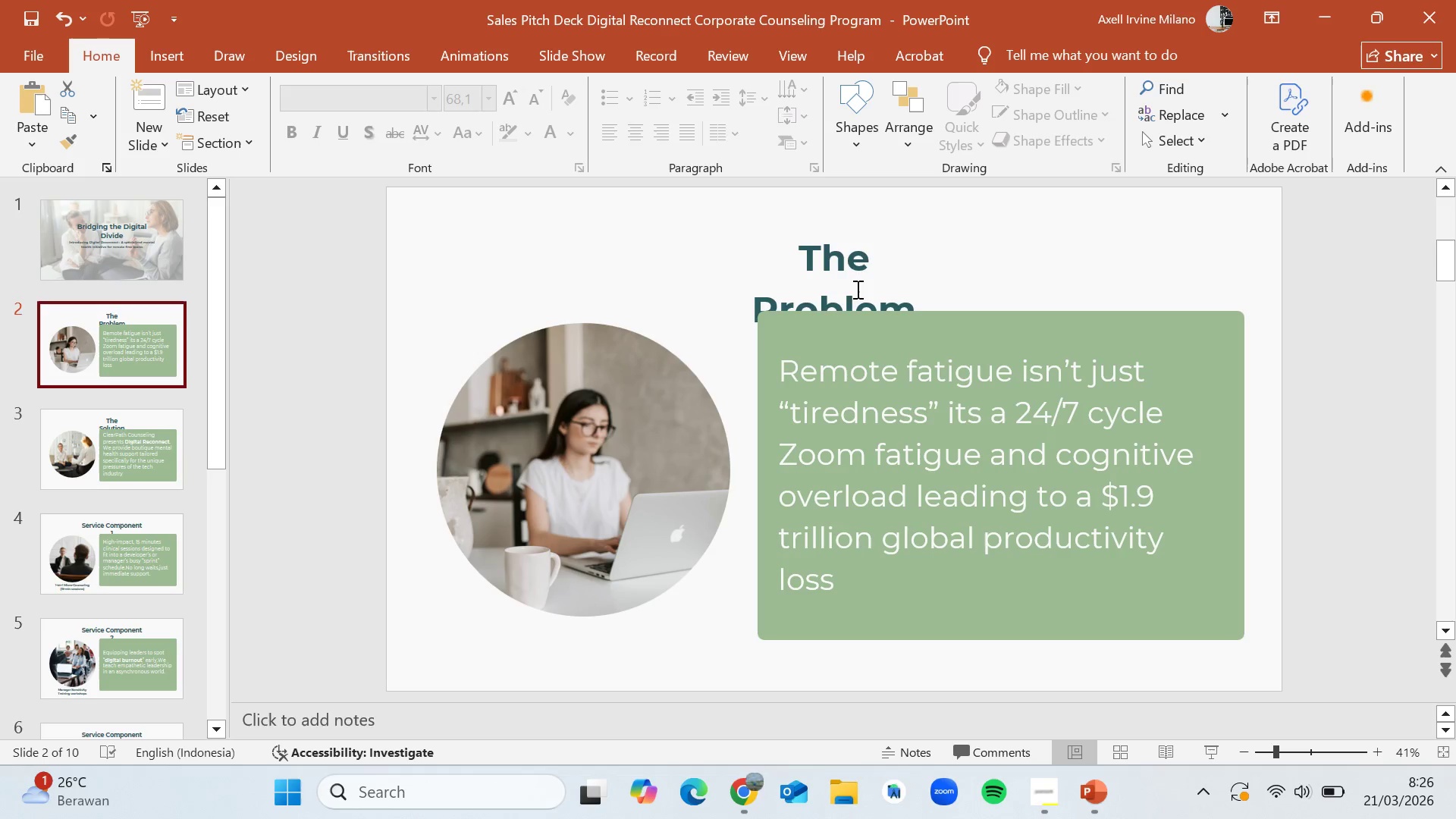 
left_click([837, 268])
 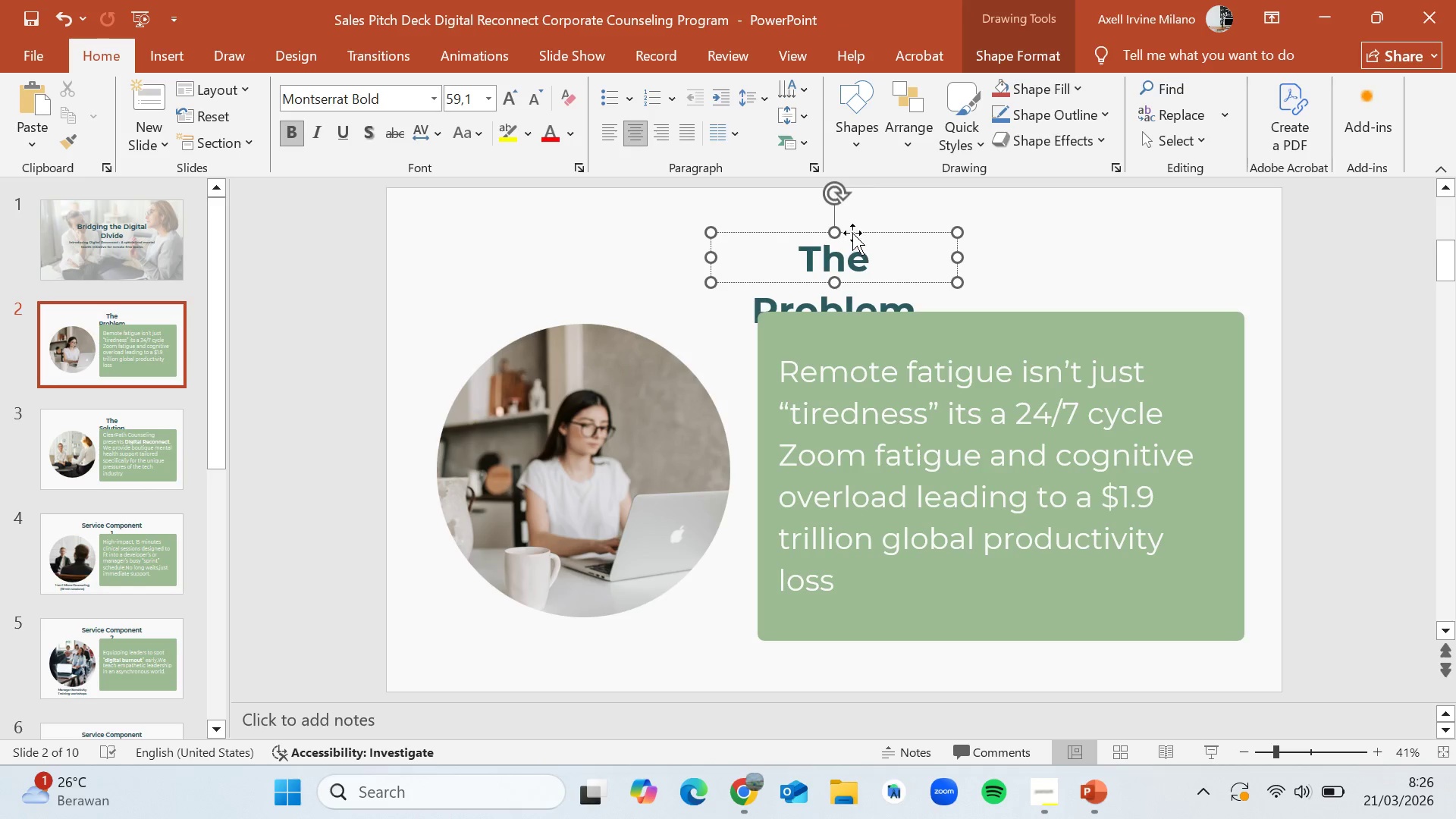 
left_click_drag(start_coordinate=[852, 232], to_coordinate=[855, 198])
 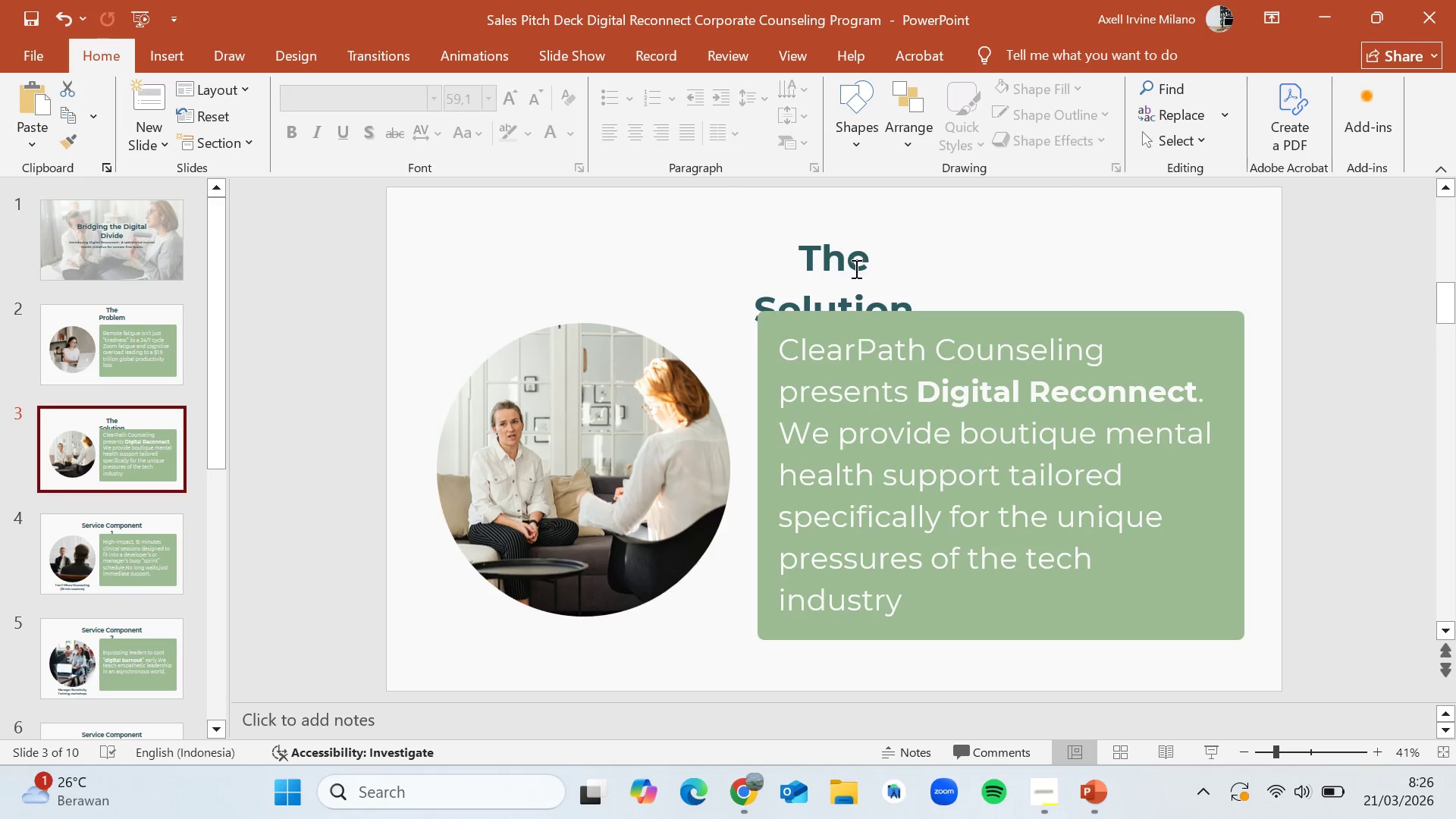 
left_click([844, 268])
 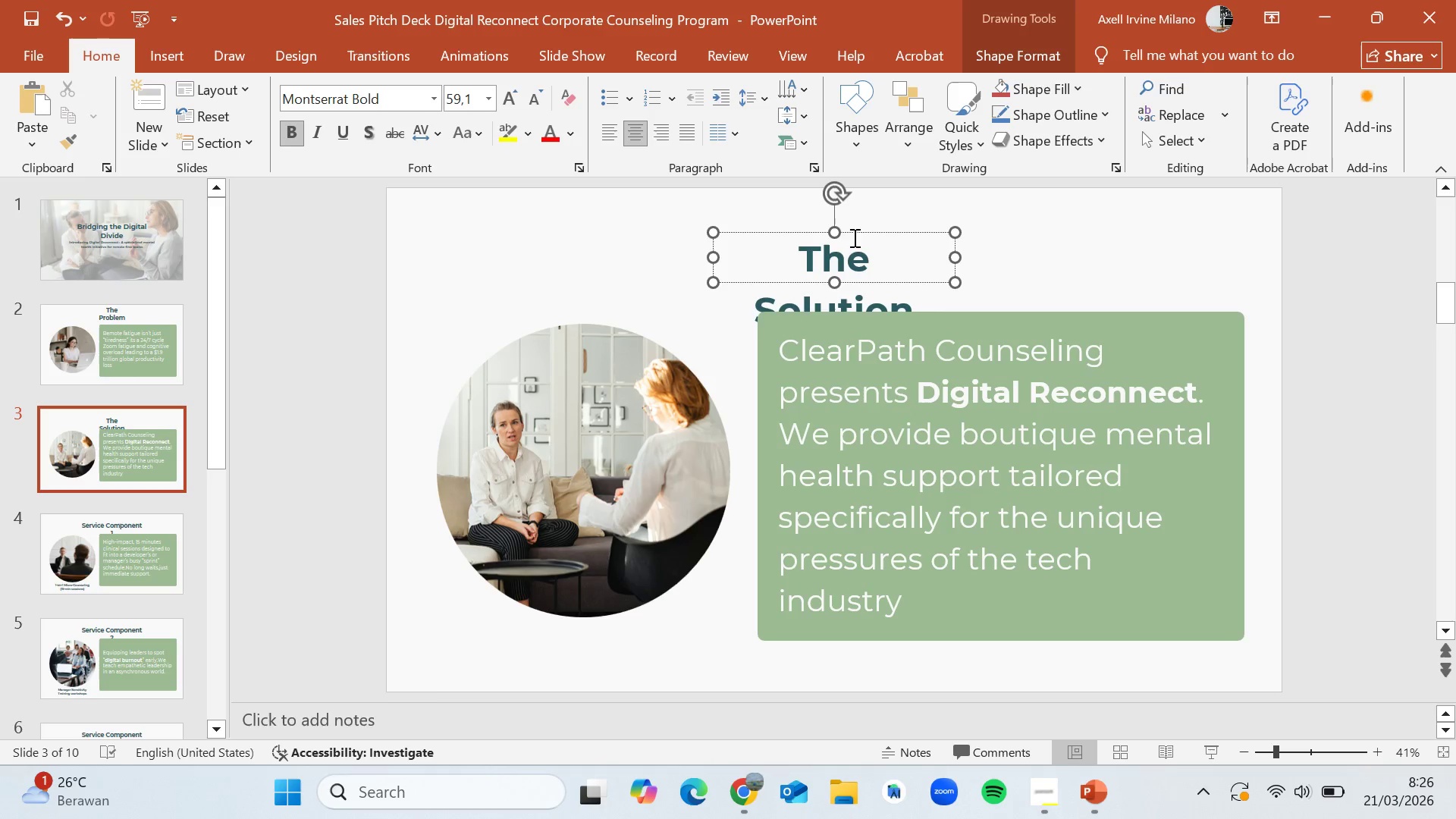 
left_click_drag(start_coordinate=[853, 234], to_coordinate=[858, 202])
 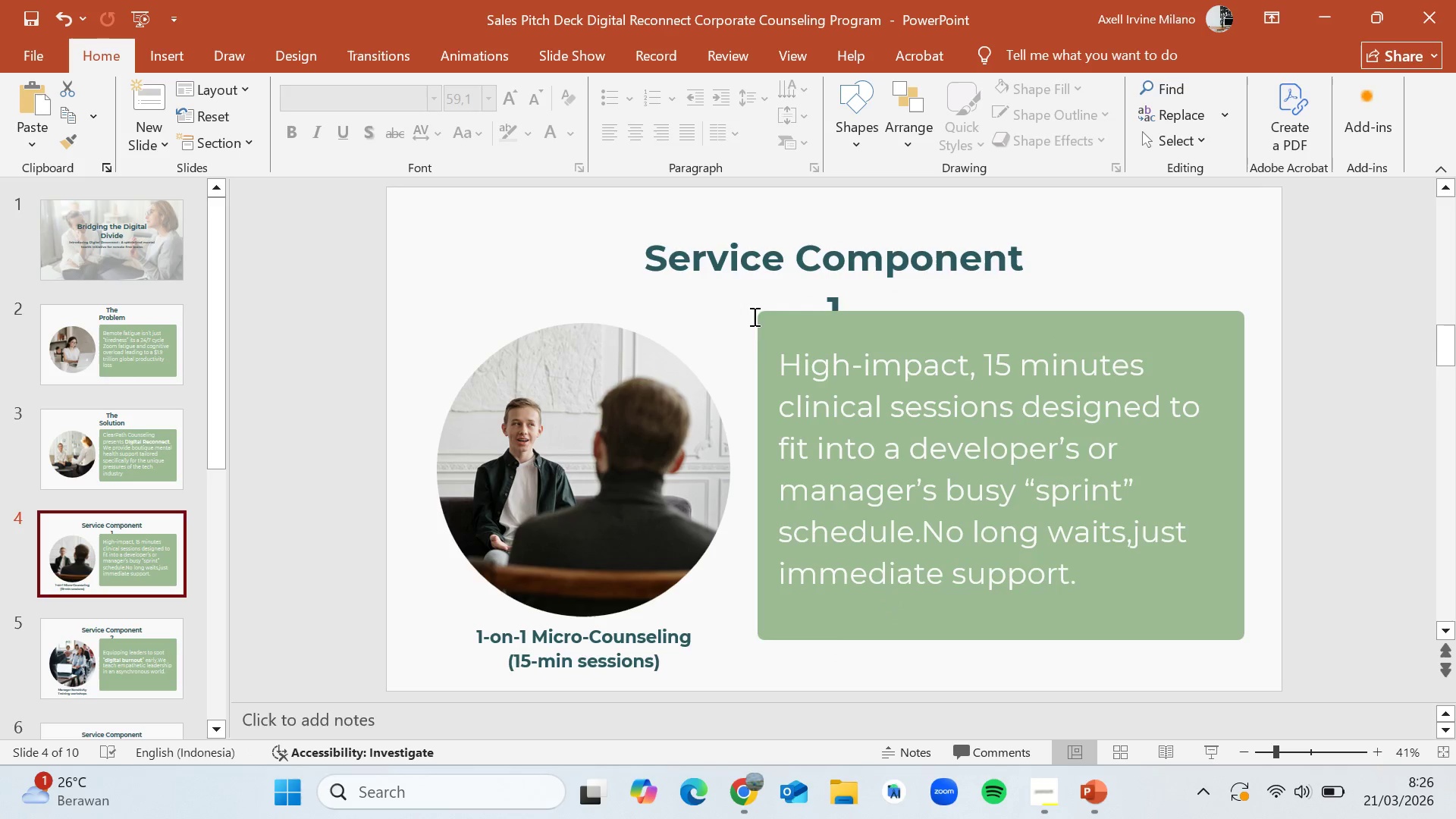 
left_click([839, 252])
 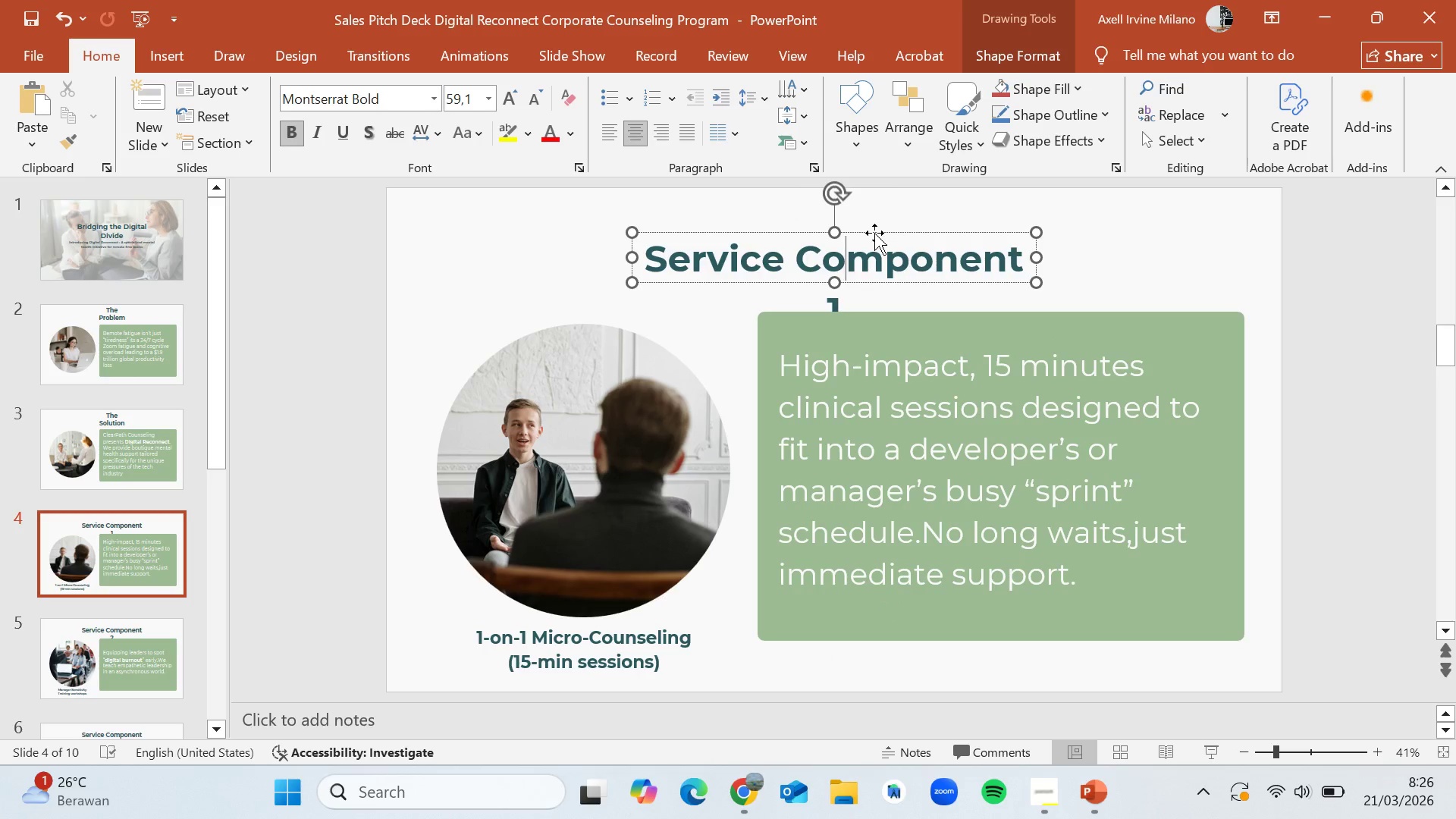 
left_click_drag(start_coordinate=[874, 233], to_coordinate=[873, 207])
 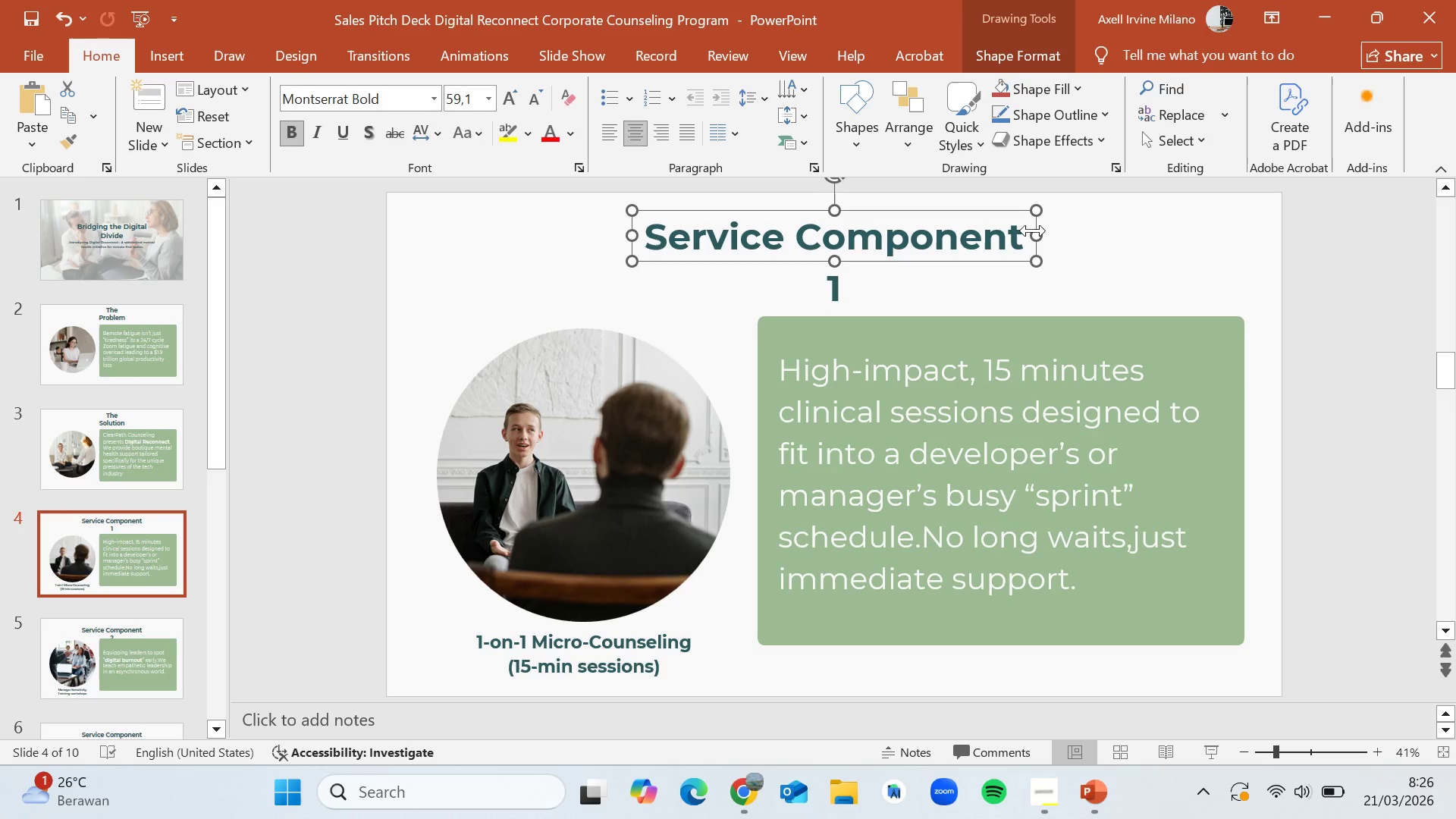 
left_click_drag(start_coordinate=[1033, 231], to_coordinate=[1059, 228])
 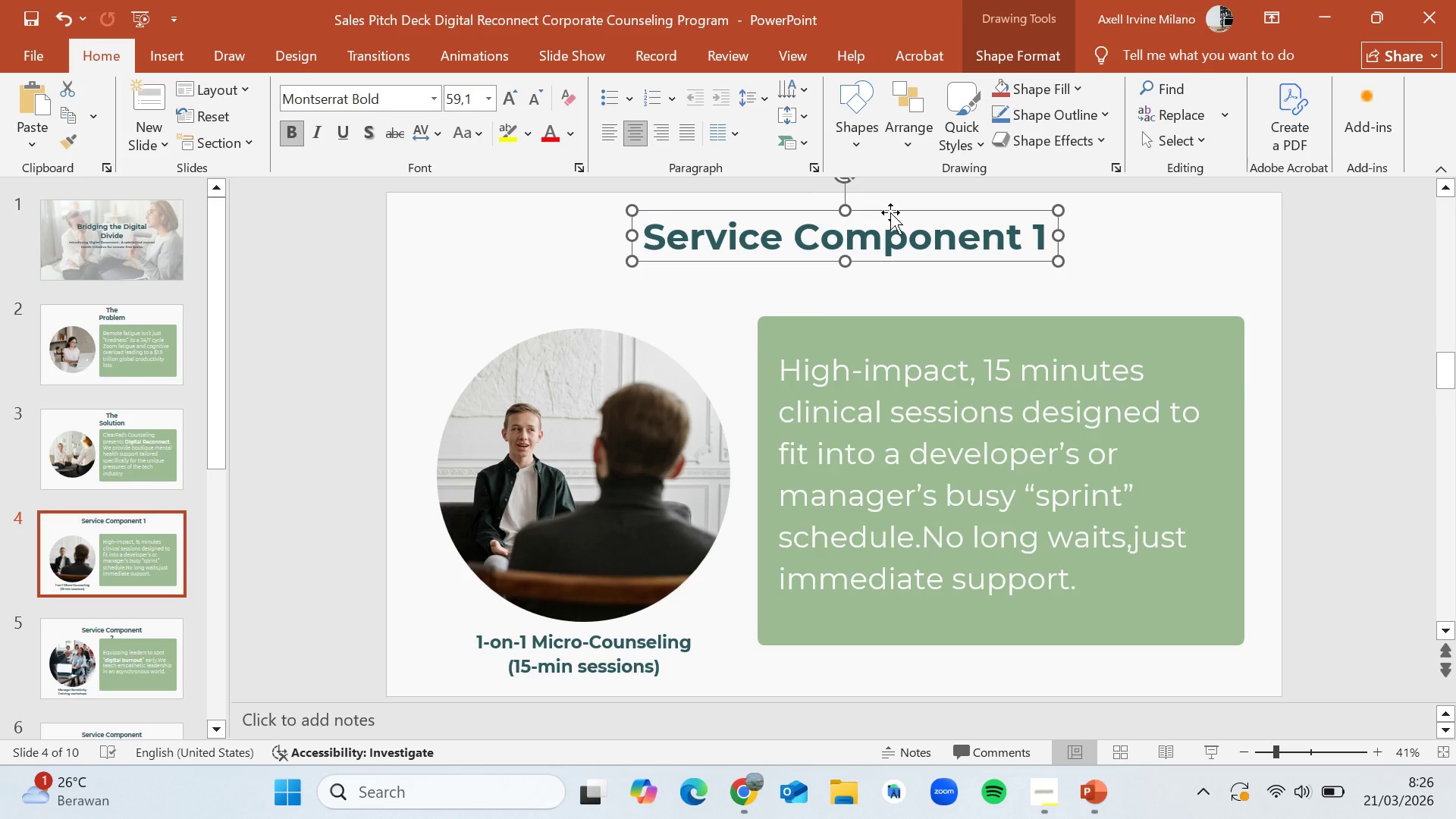 
left_click_drag(start_coordinate=[890, 209], to_coordinate=[890, 213])
 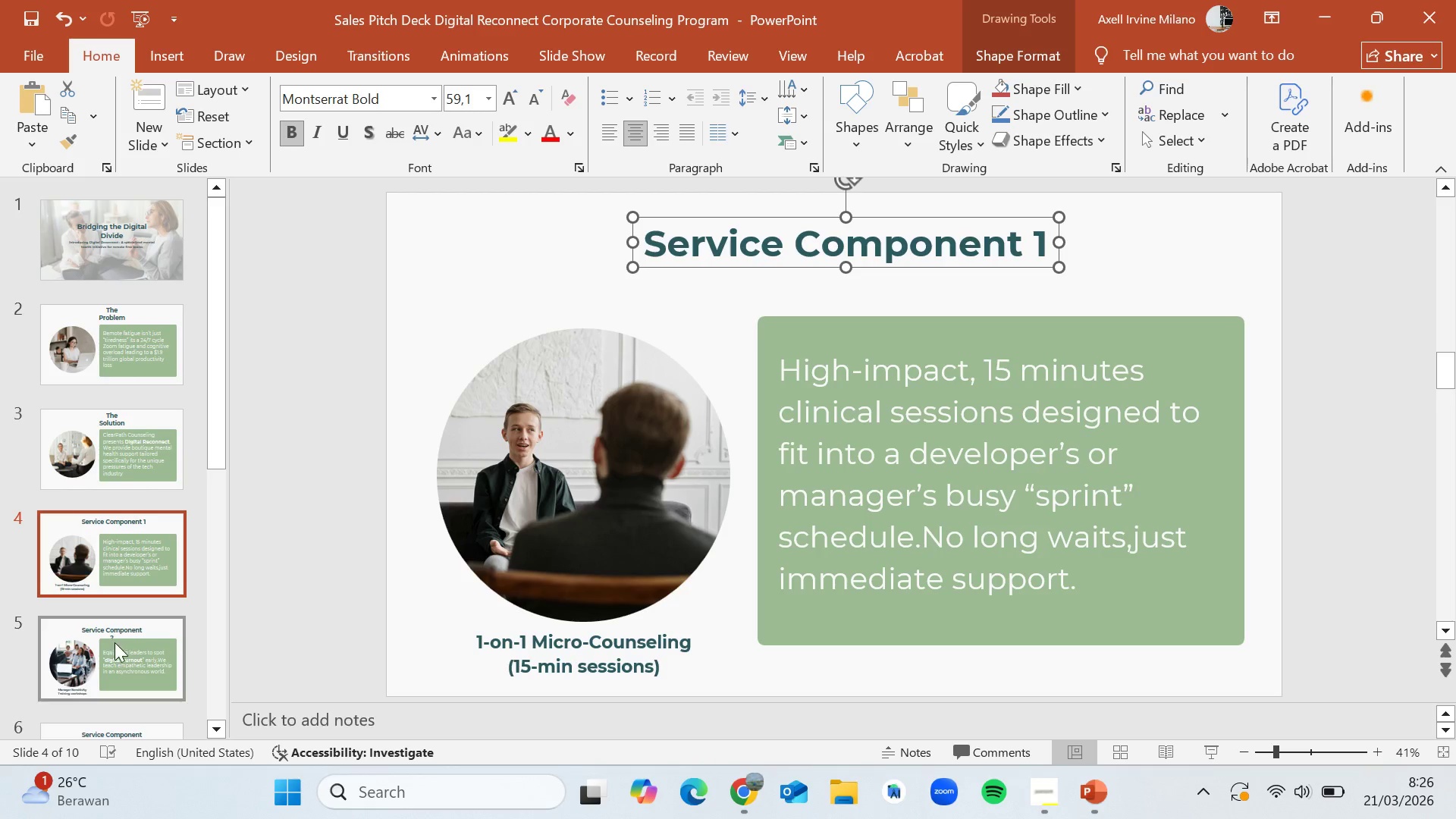 
left_click([115, 651])
 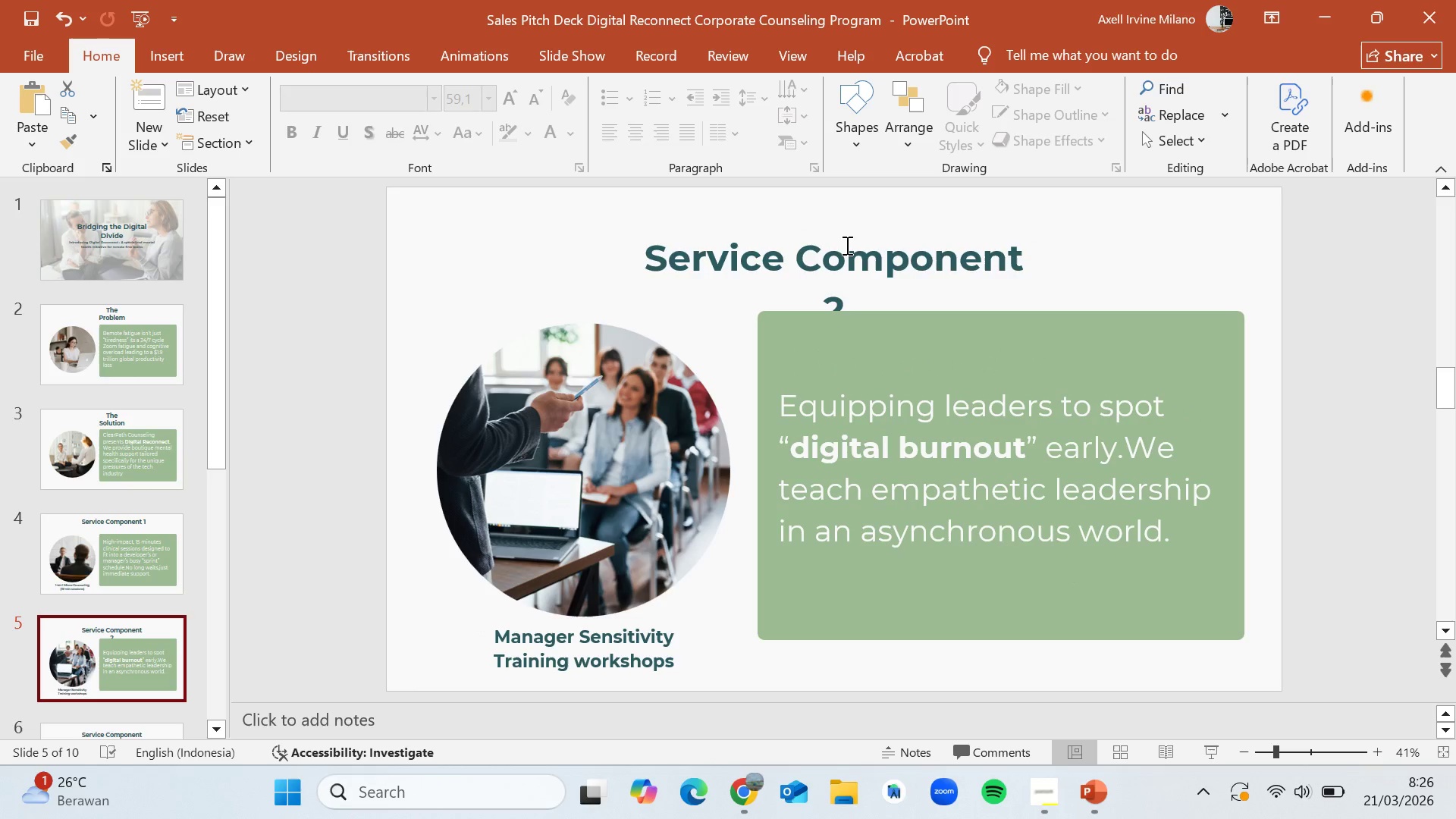 
left_click([850, 249])
 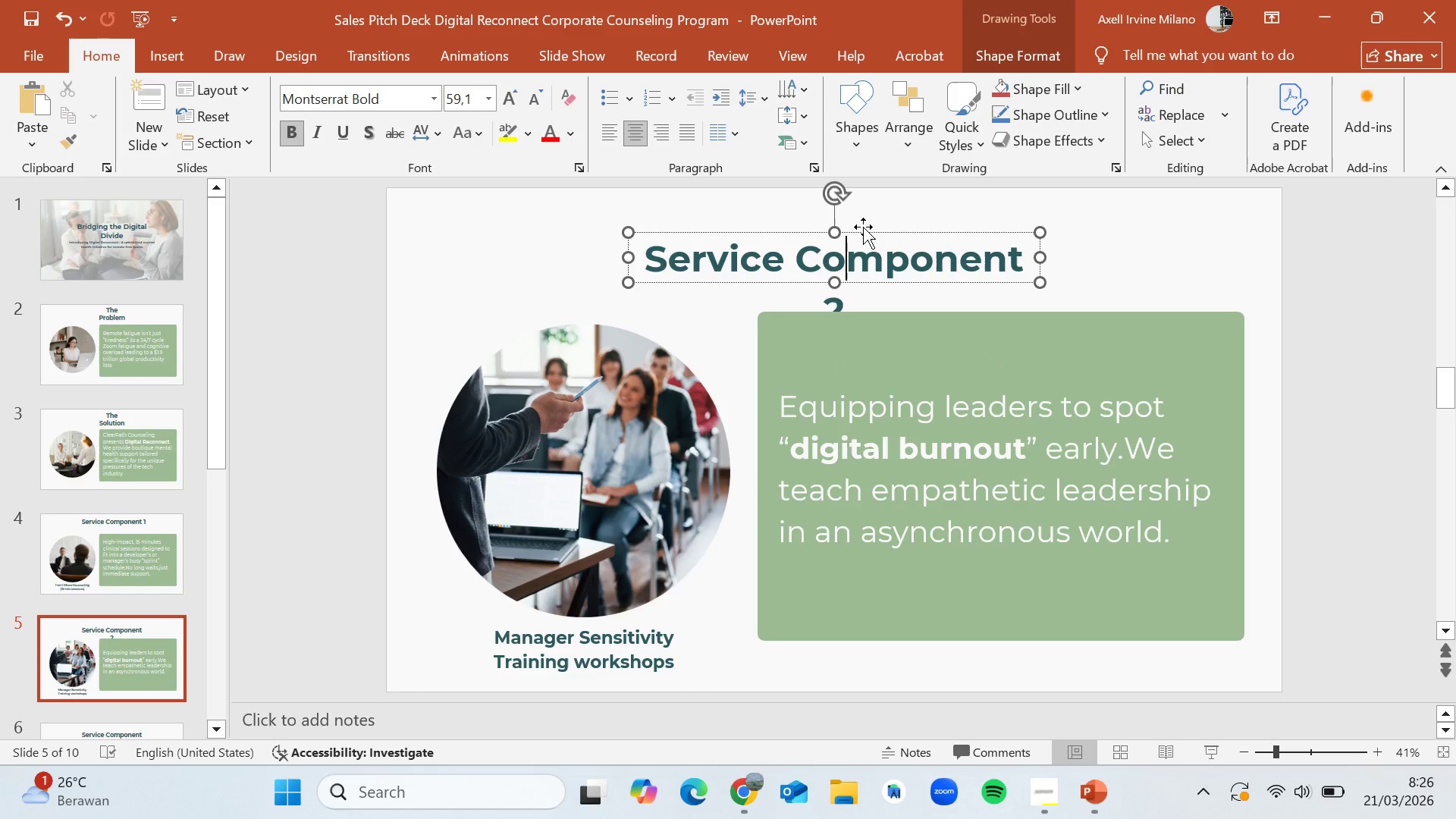 
left_click_drag(start_coordinate=[863, 227], to_coordinate=[863, 200])
 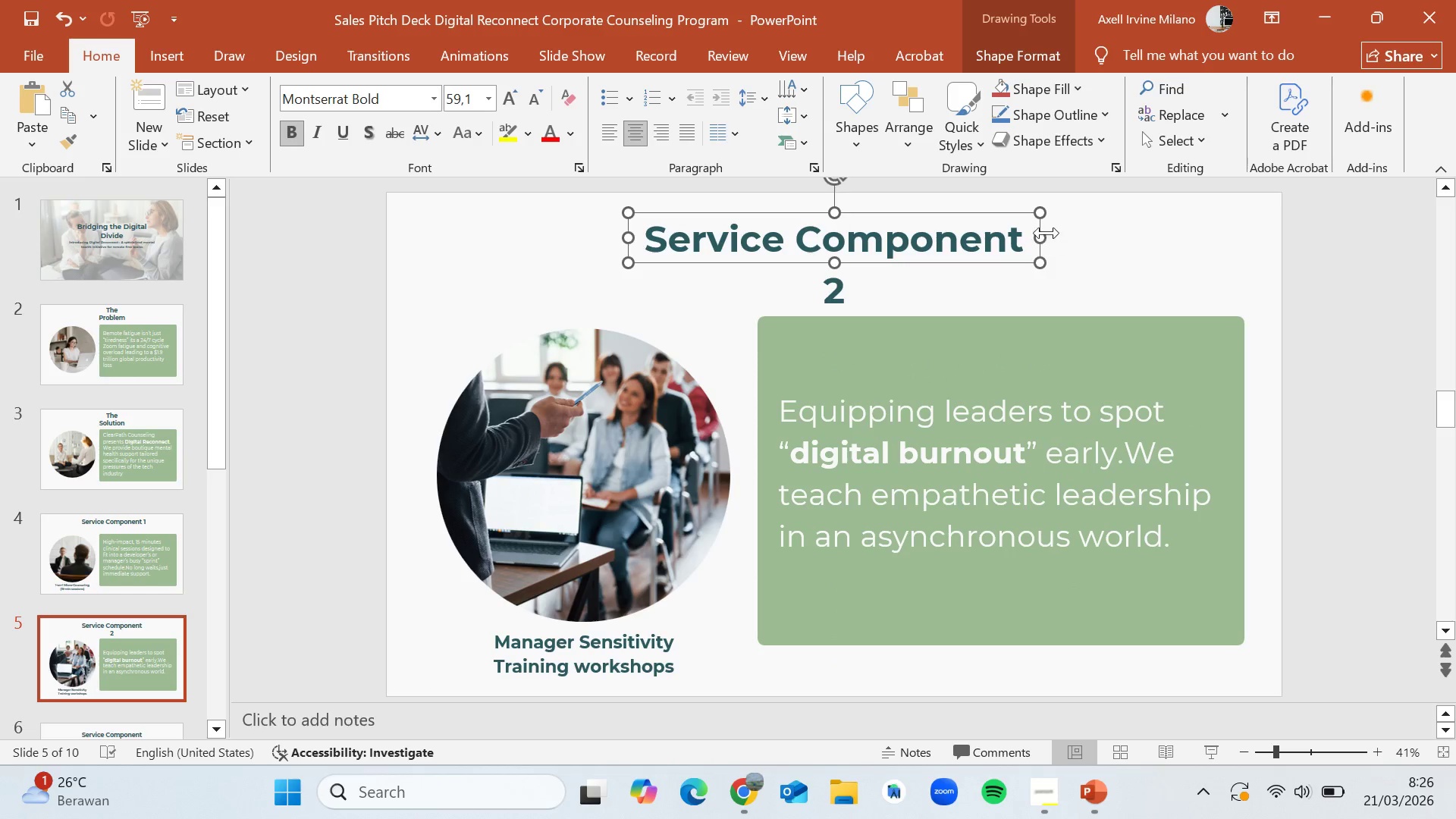 
left_click_drag(start_coordinate=[1046, 234], to_coordinate=[1070, 234])
 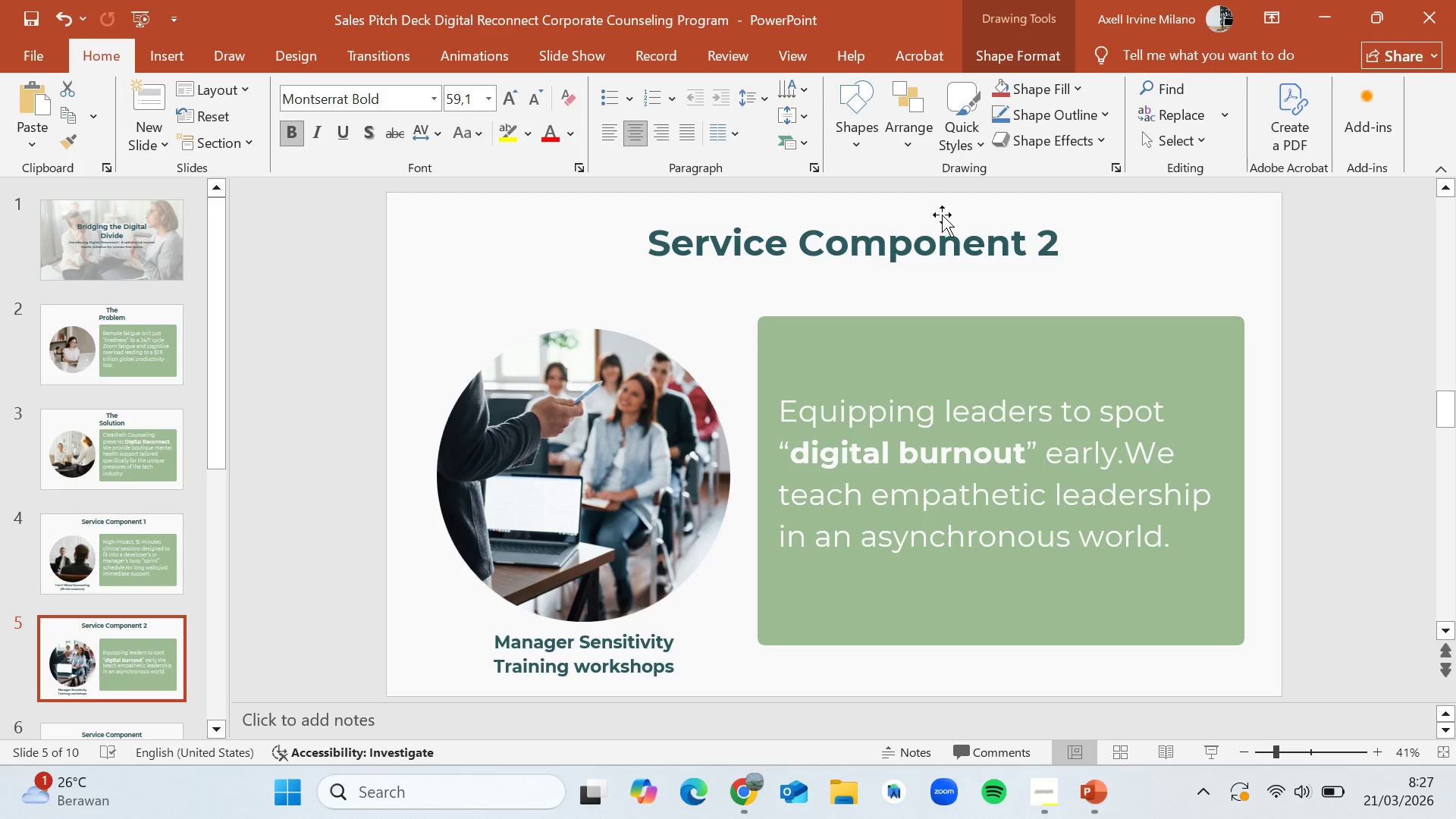 
wait(5.09)
 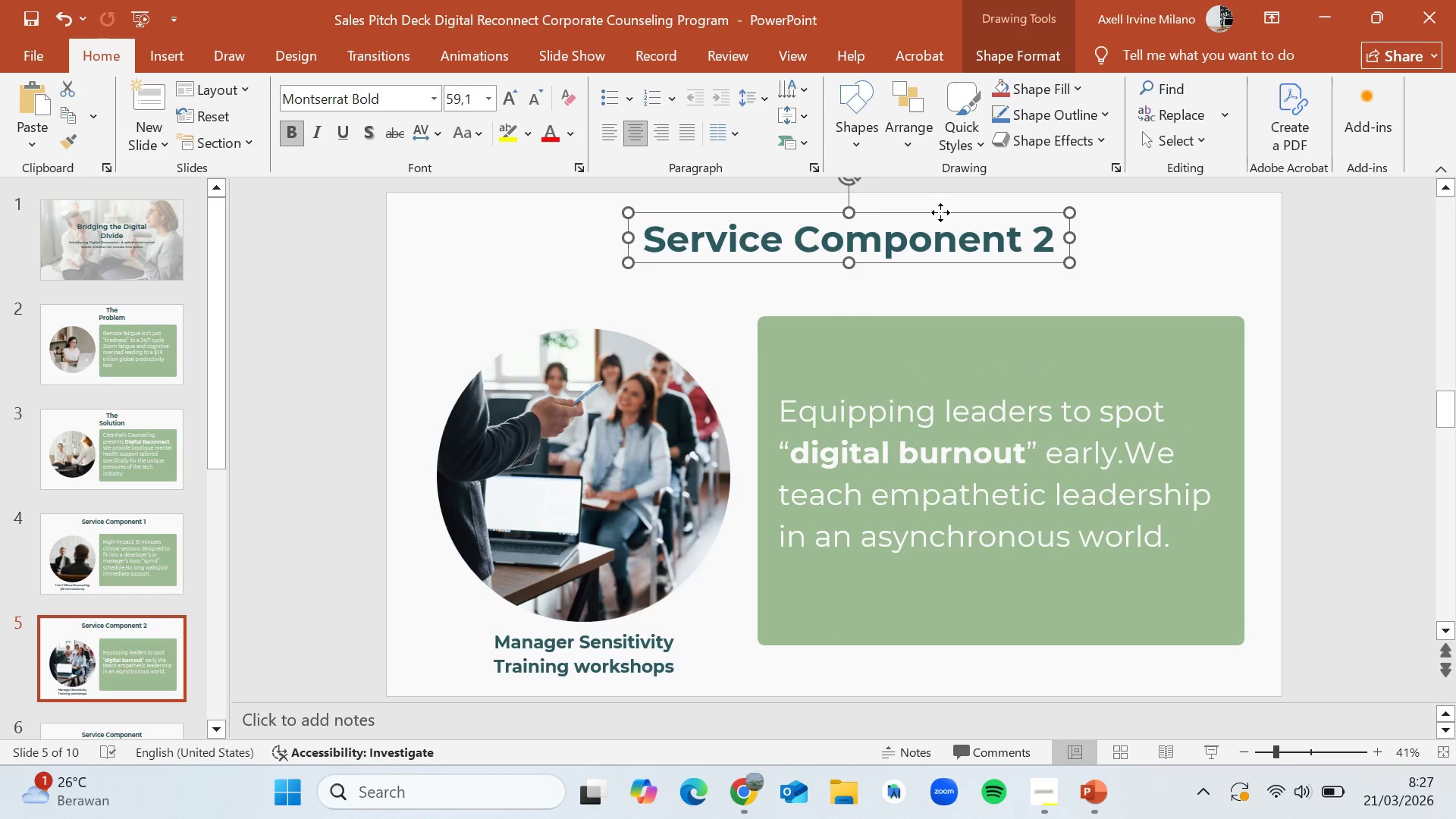 
scroll: coordinate [146, 597], scroll_direction: down, amount: 2.0
 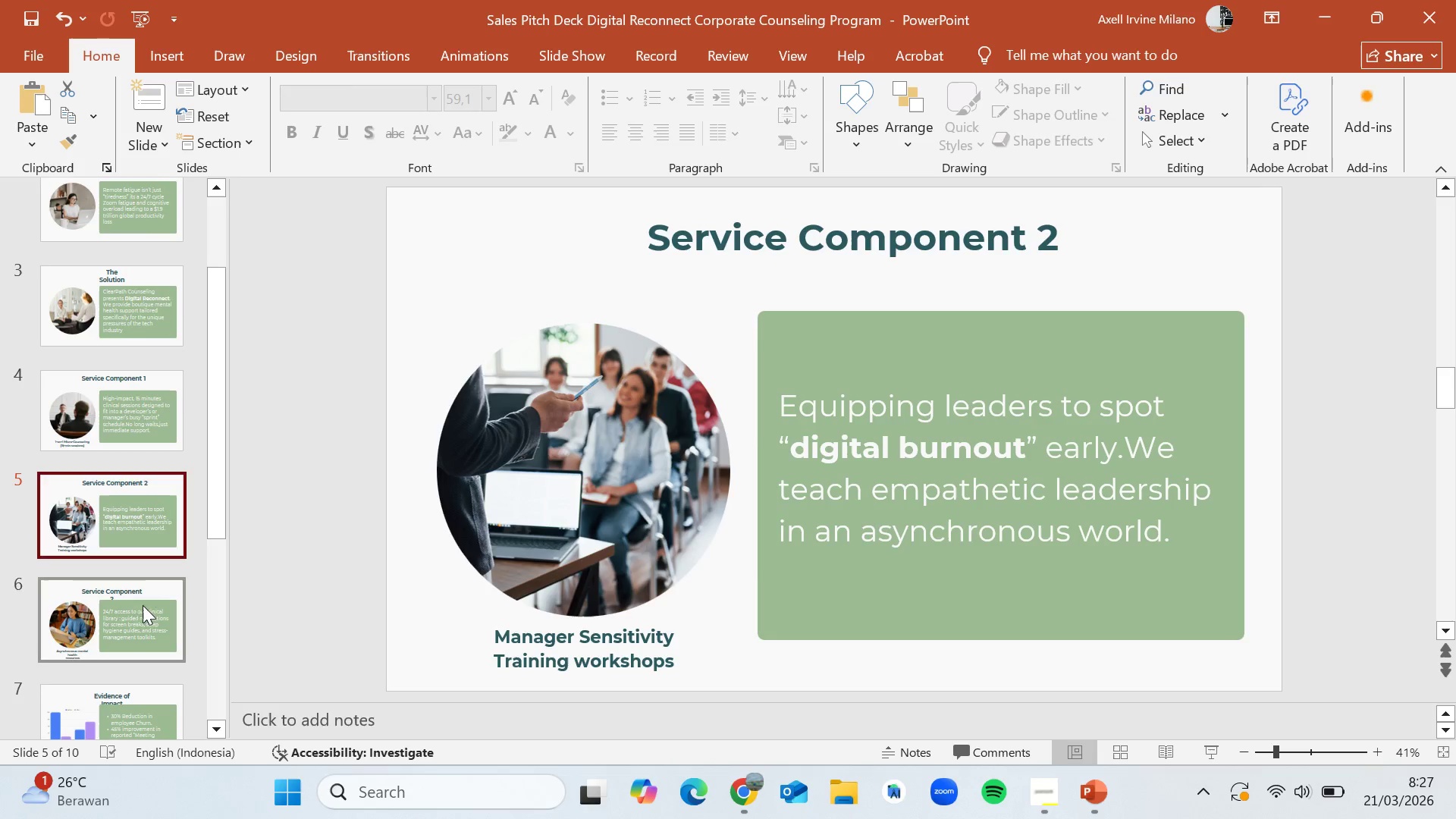 
left_click([139, 610])
 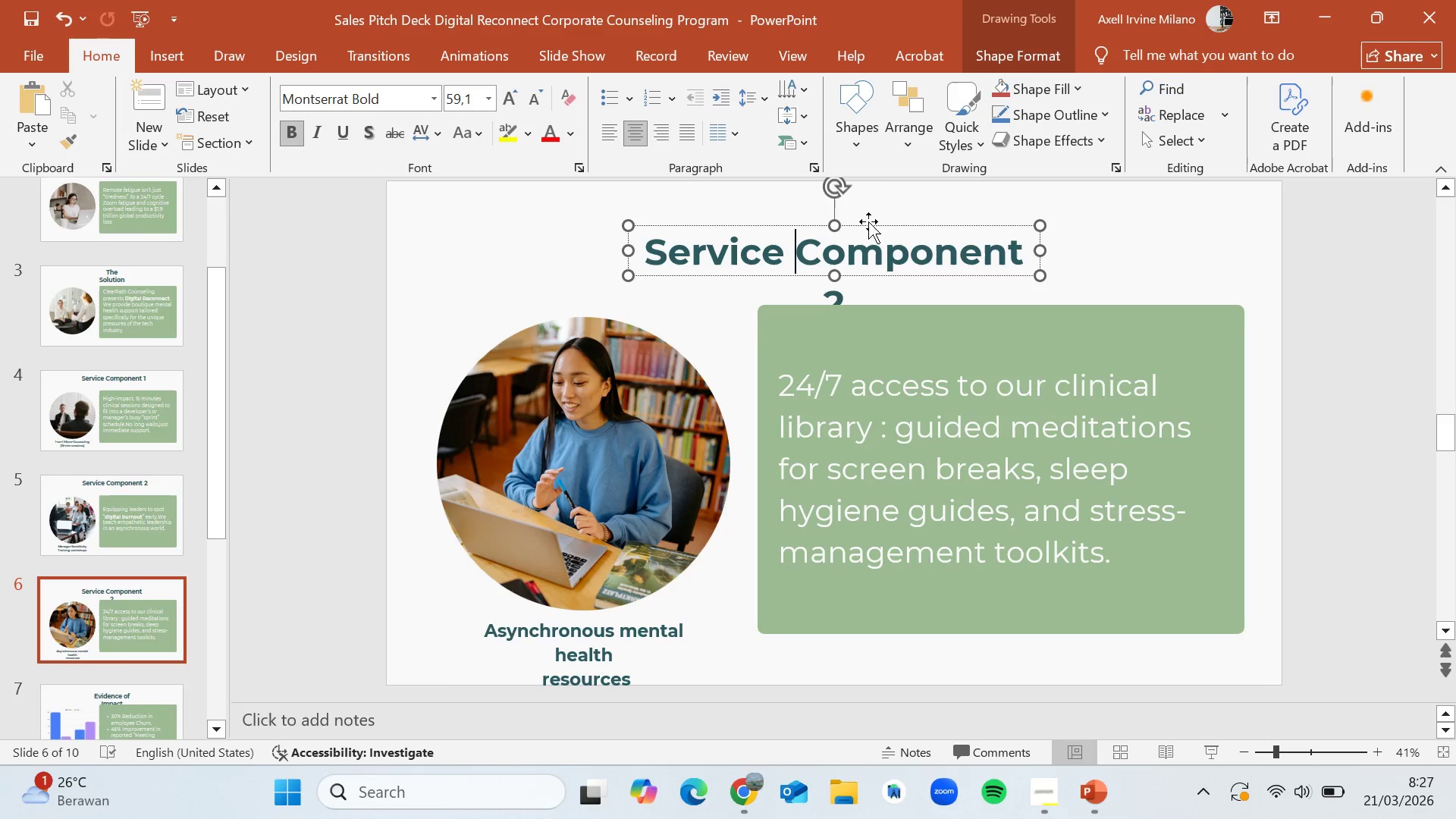 
left_click_drag(start_coordinate=[869, 226], to_coordinate=[871, 201])
 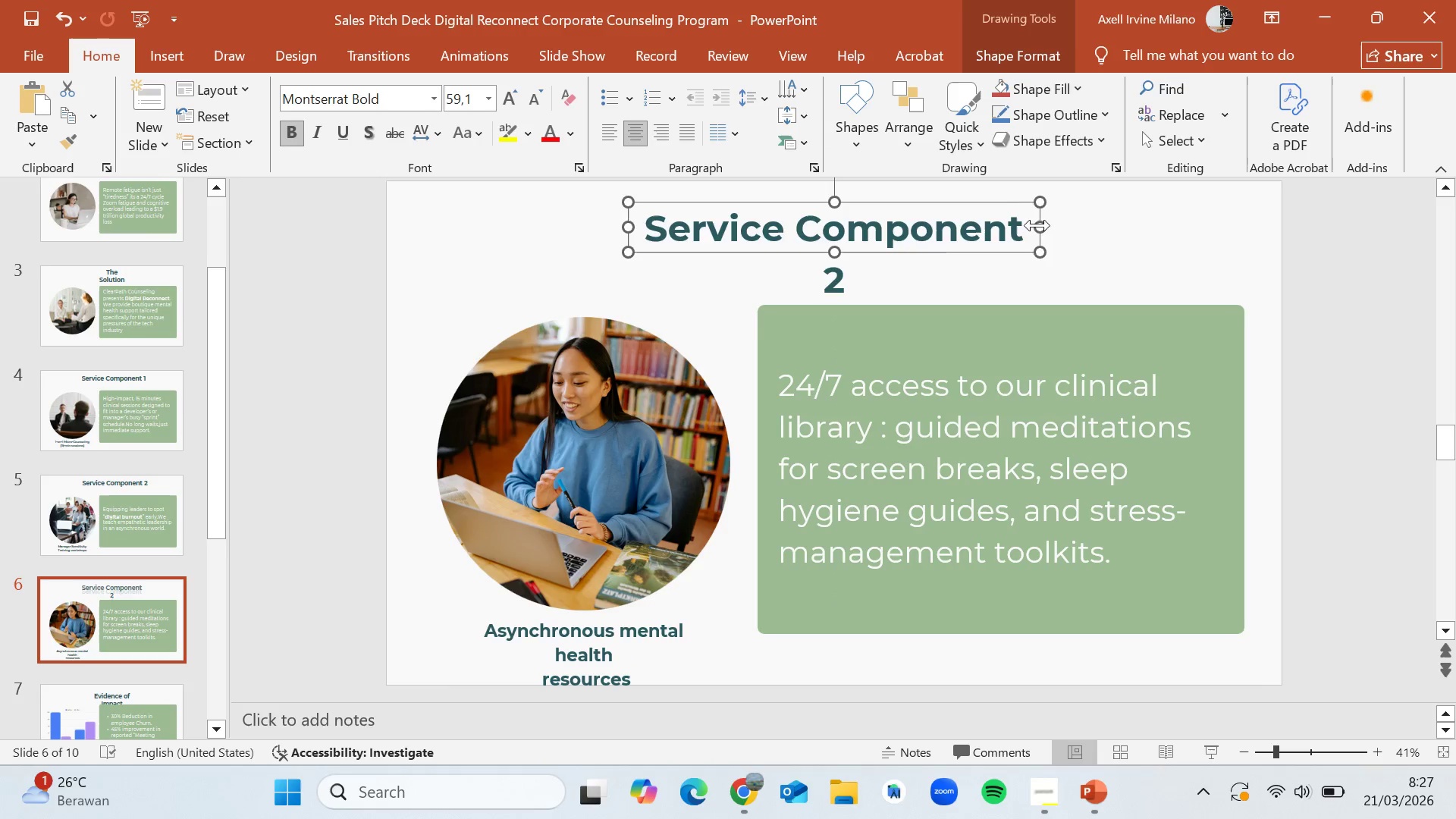 
left_click_drag(start_coordinate=[1037, 225], to_coordinate=[1072, 220])
 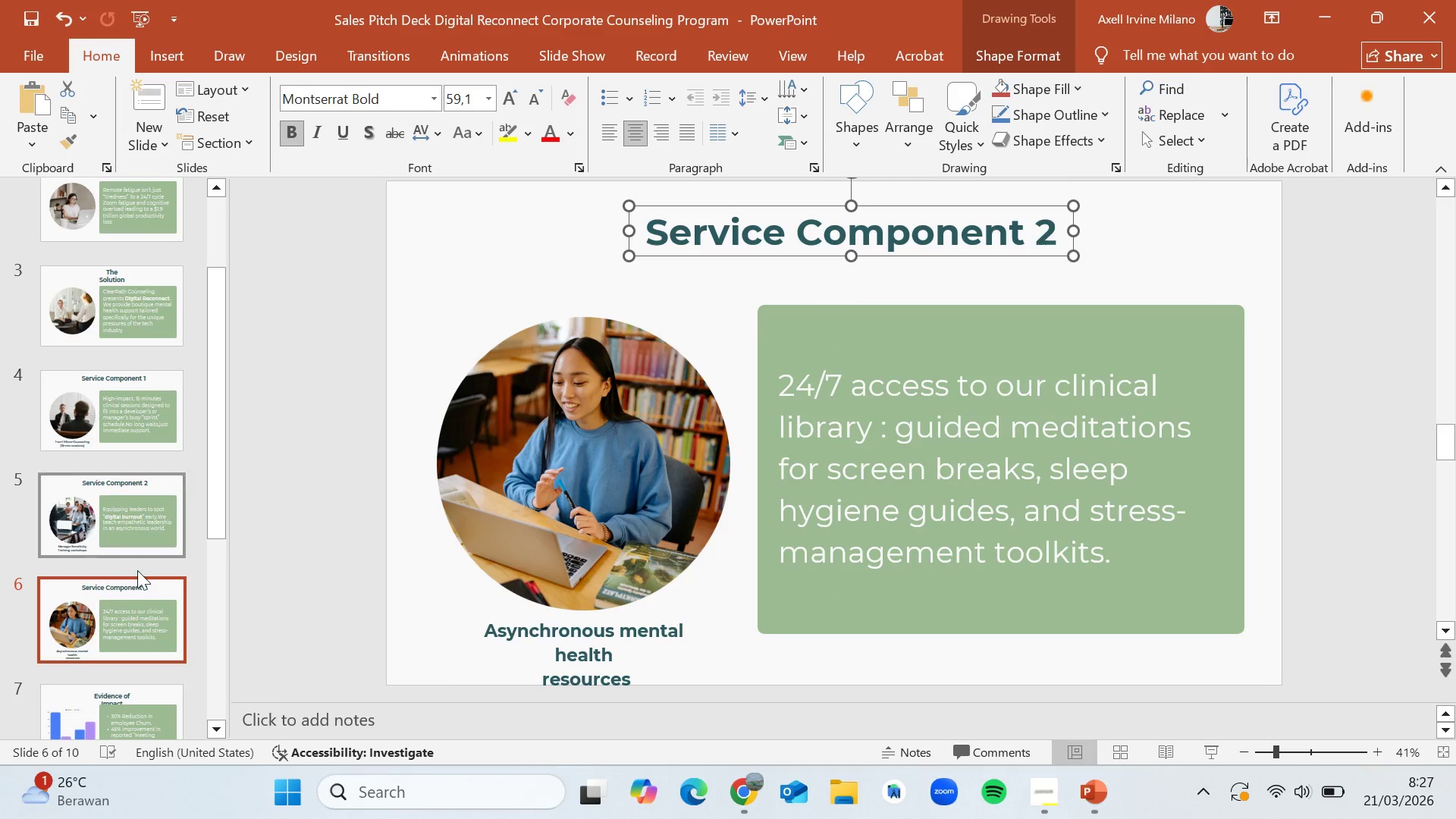 
left_click([100, 667])
 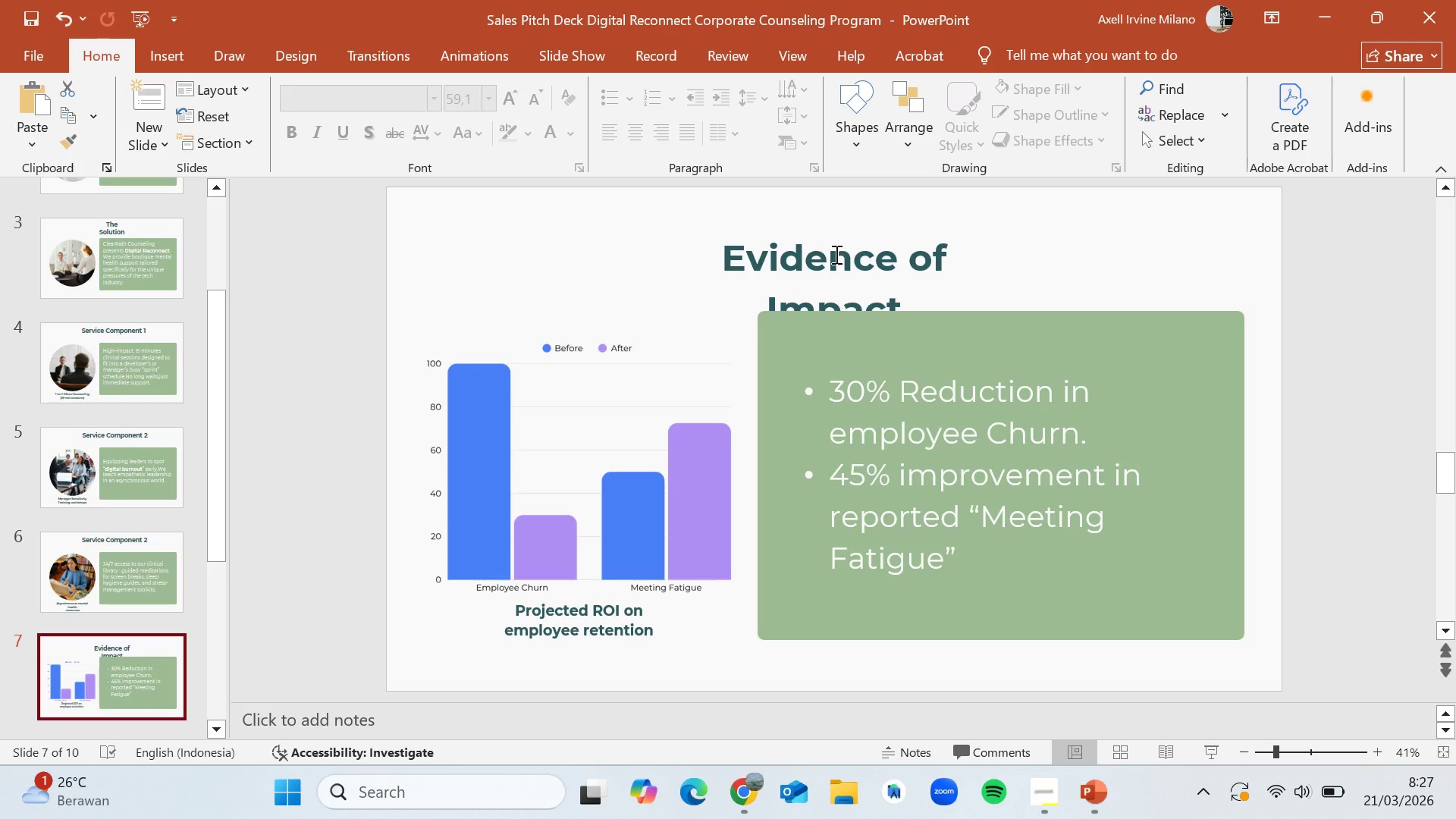 
scroll: coordinate [76, 620], scroll_direction: down, amount: 1.0
 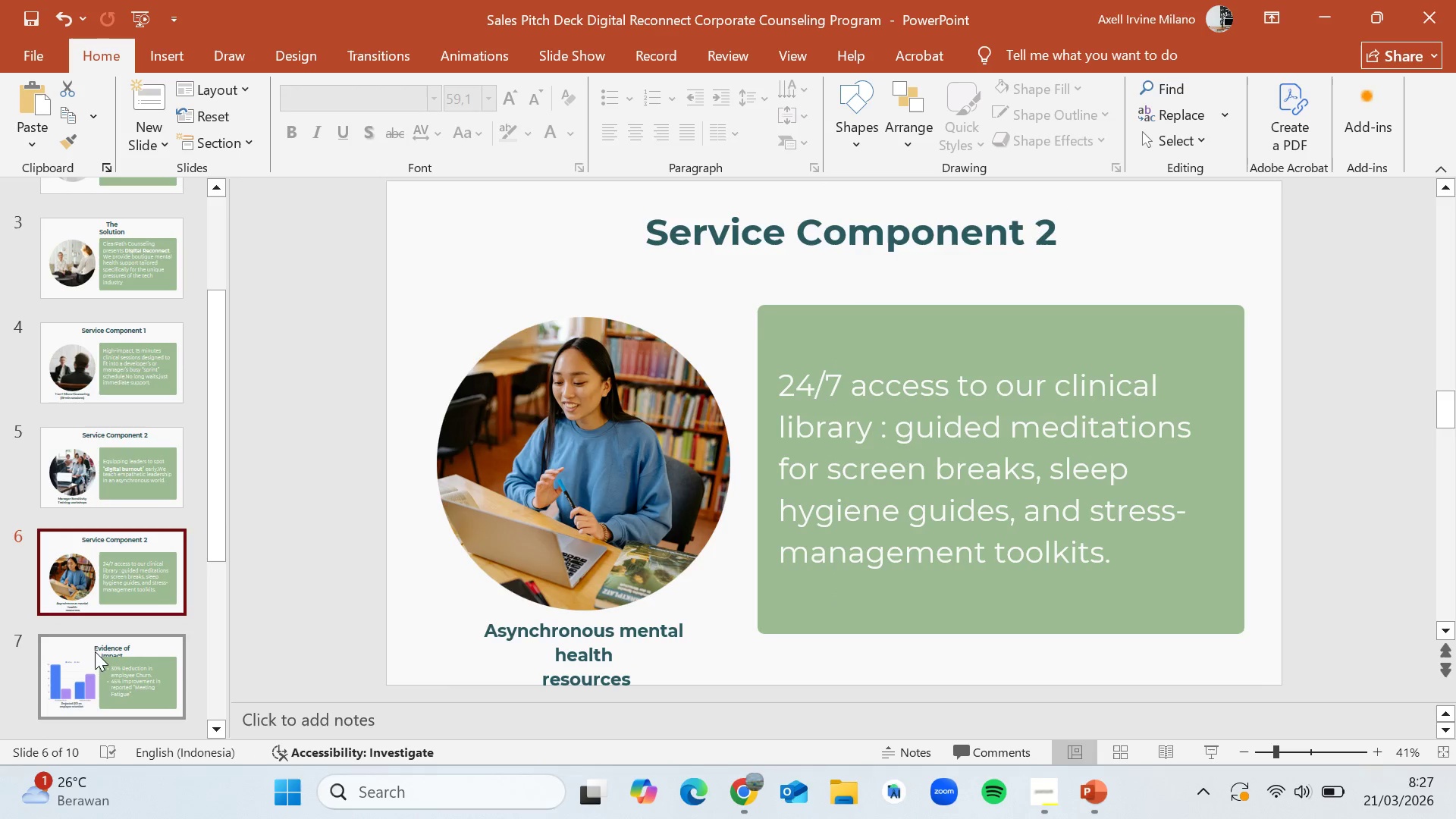 
left_click([837, 262])
 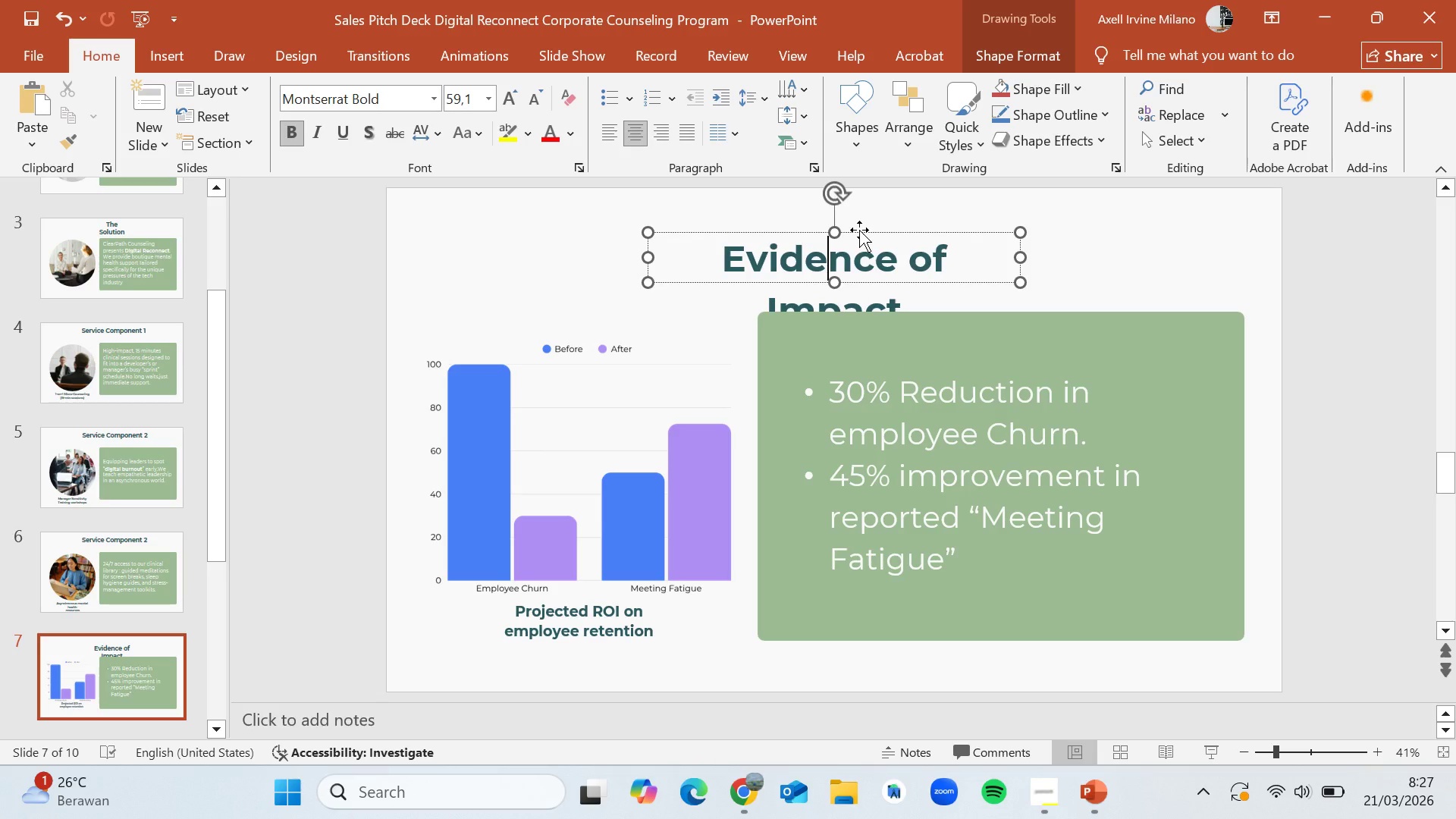 
left_click_drag(start_coordinate=[859, 230], to_coordinate=[859, 199])
 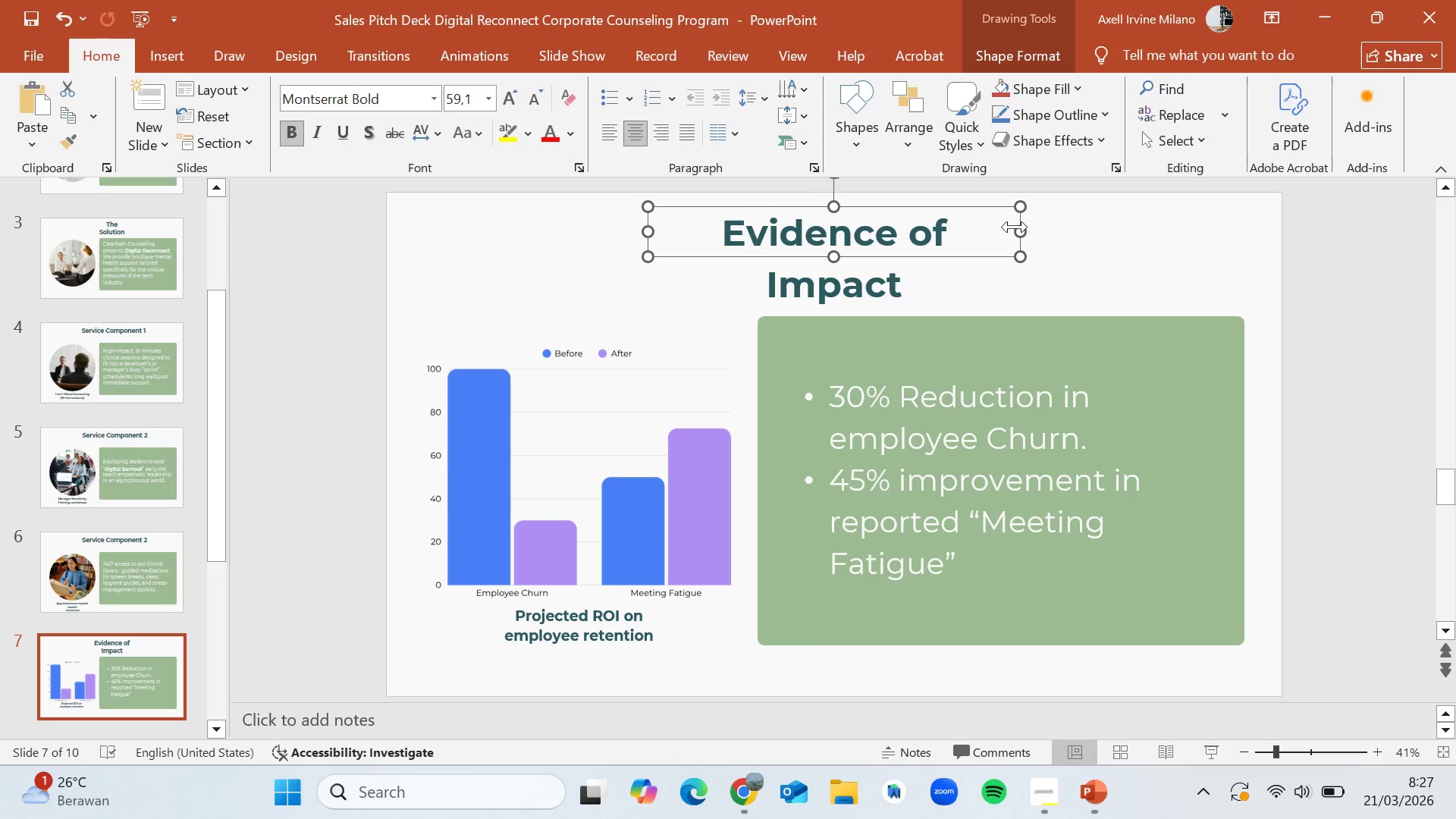 
left_click_drag(start_coordinate=[1019, 227], to_coordinate=[1050, 227])
 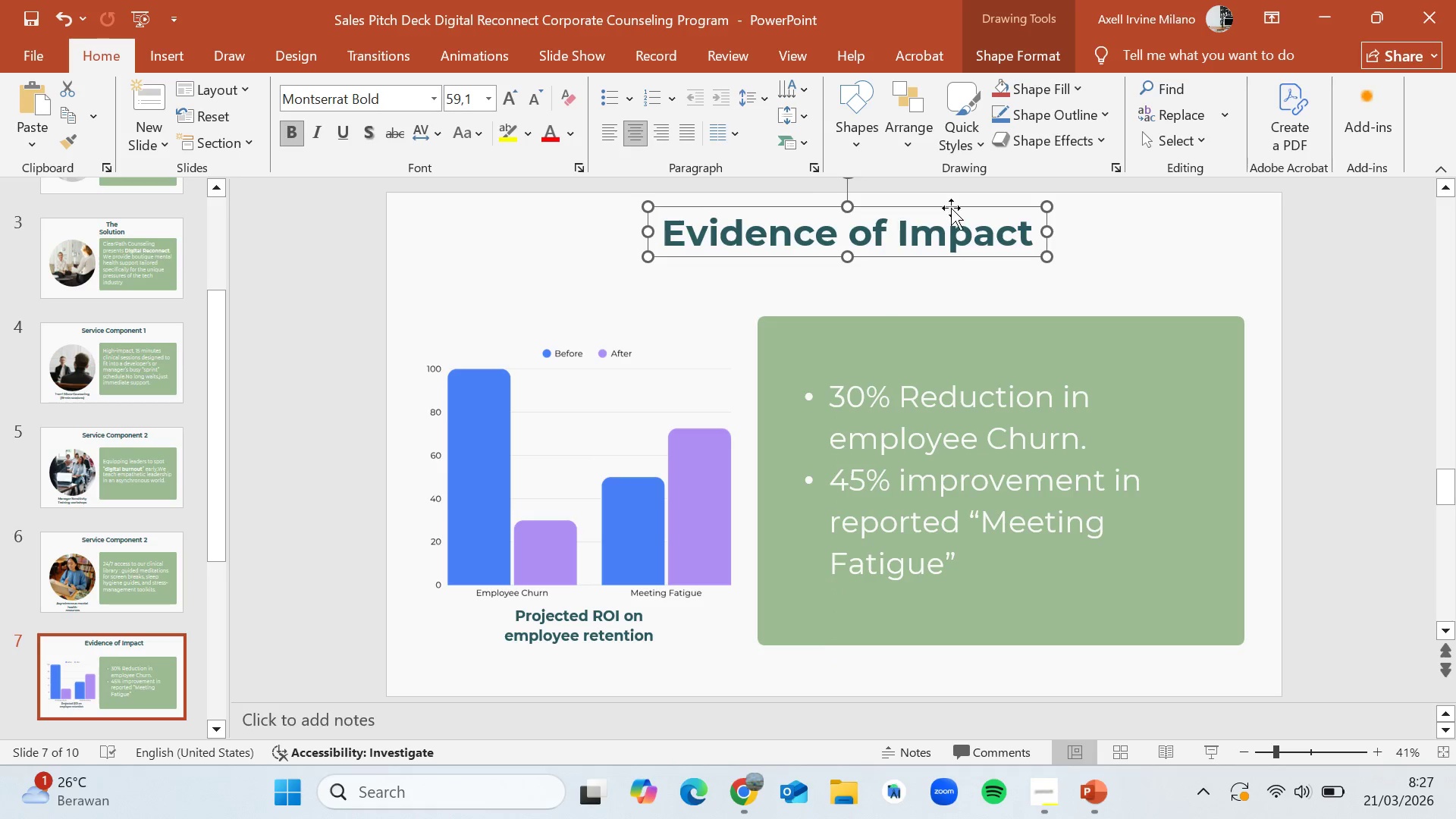 
left_click_drag(start_coordinate=[951, 207], to_coordinate=[951, 216])
 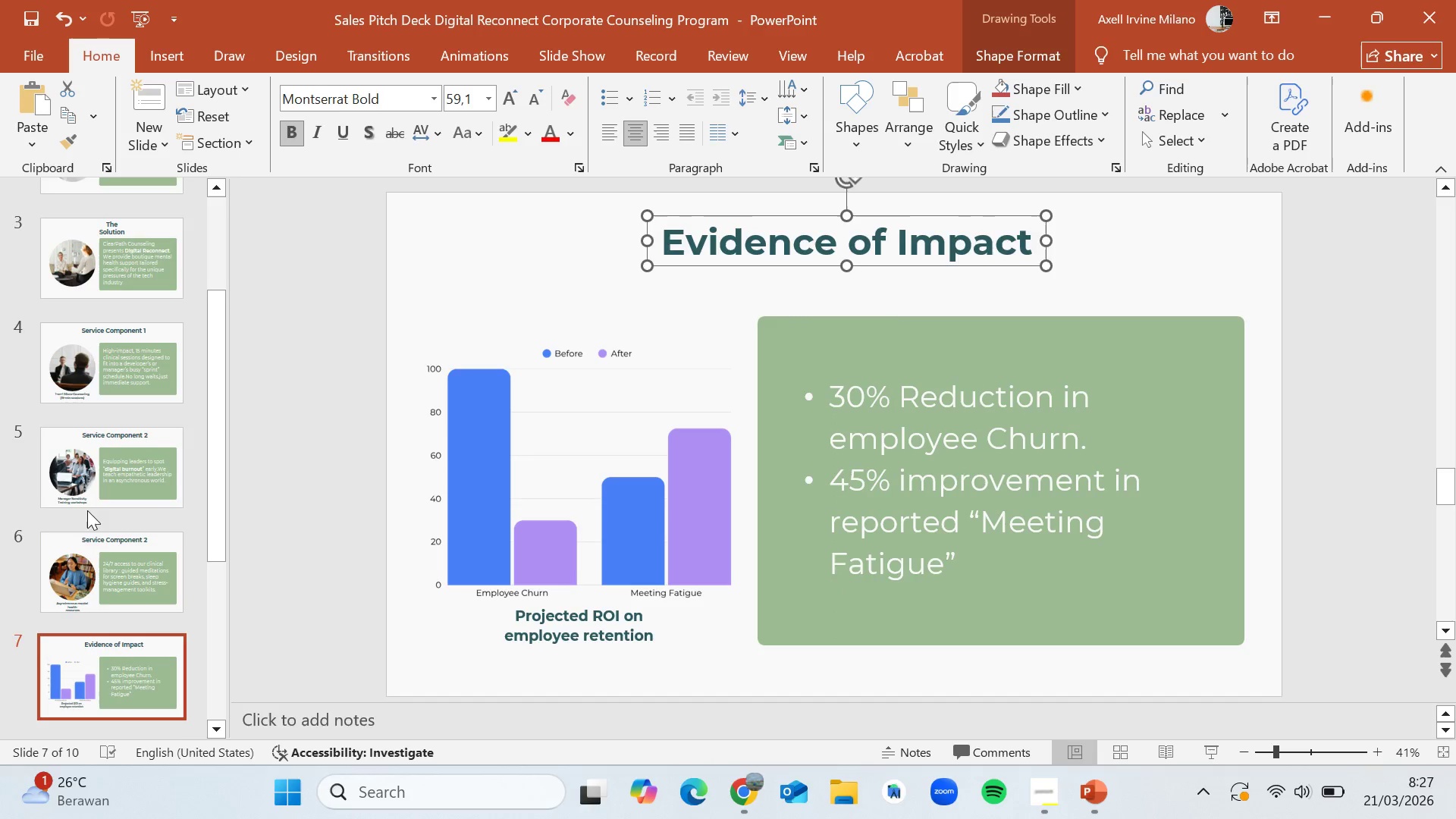 
scroll: coordinate [88, 515], scroll_direction: down, amount: 2.0
 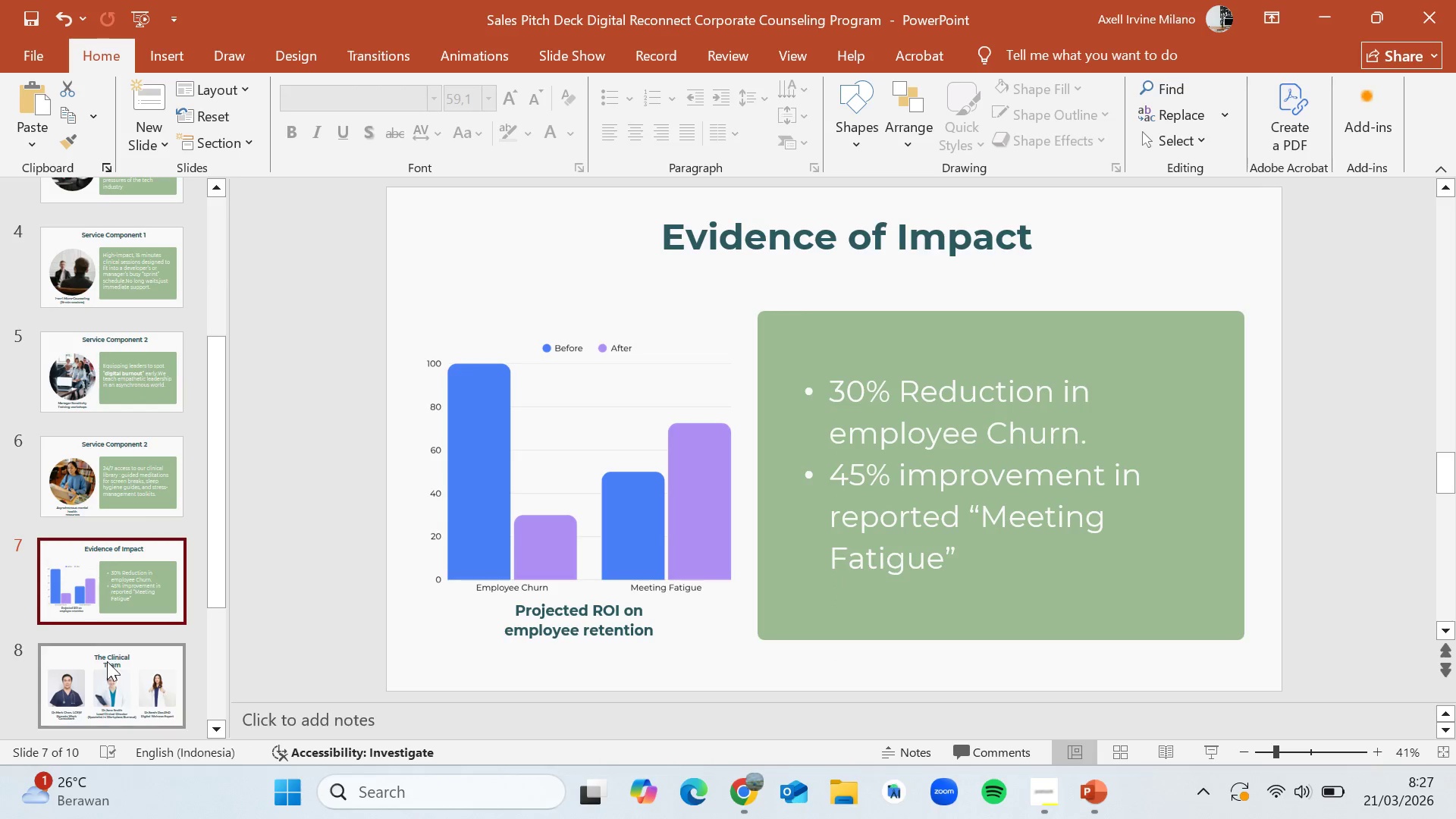 
left_click([108, 677])
 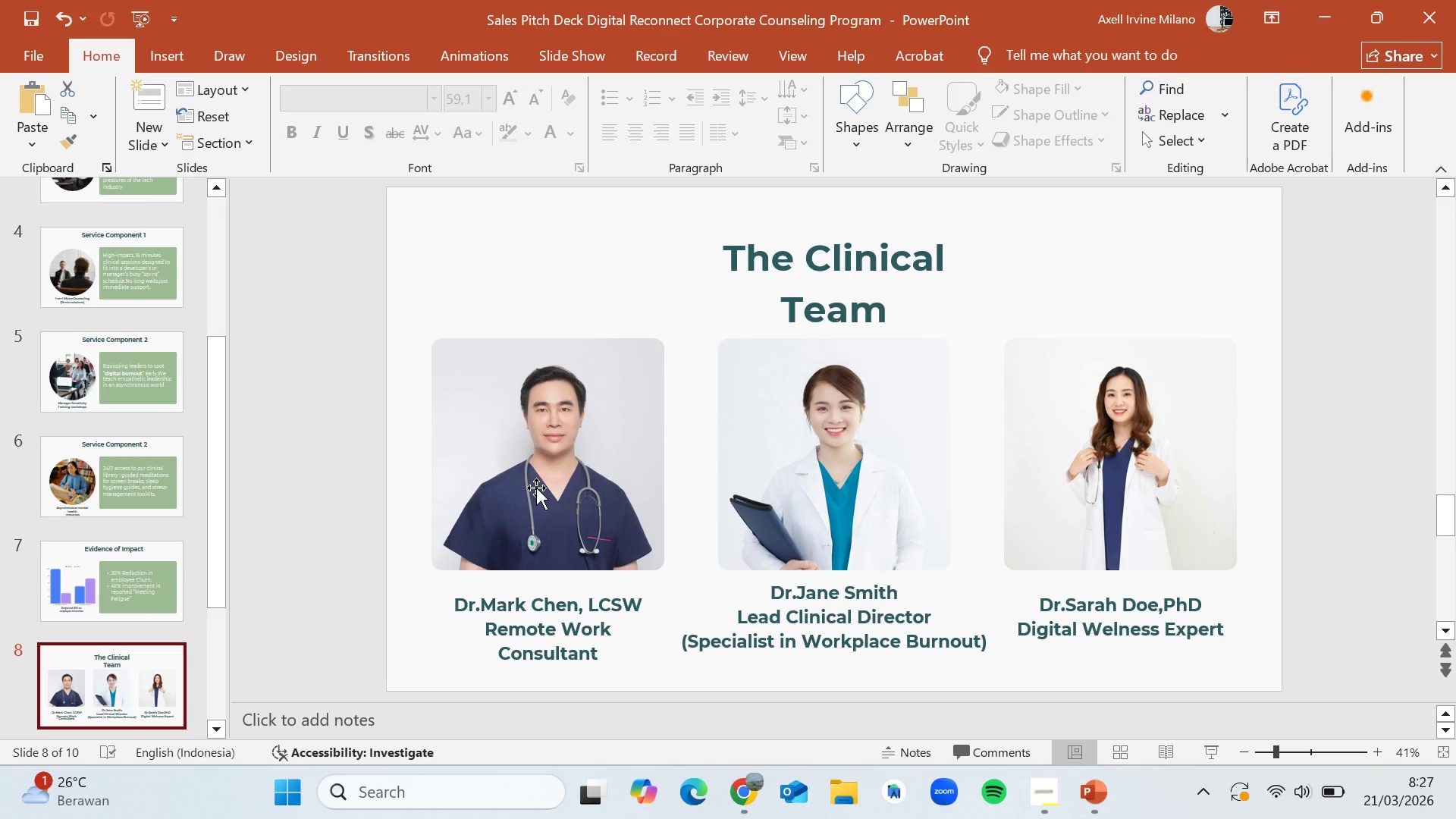 
left_click([858, 279])
 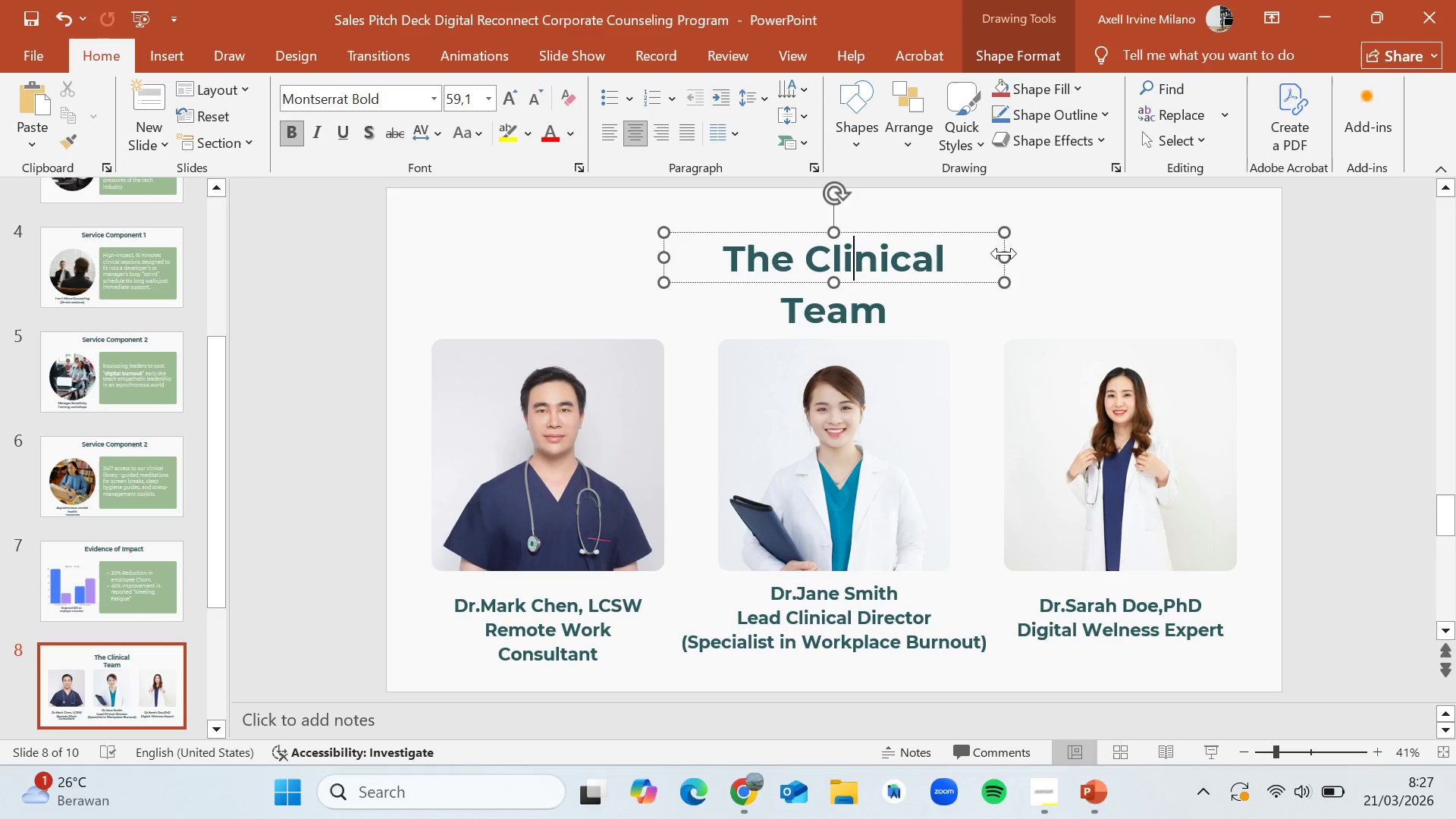 
left_click_drag(start_coordinate=[1004, 253], to_coordinate=[1032, 253])
 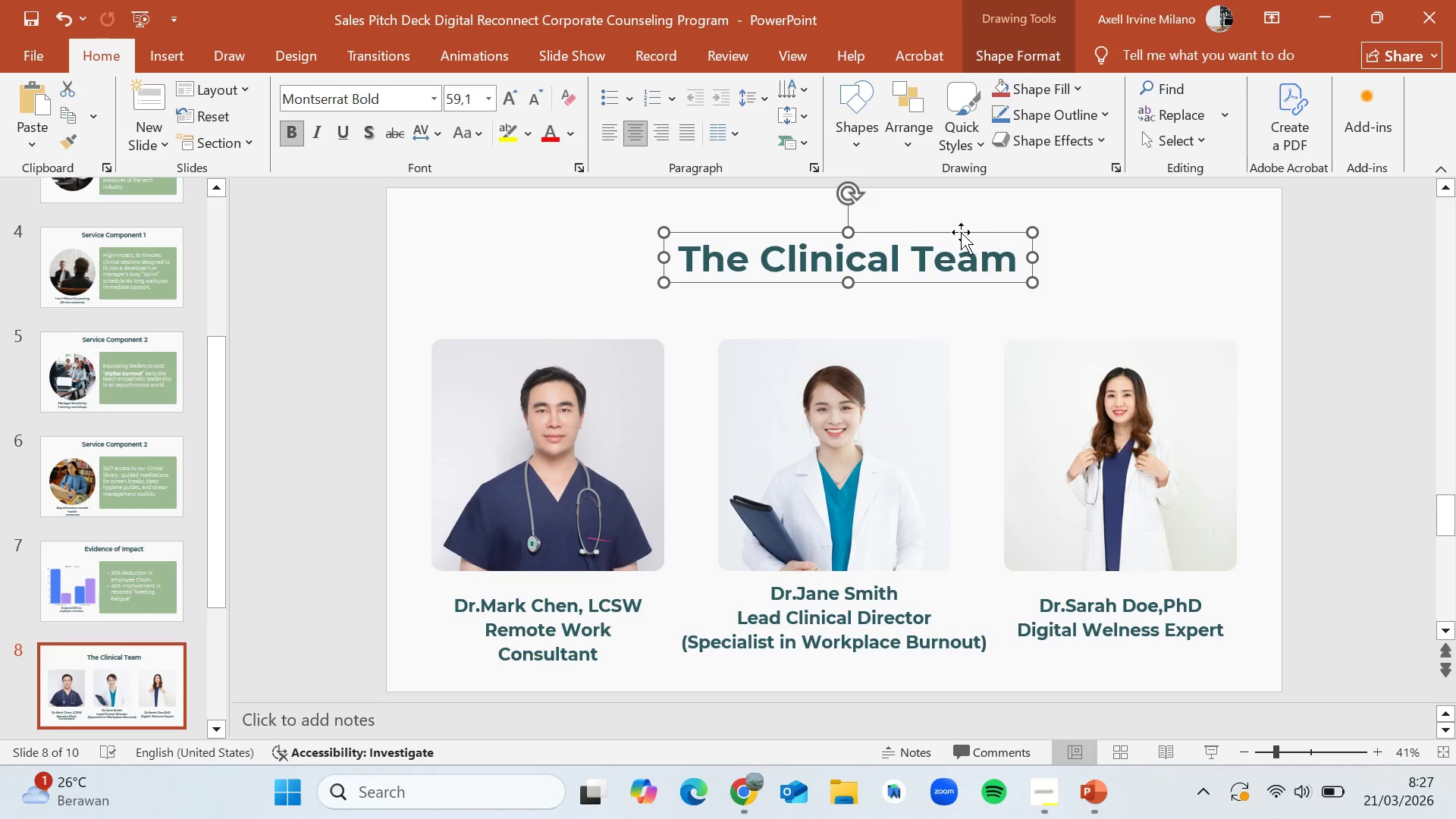 
left_click_drag(start_coordinate=[961, 231], to_coordinate=[962, 240])
 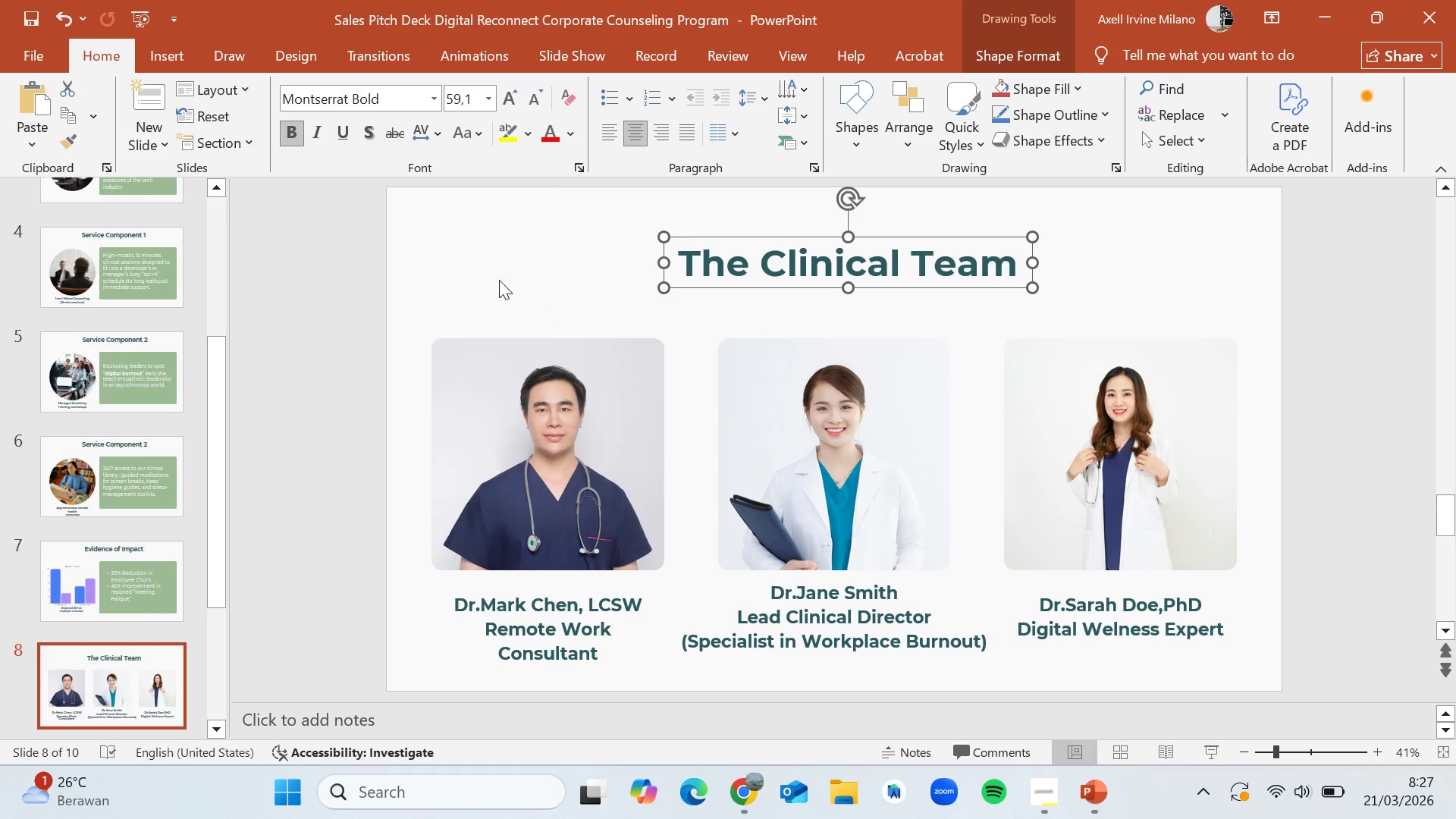 
left_click([468, 275])
 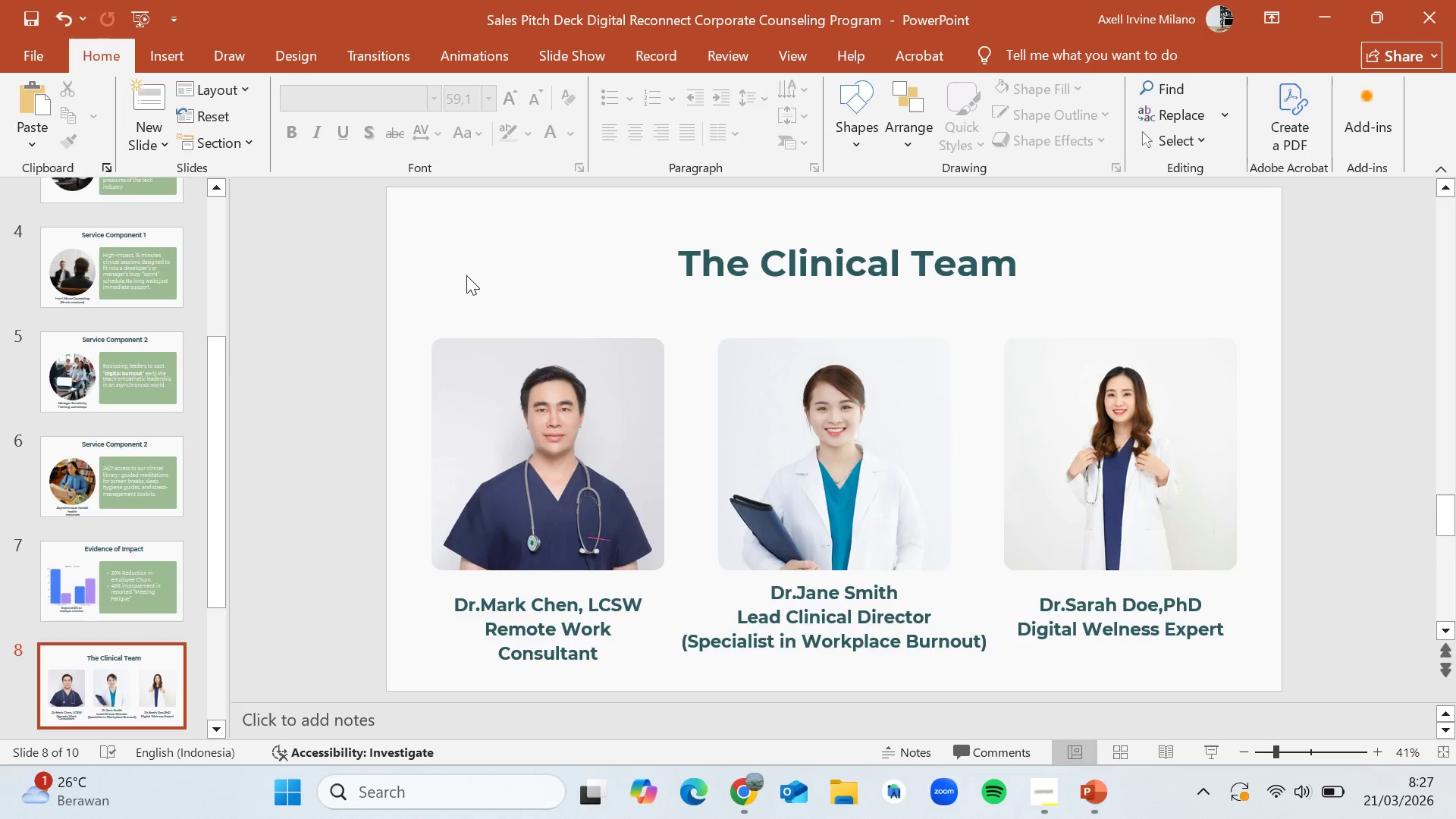 
scroll: coordinate [466, 275], scroll_direction: down, amount: 2.0
 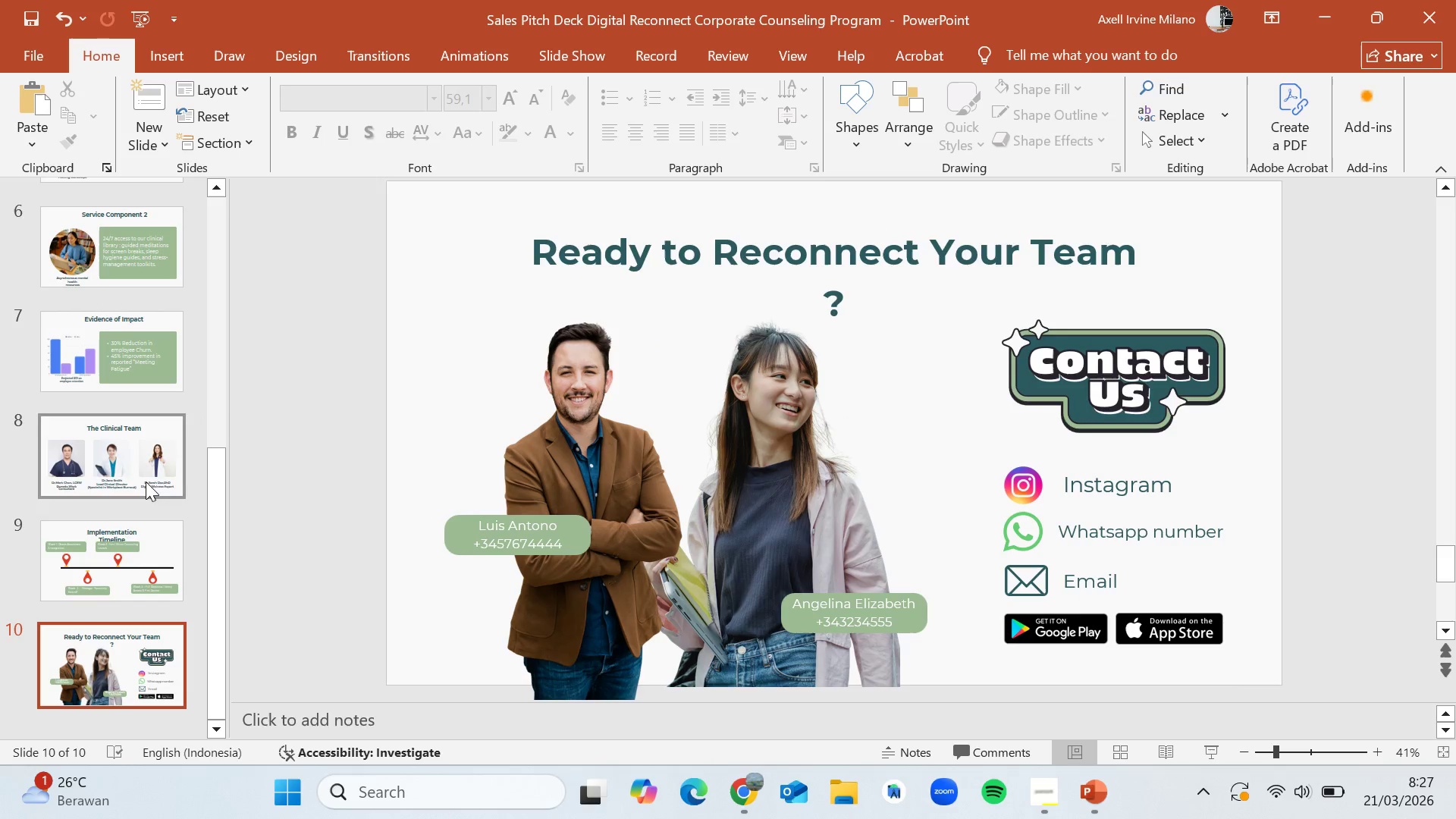 
left_click([118, 526])
 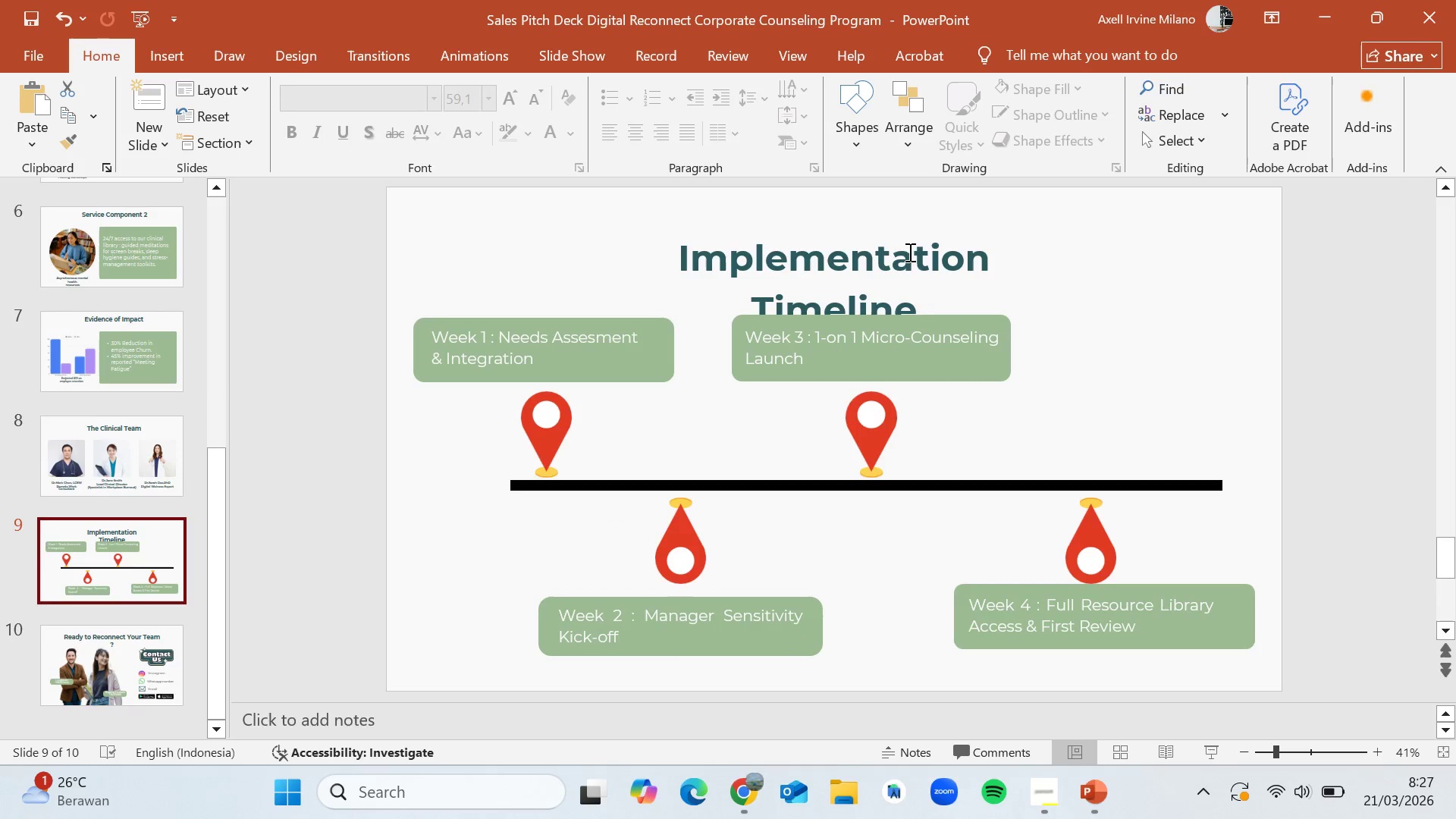 
left_click([905, 254])
 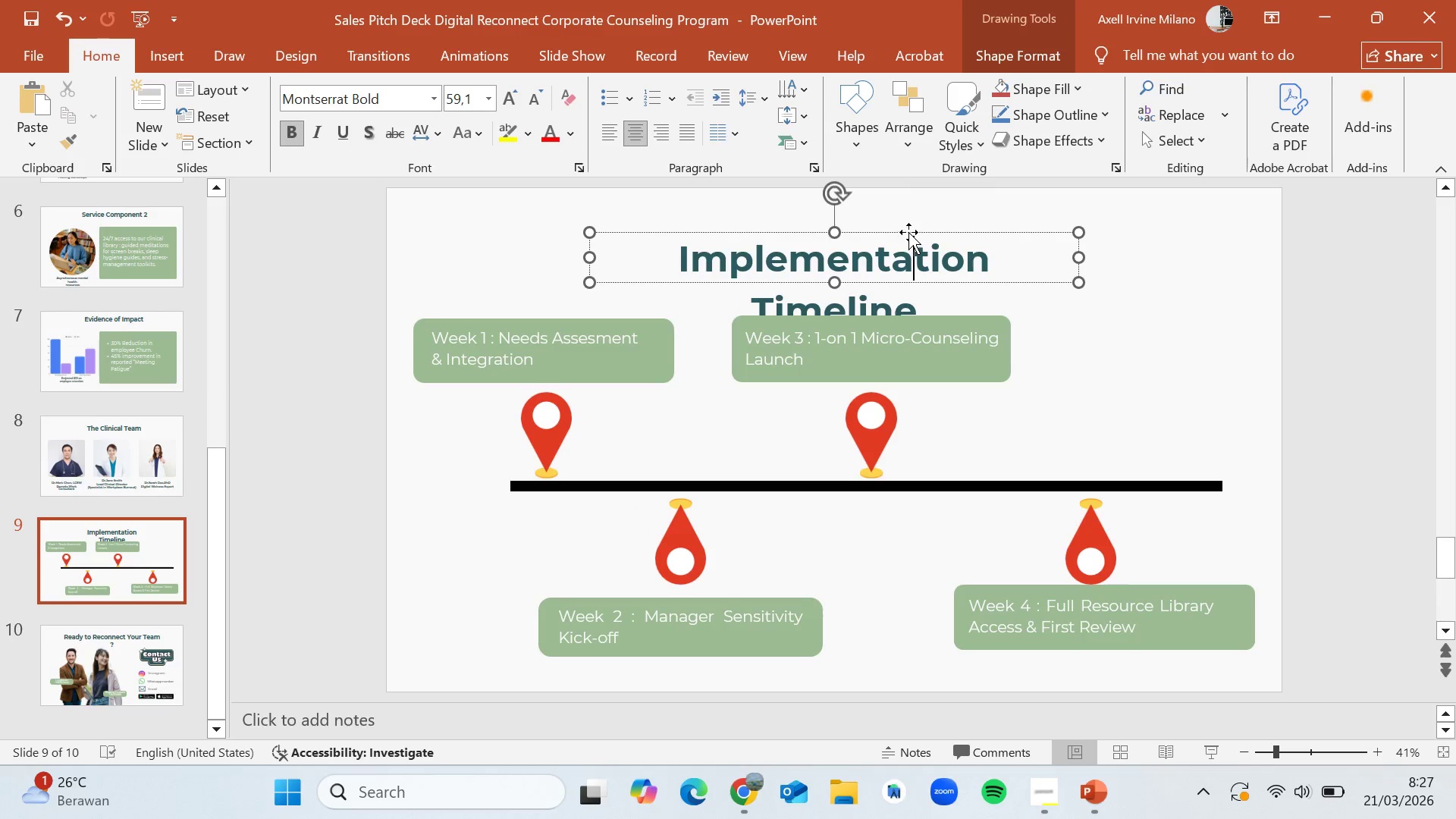 
left_click_drag(start_coordinate=[908, 231], to_coordinate=[910, 209])
 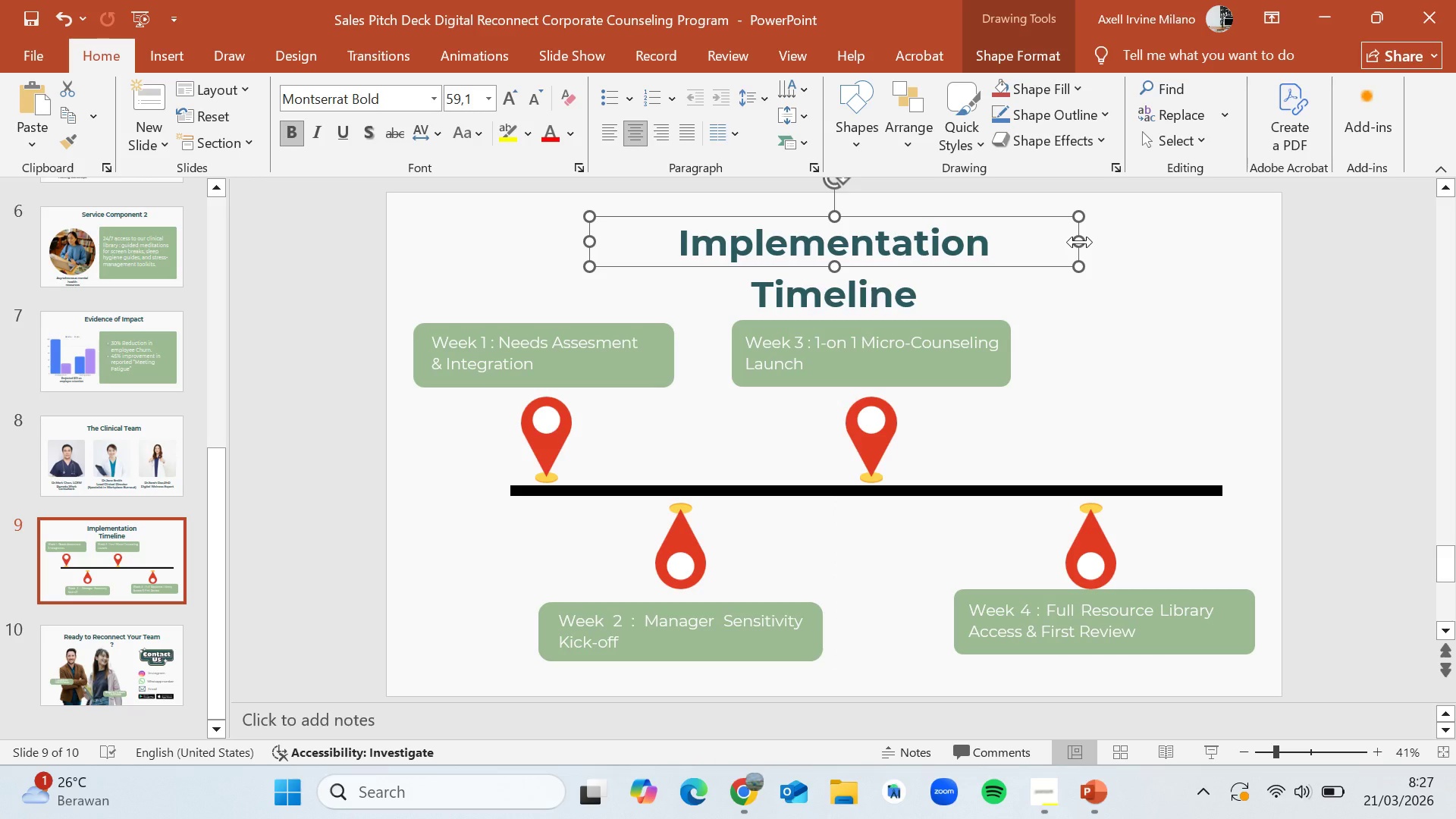 
left_click_drag(start_coordinate=[1080, 242], to_coordinate=[1107, 236])
 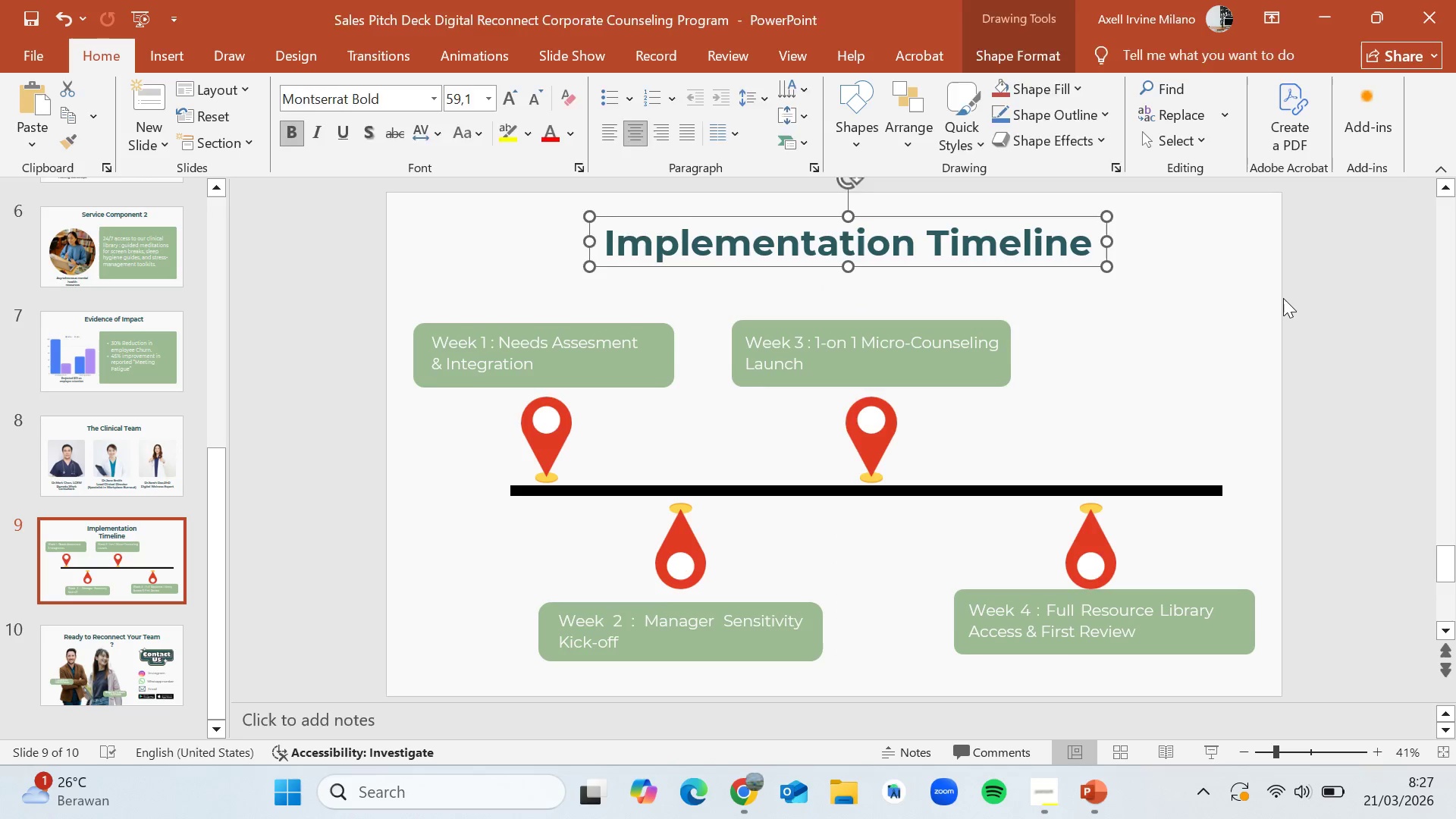 
left_click([1283, 298])
 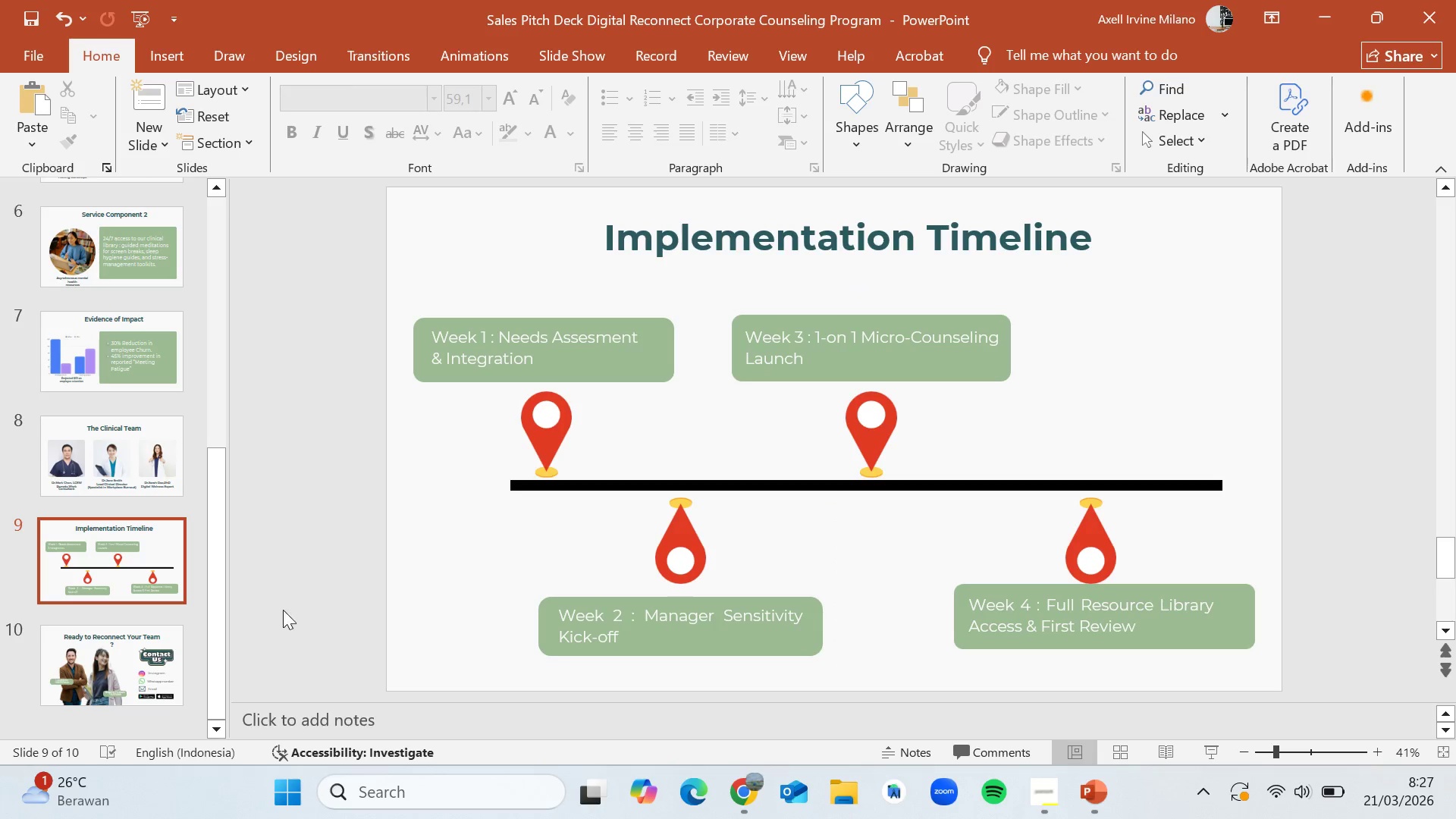 
left_click([104, 643])
 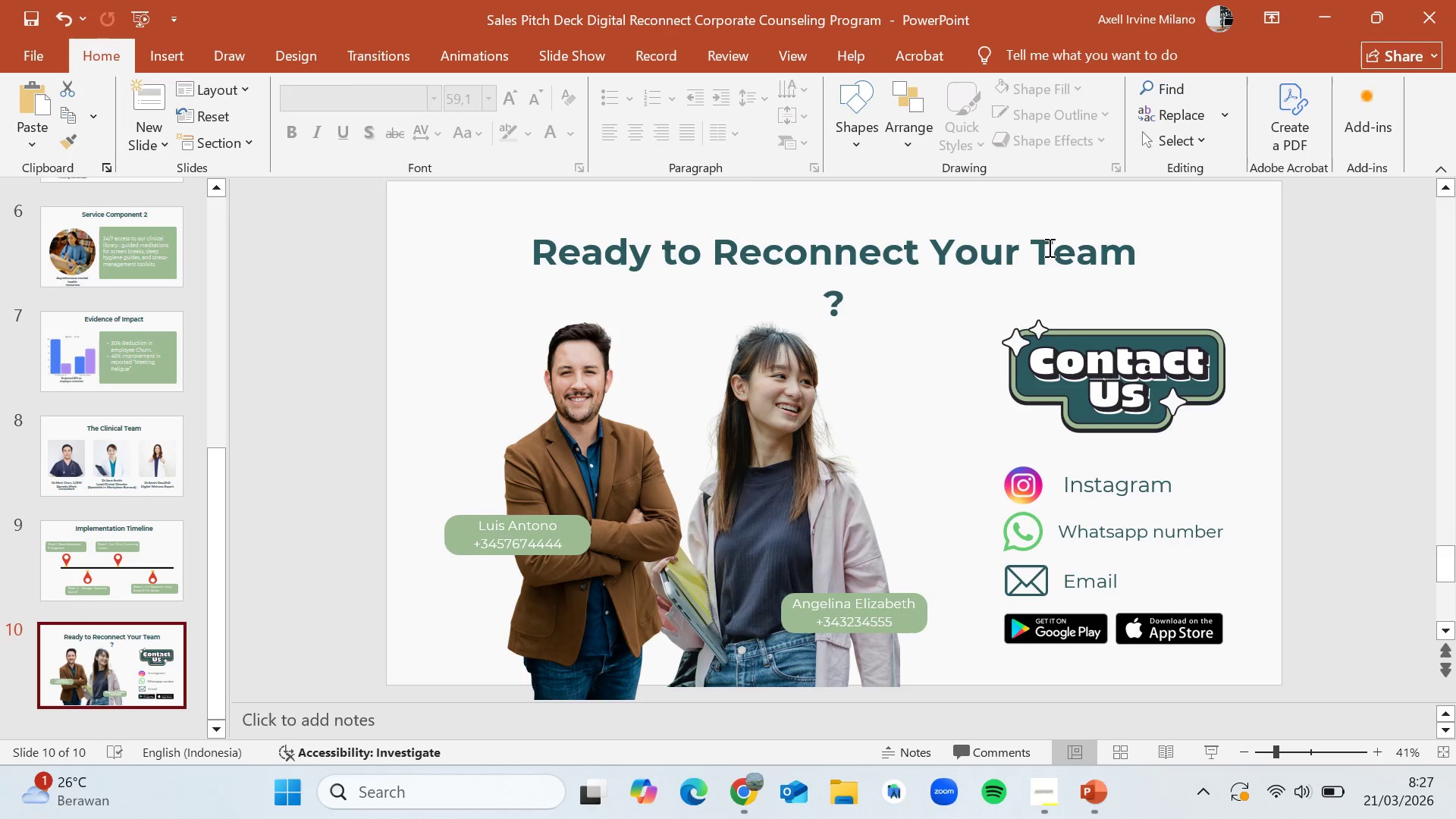 
scroll: coordinate [100, 611], scroll_direction: down, amount: 1.0
 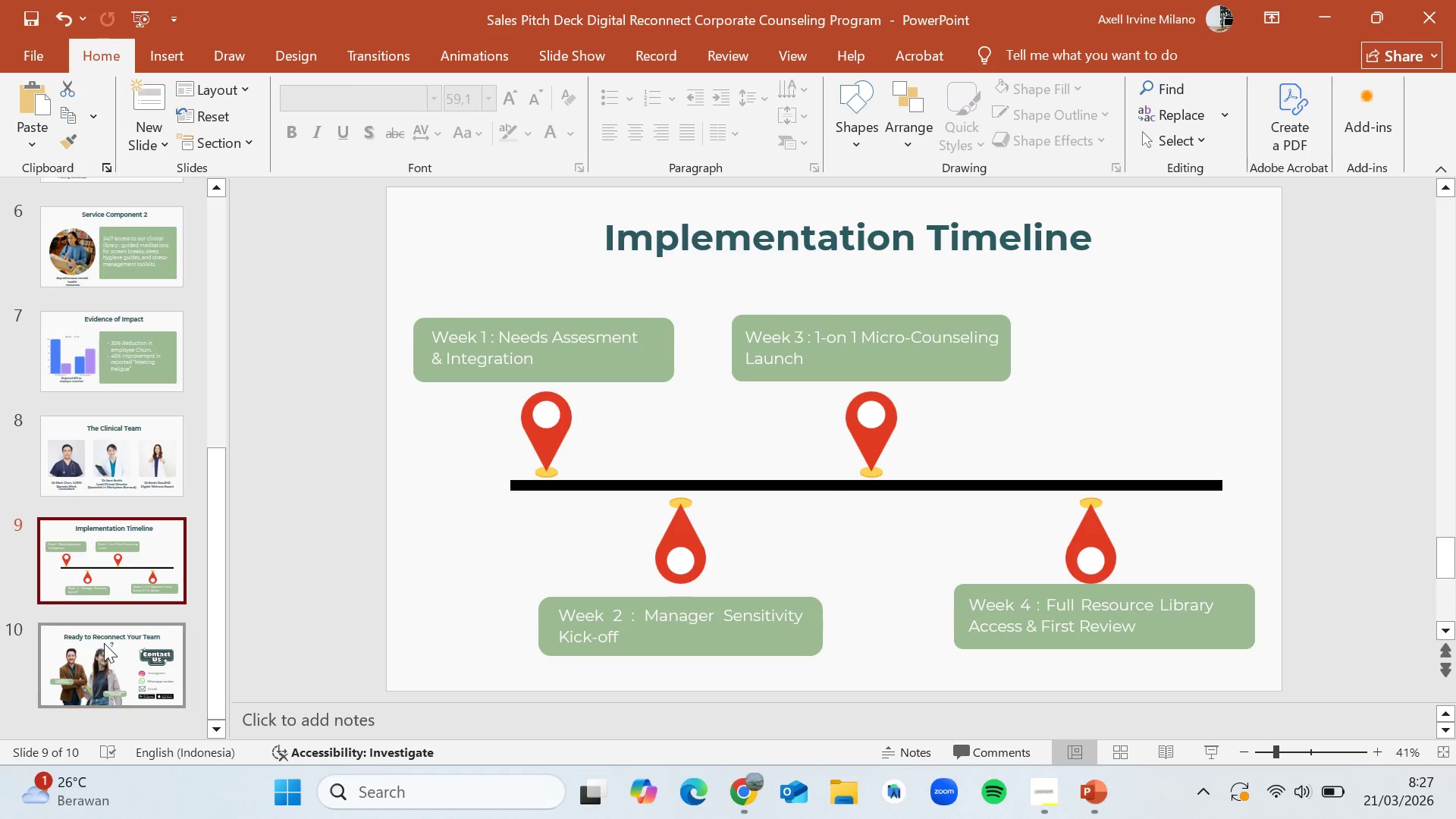 
left_click([1011, 266])
 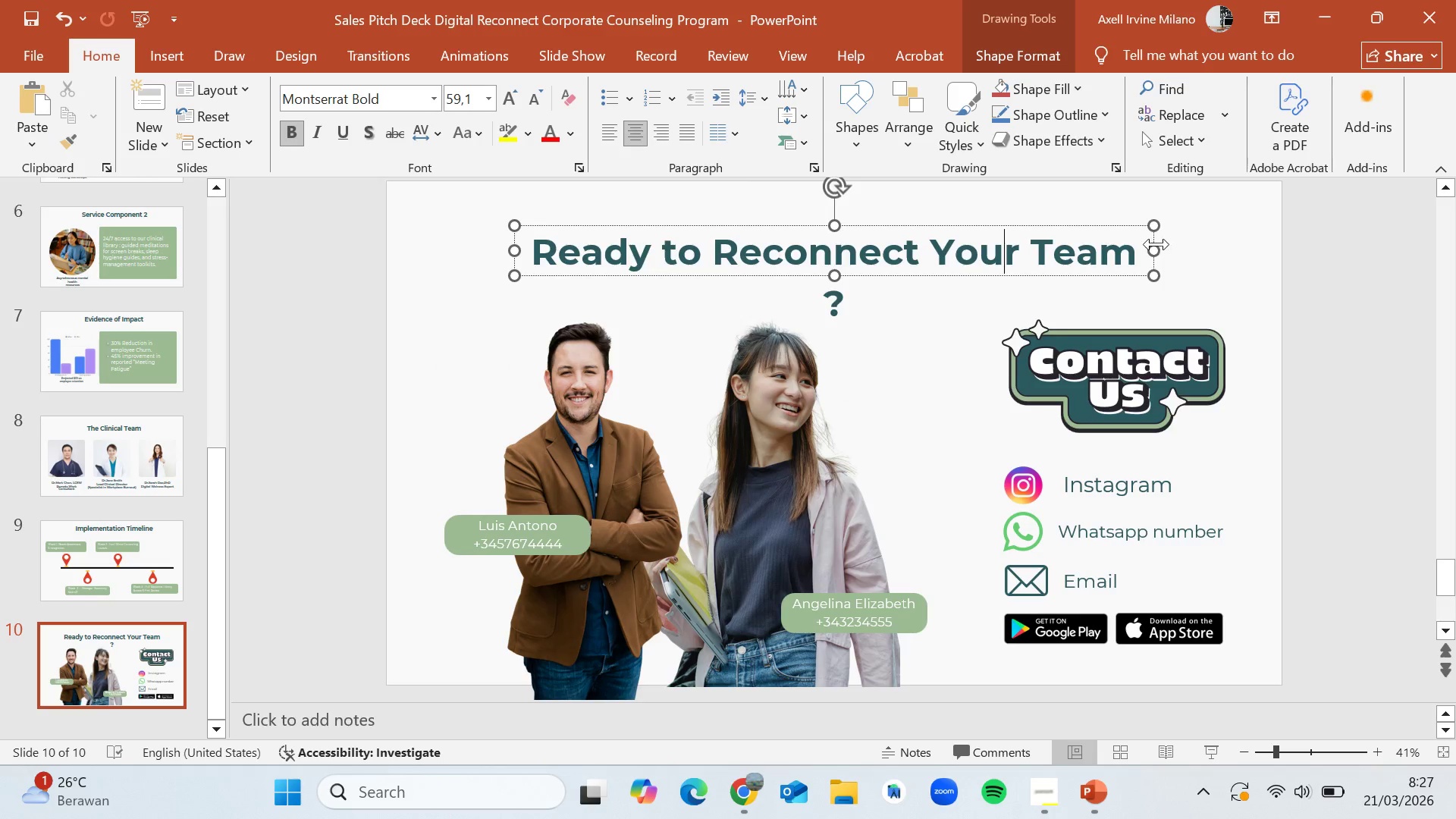 
left_click_drag(start_coordinate=[1156, 243], to_coordinate=[1187, 243])
 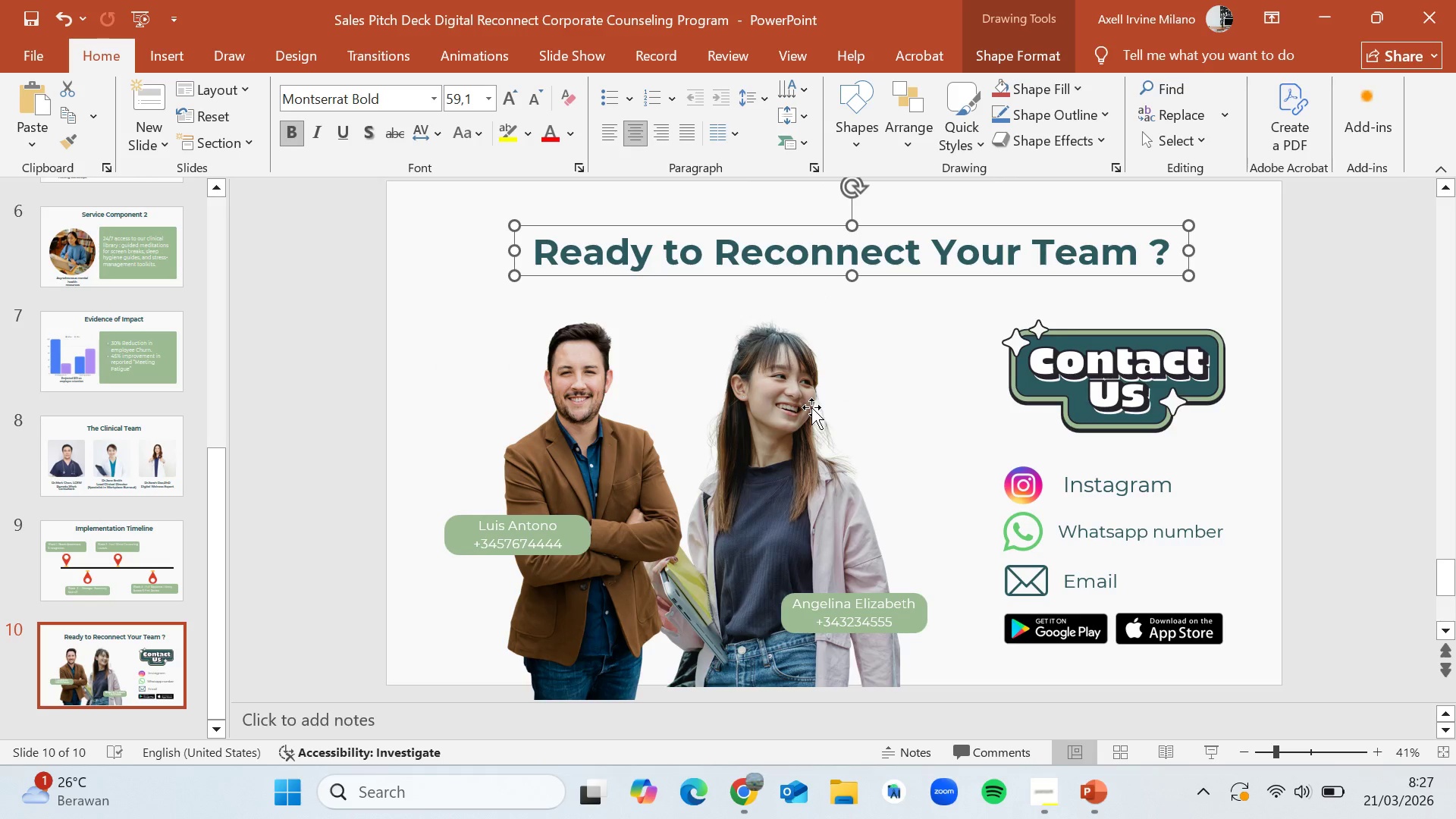 
scroll: coordinate [830, 390], scroll_direction: down, amount: 2.0
 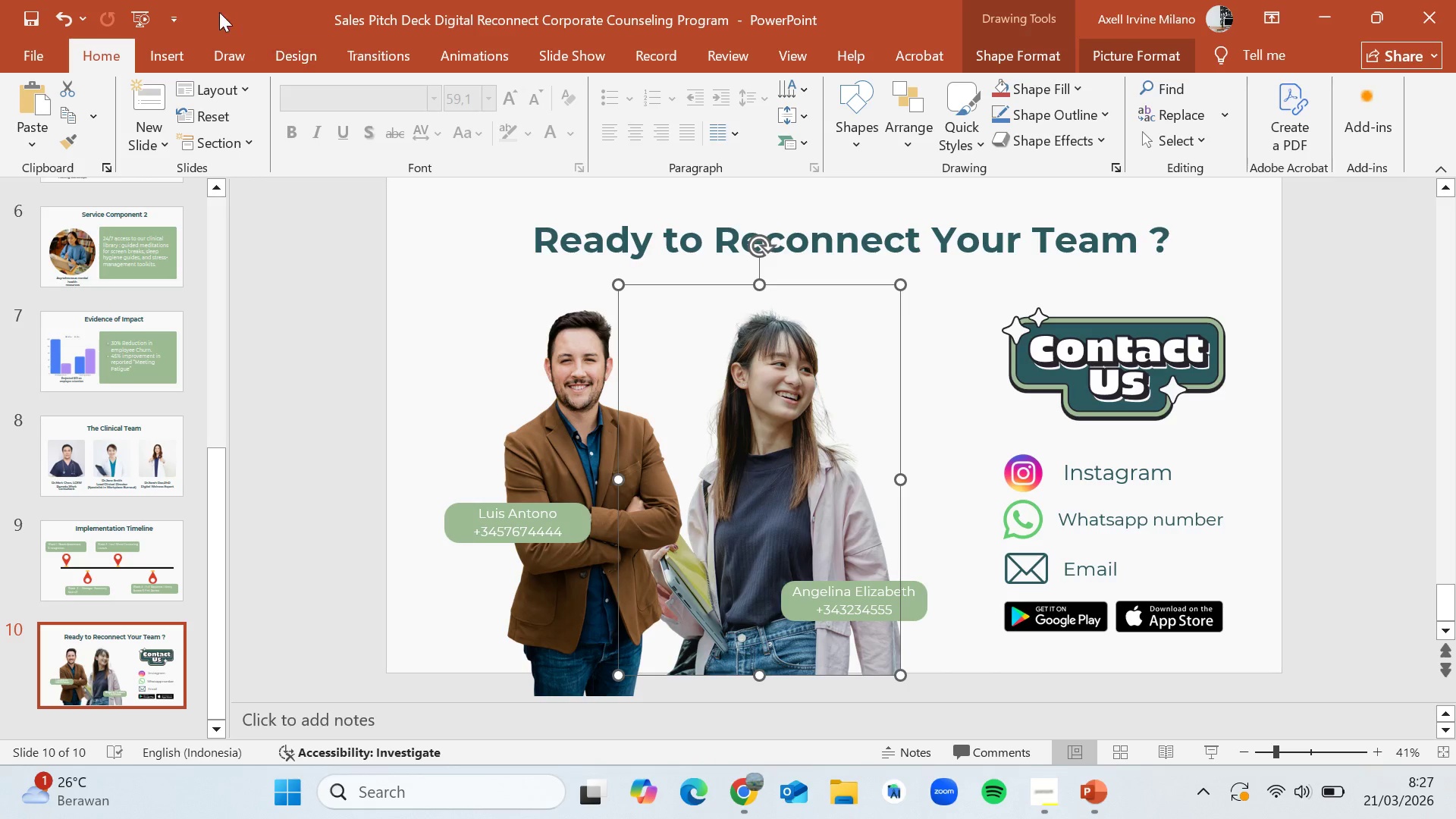 
left_click([21, 16])
 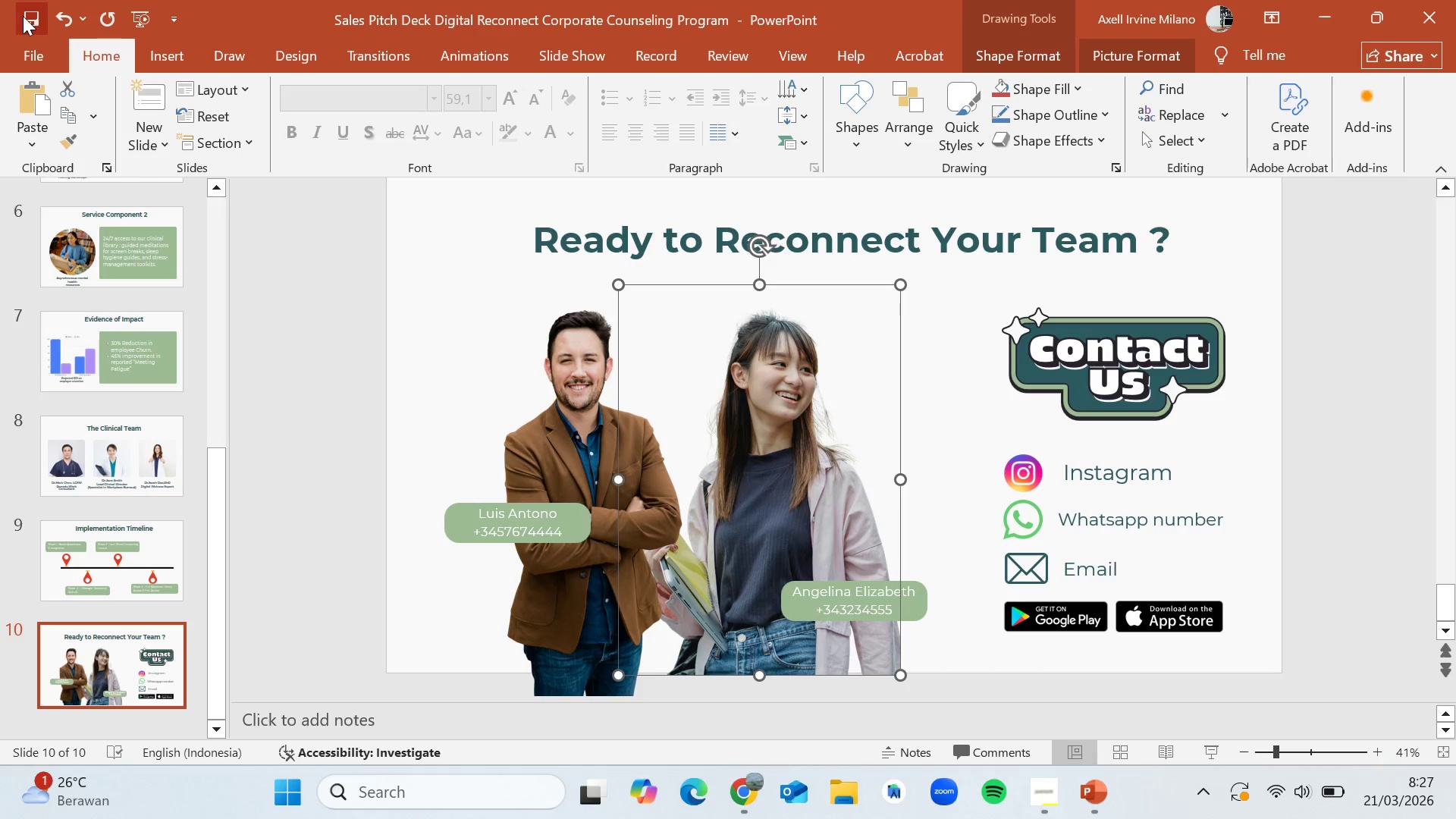 
double_click([23, 16])
 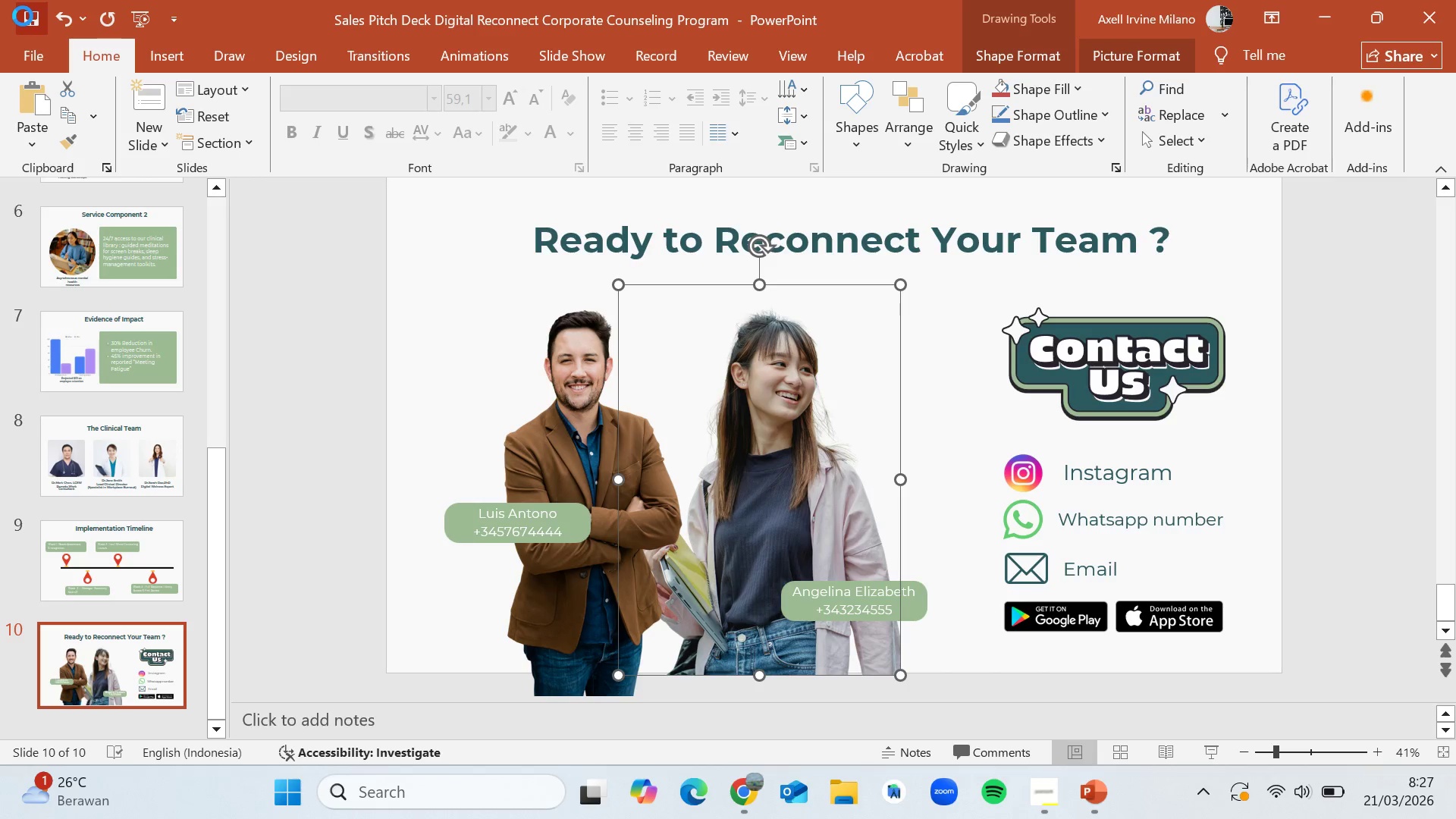 
triple_click([23, 16])
 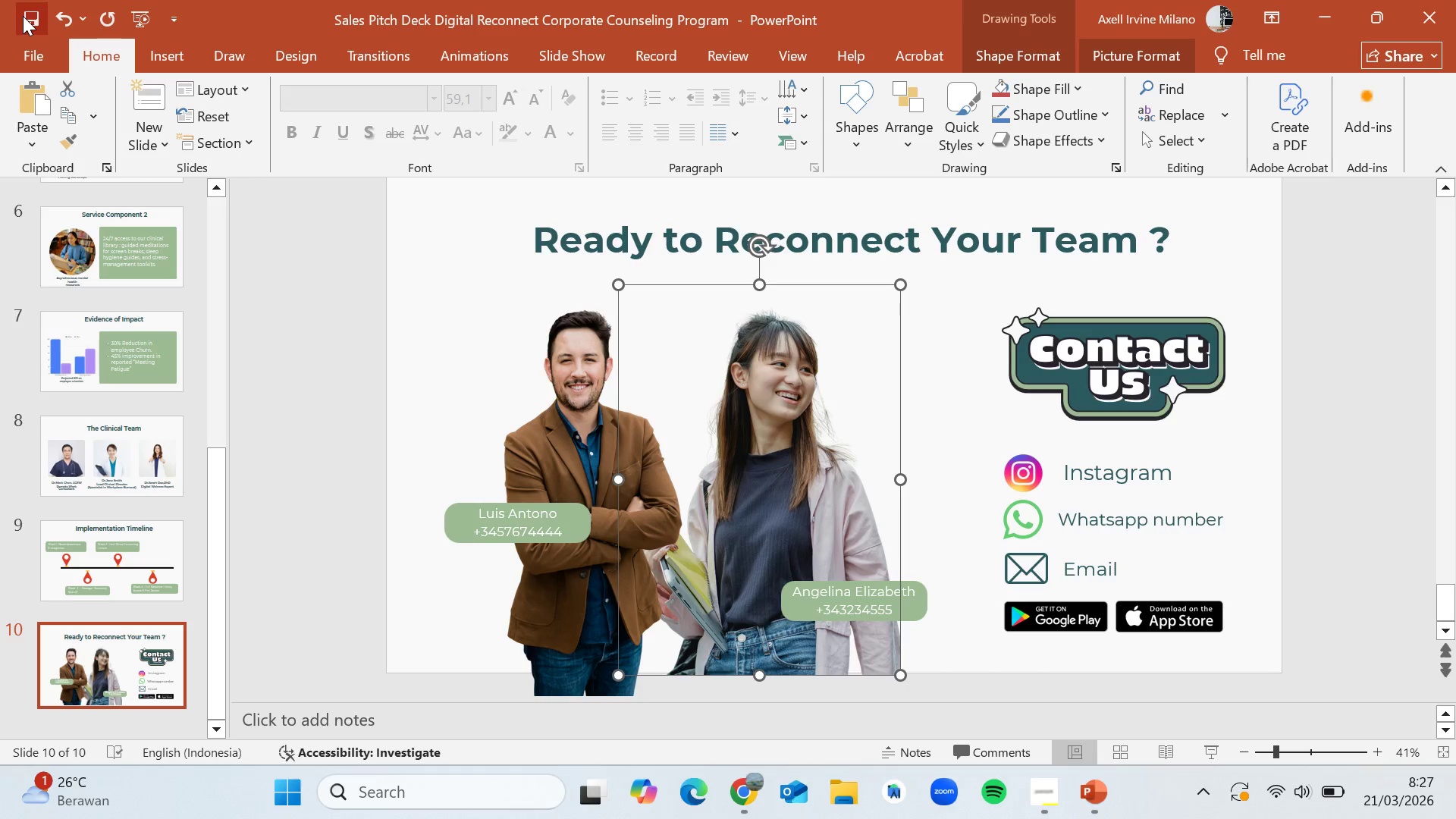 
left_click([23, 16])
 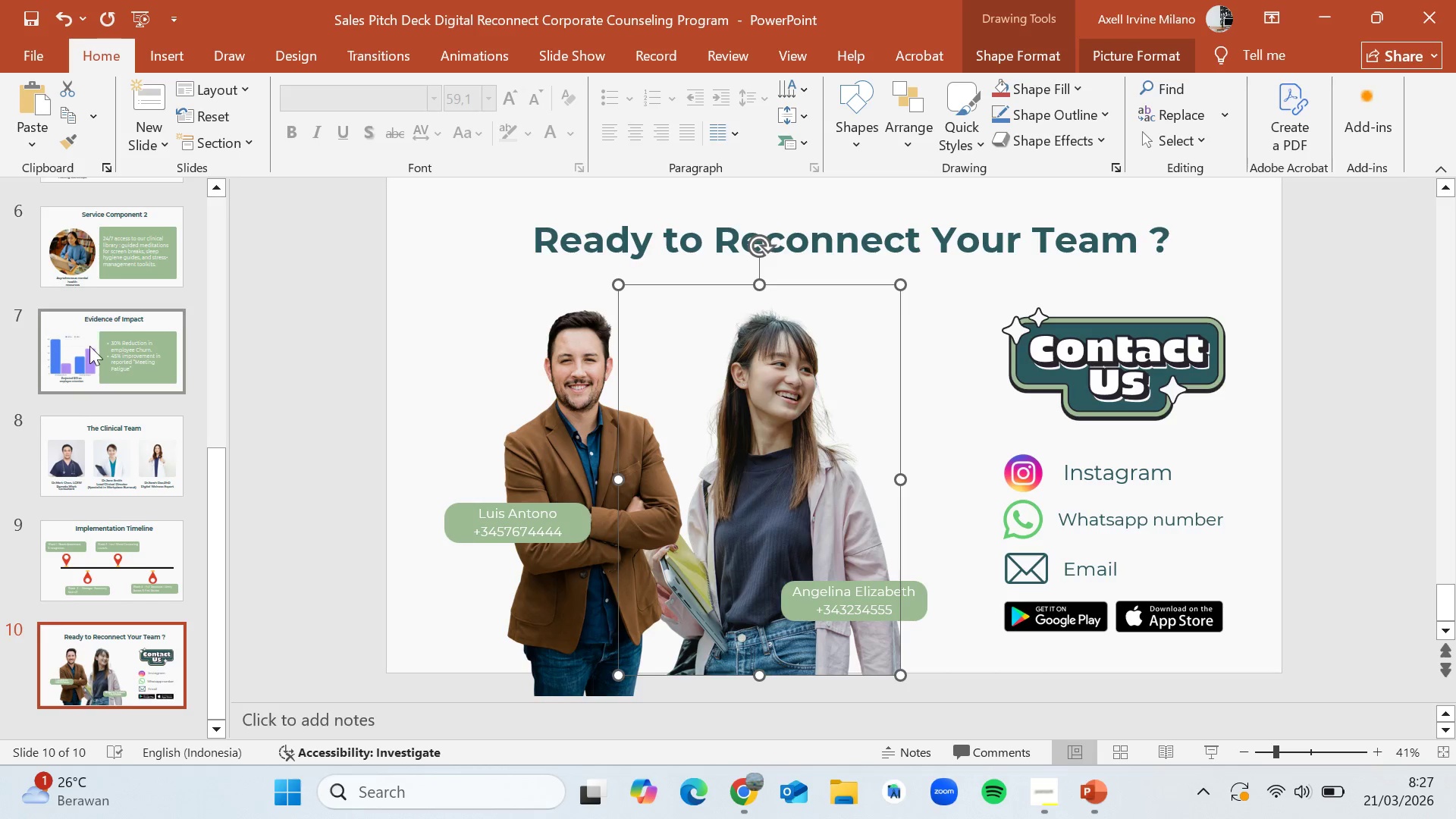 
scroll: coordinate [104, 362], scroll_direction: up, amount: 9.0
 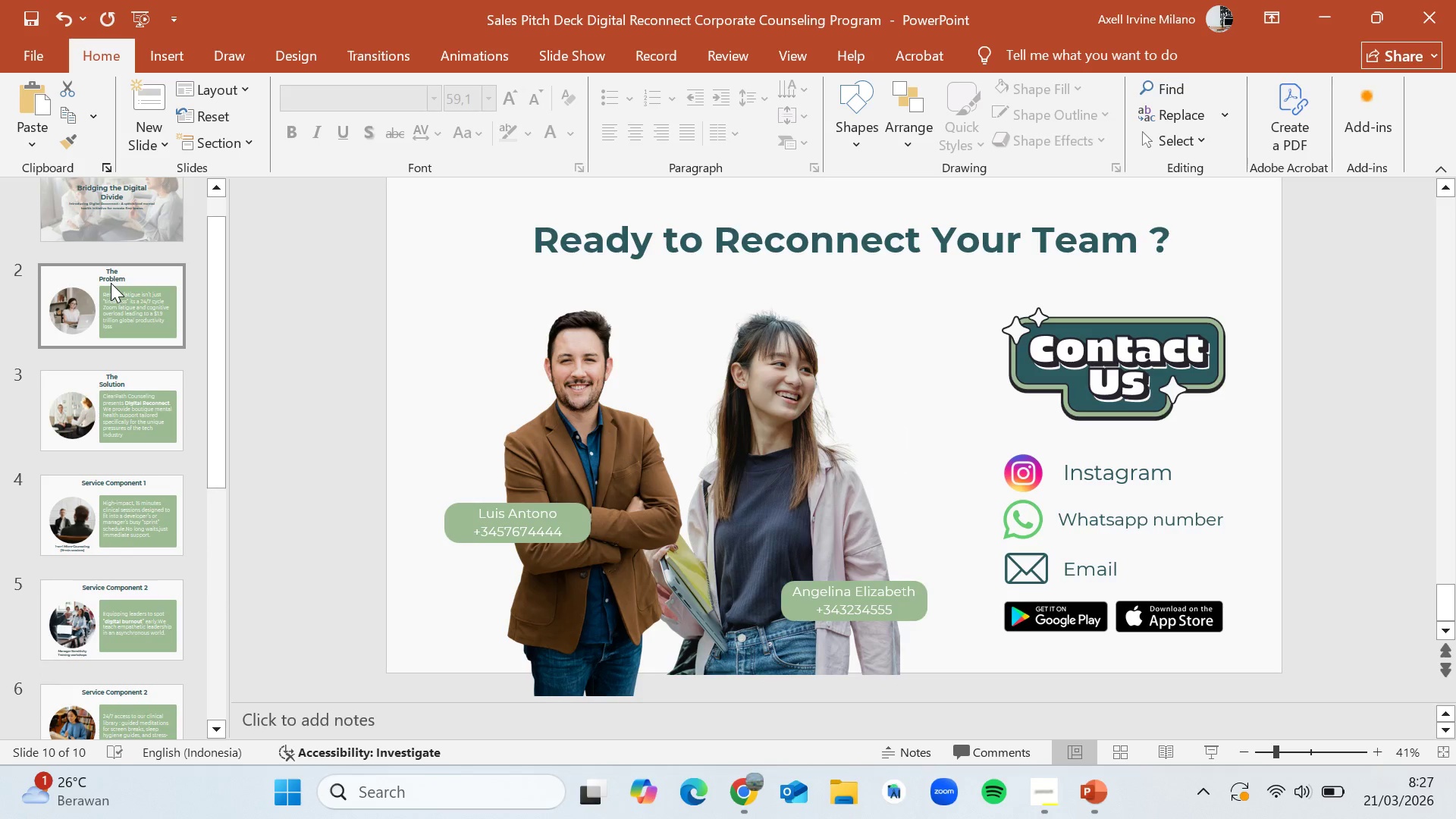 
left_click([110, 247])
 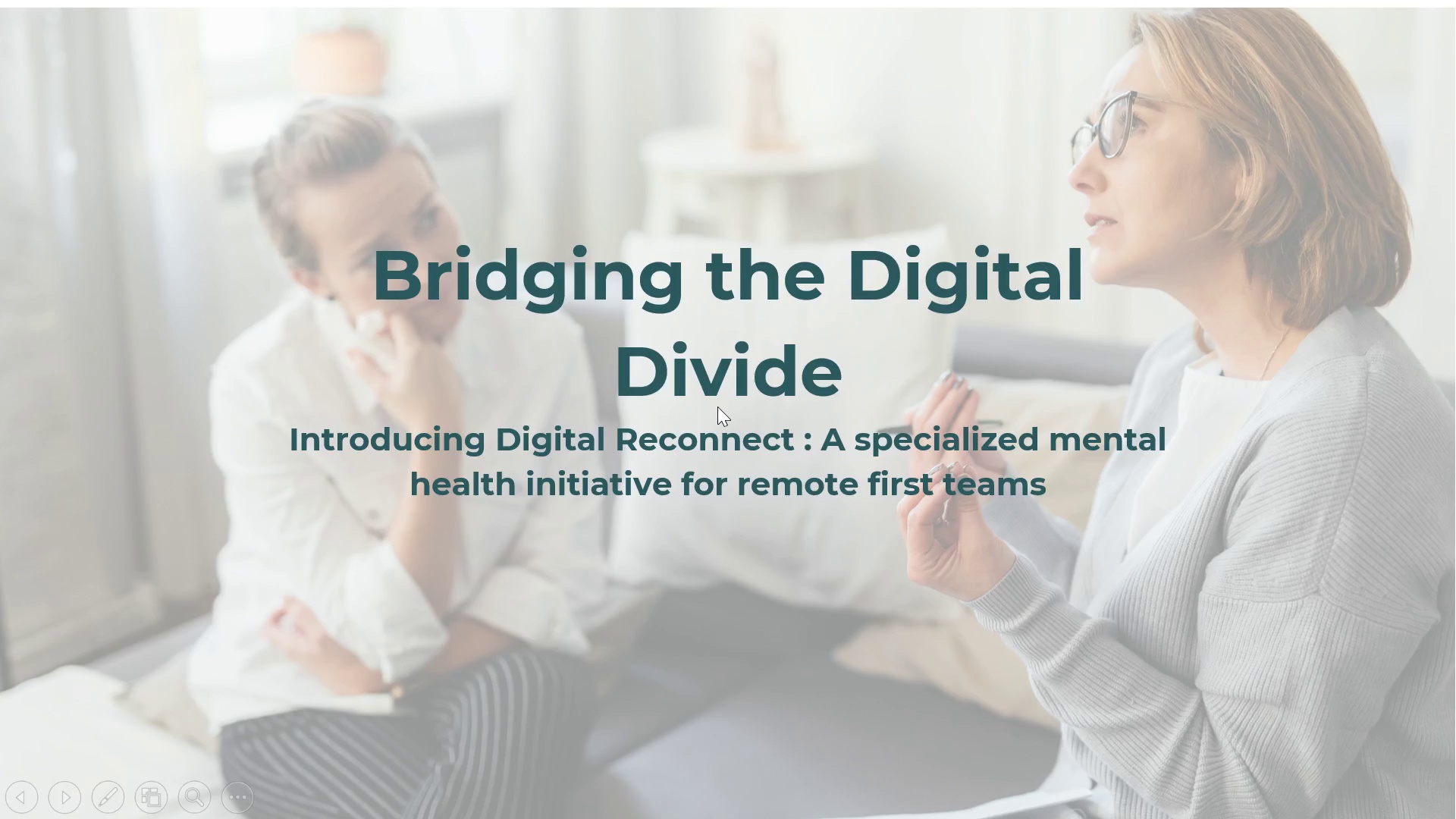 
scroll: coordinate [111, 283], scroll_direction: up, amount: 2.0
 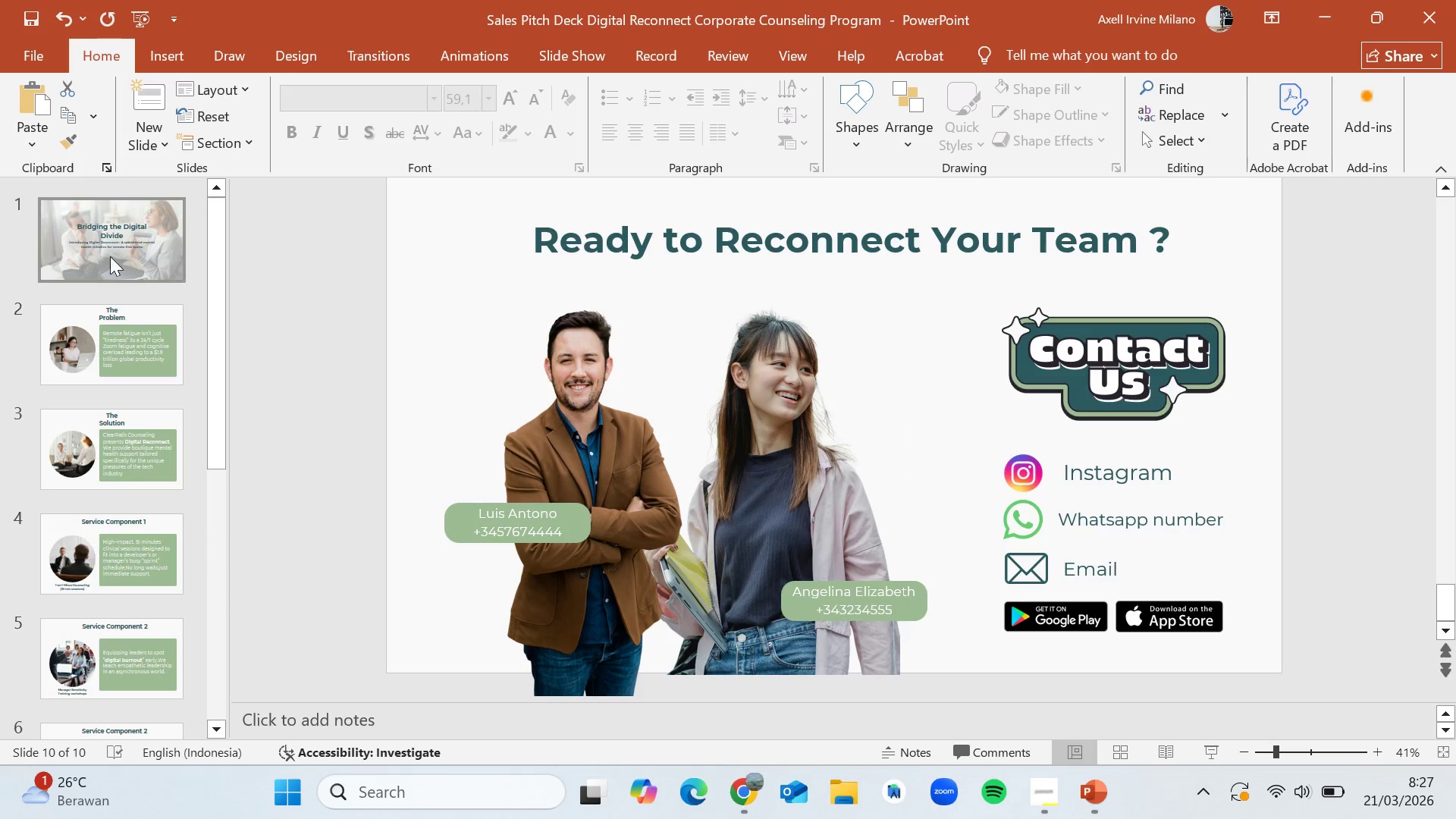 
wait(6.49)
 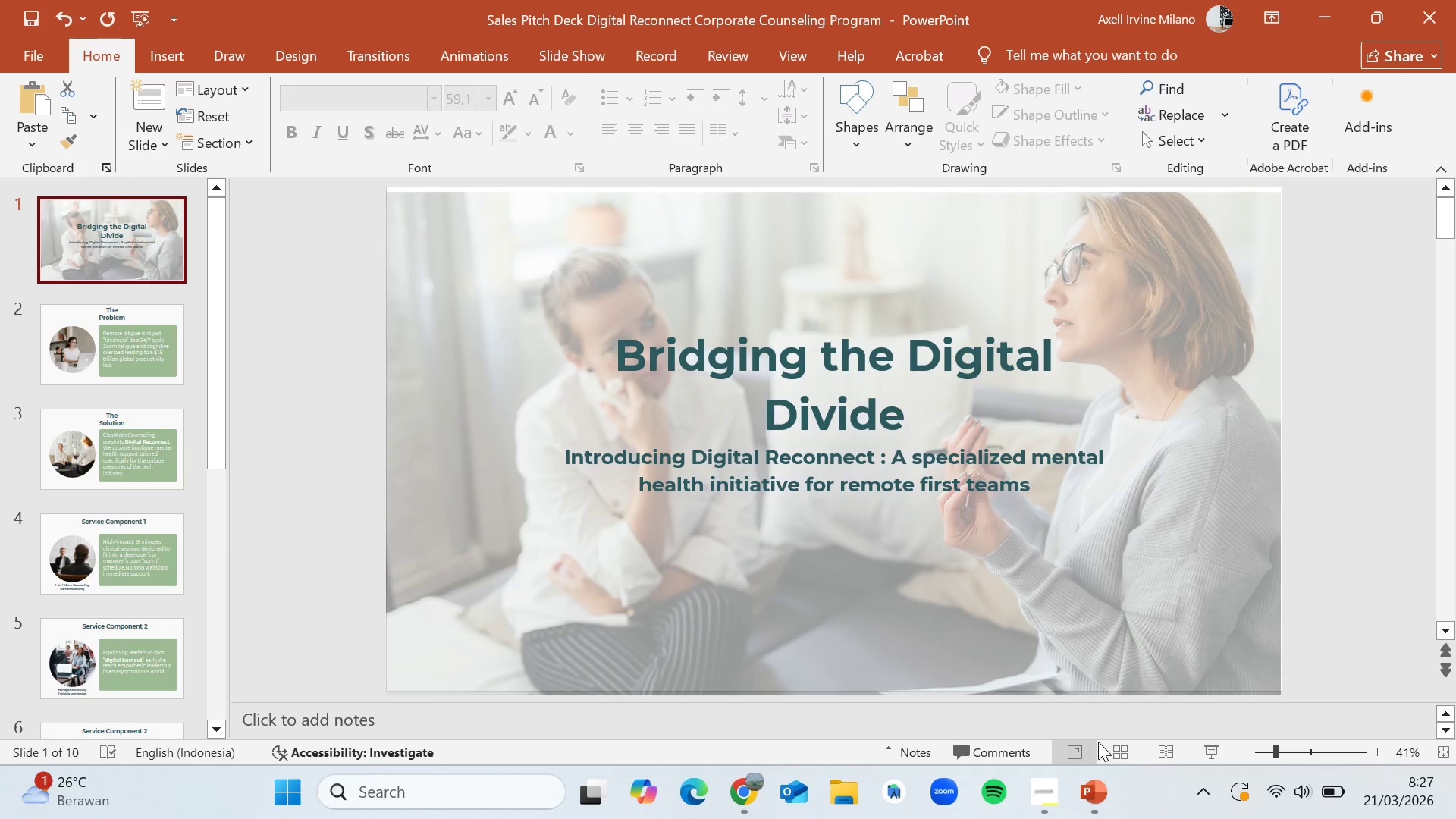 
key(Escape)
 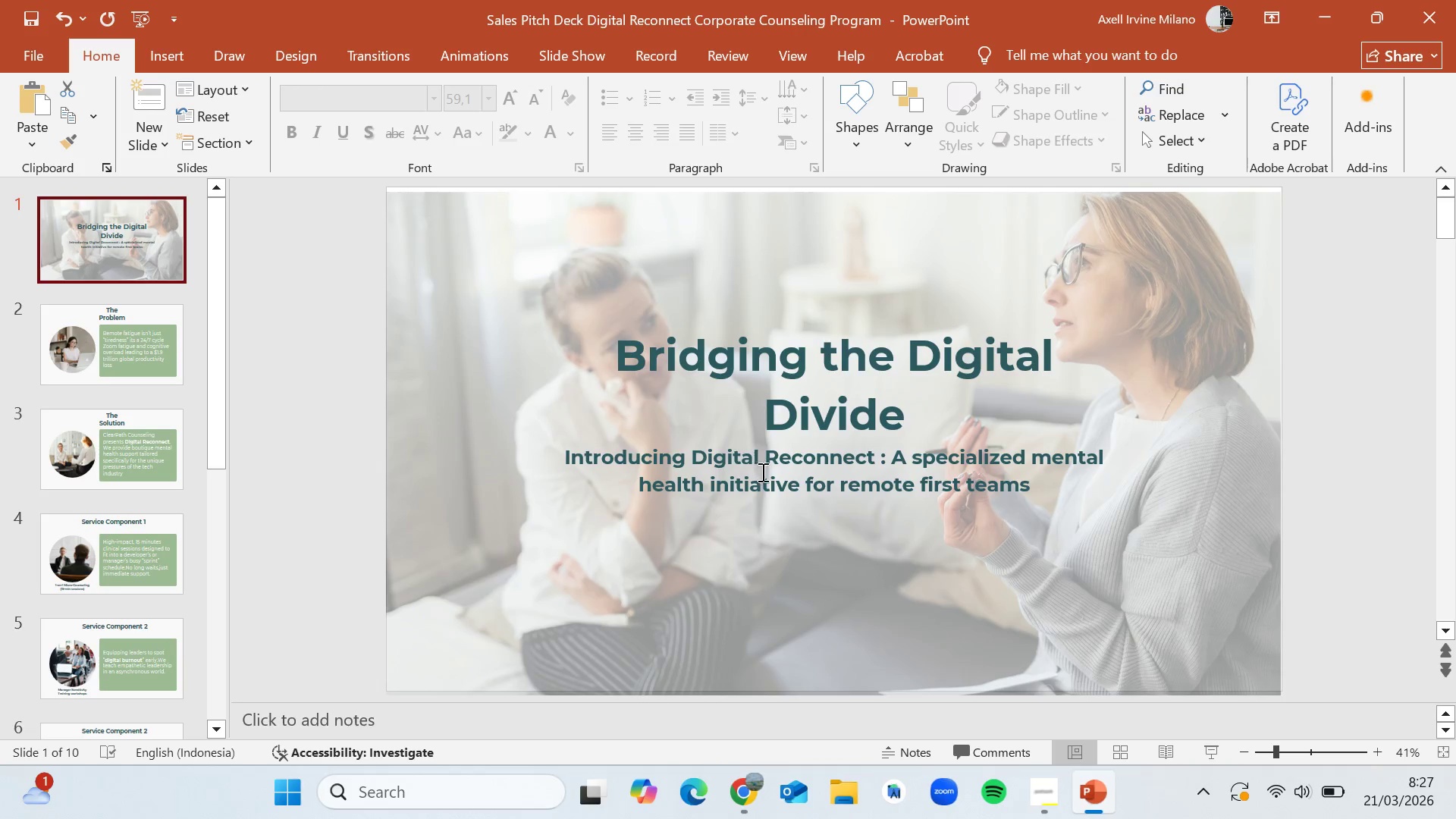 
left_click([770, 475])
 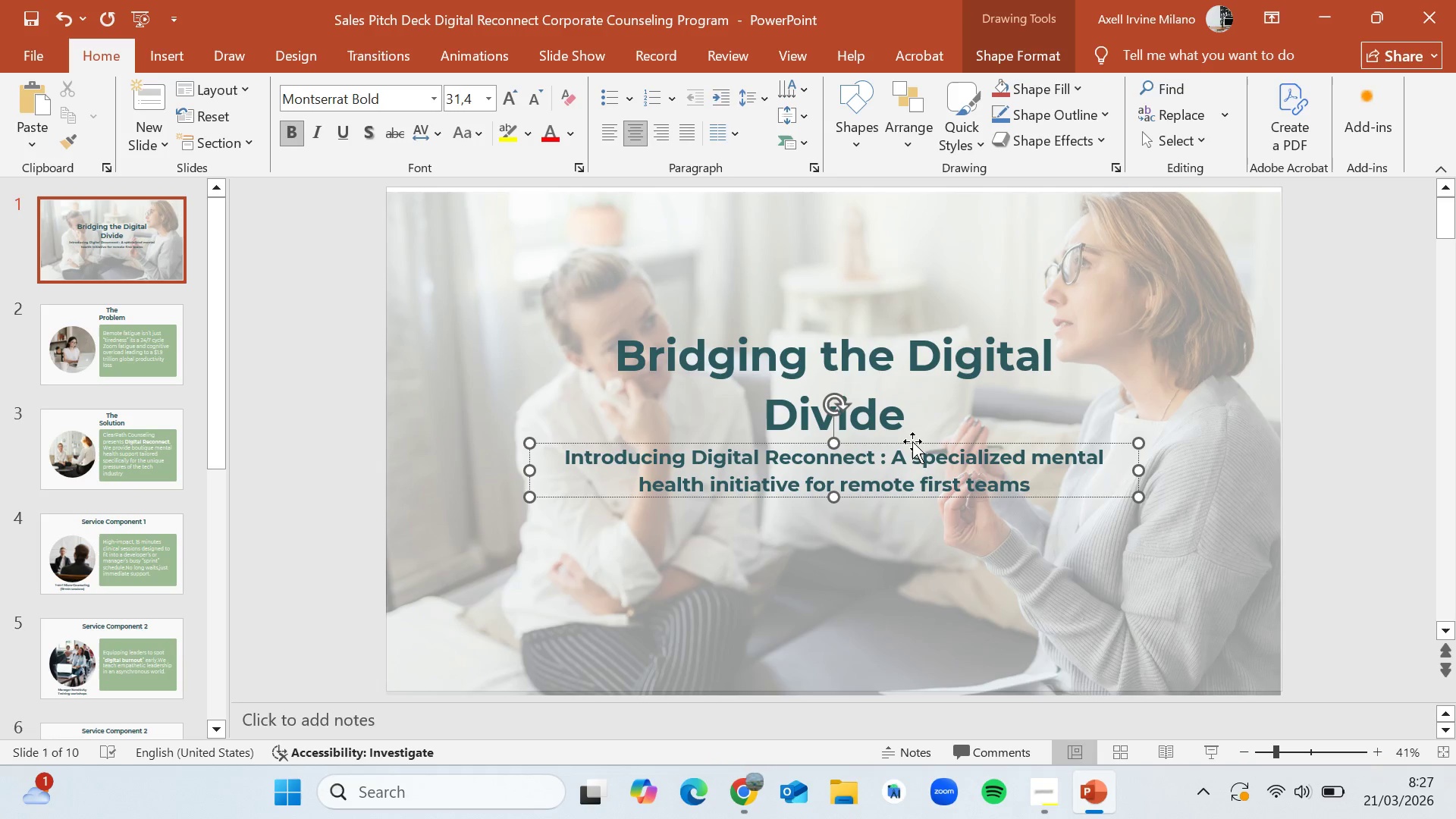 
left_click_drag(start_coordinate=[912, 441], to_coordinate=[915, 462])
 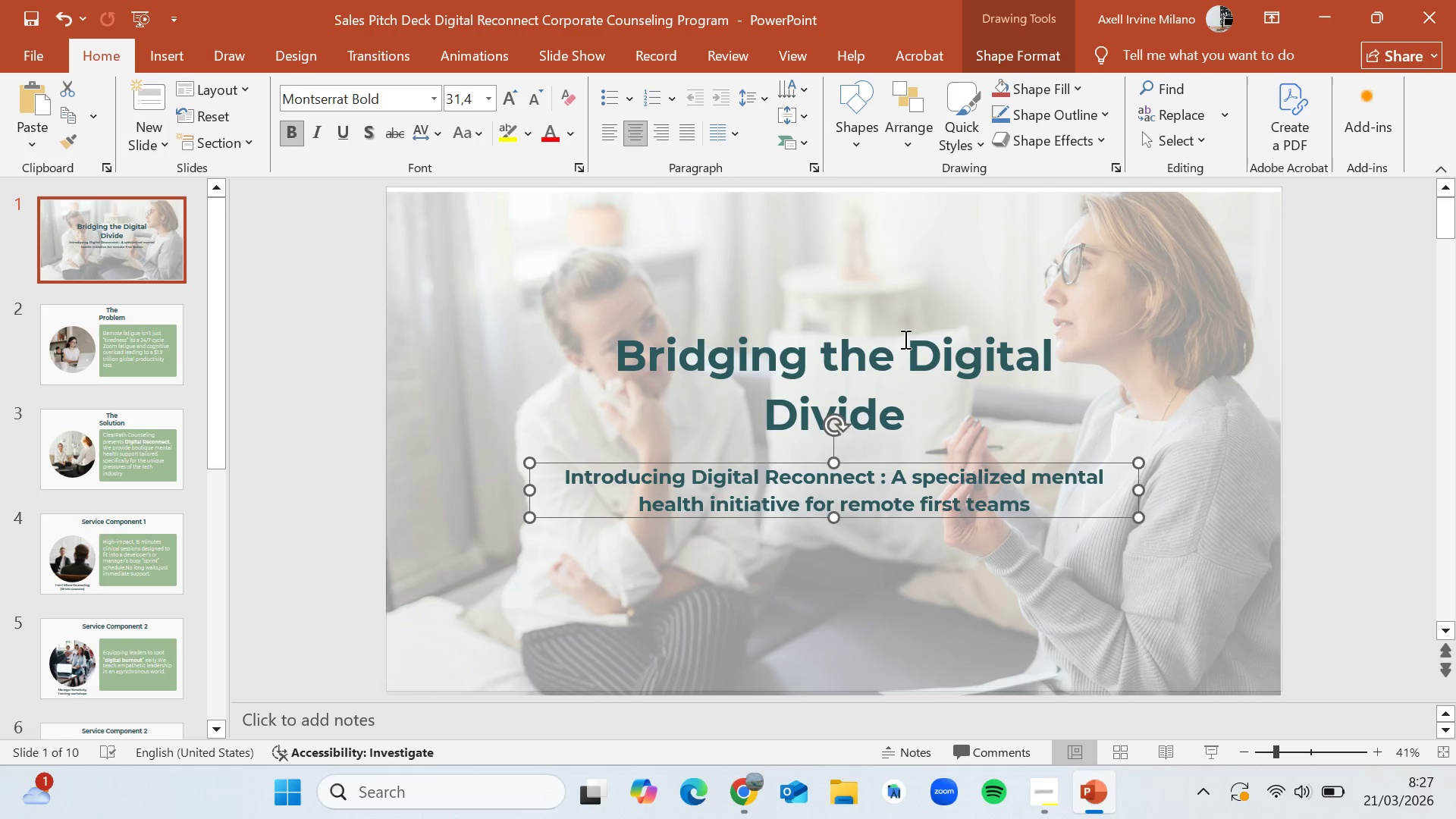 
left_click([904, 339])
 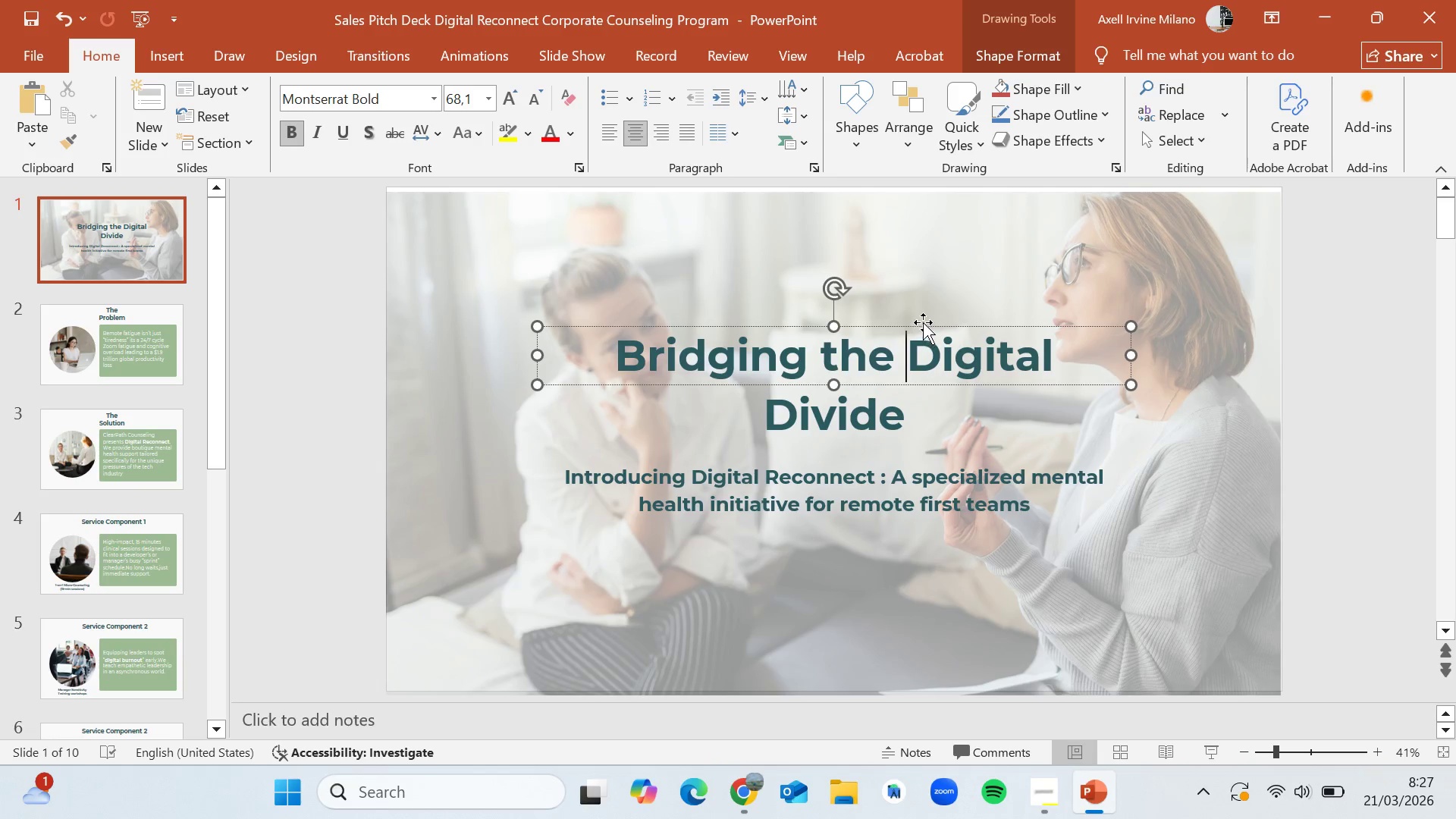 
left_click_drag(start_coordinate=[922, 322], to_coordinate=[924, 340])
 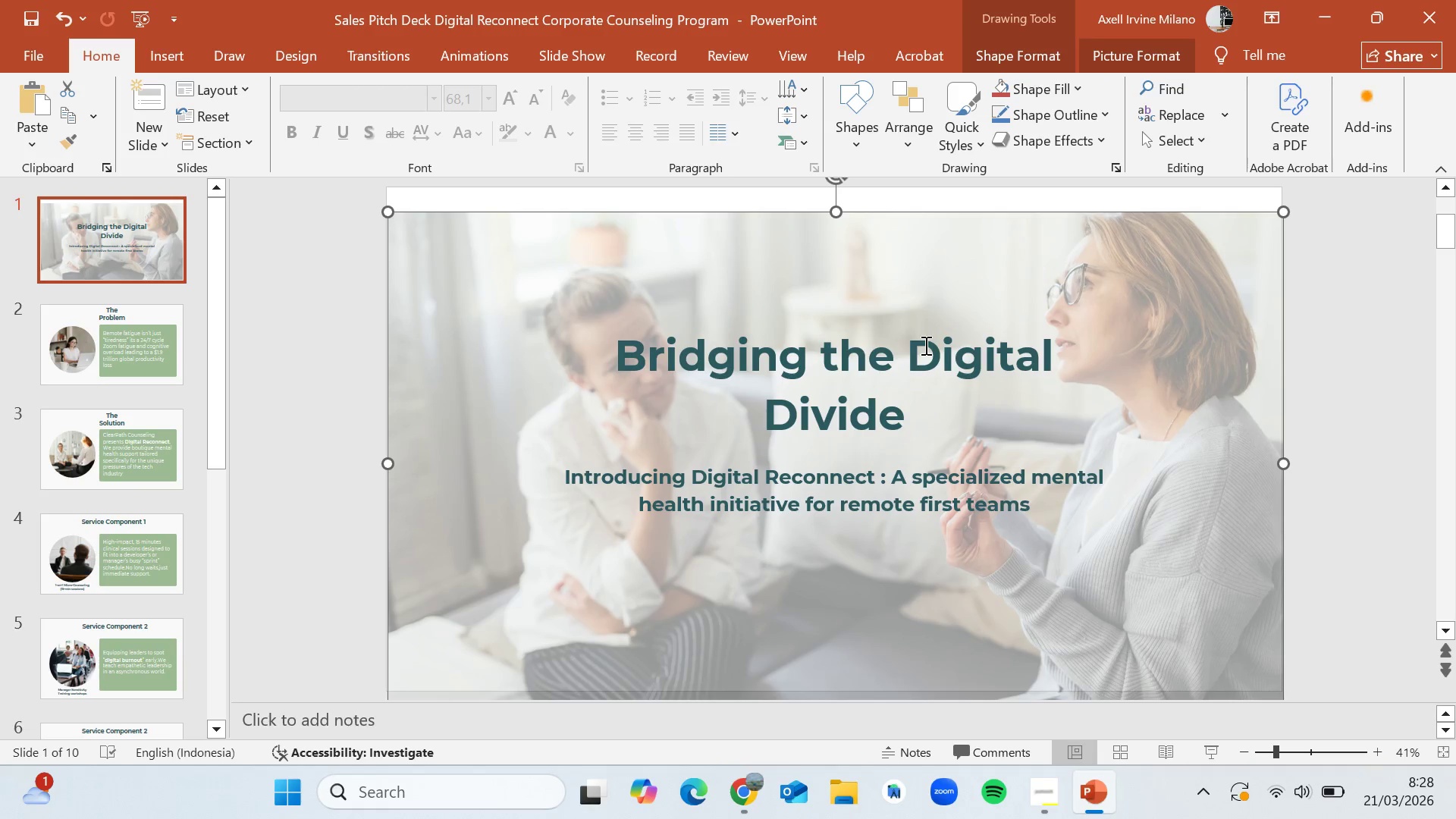 
key(Control+Z)
 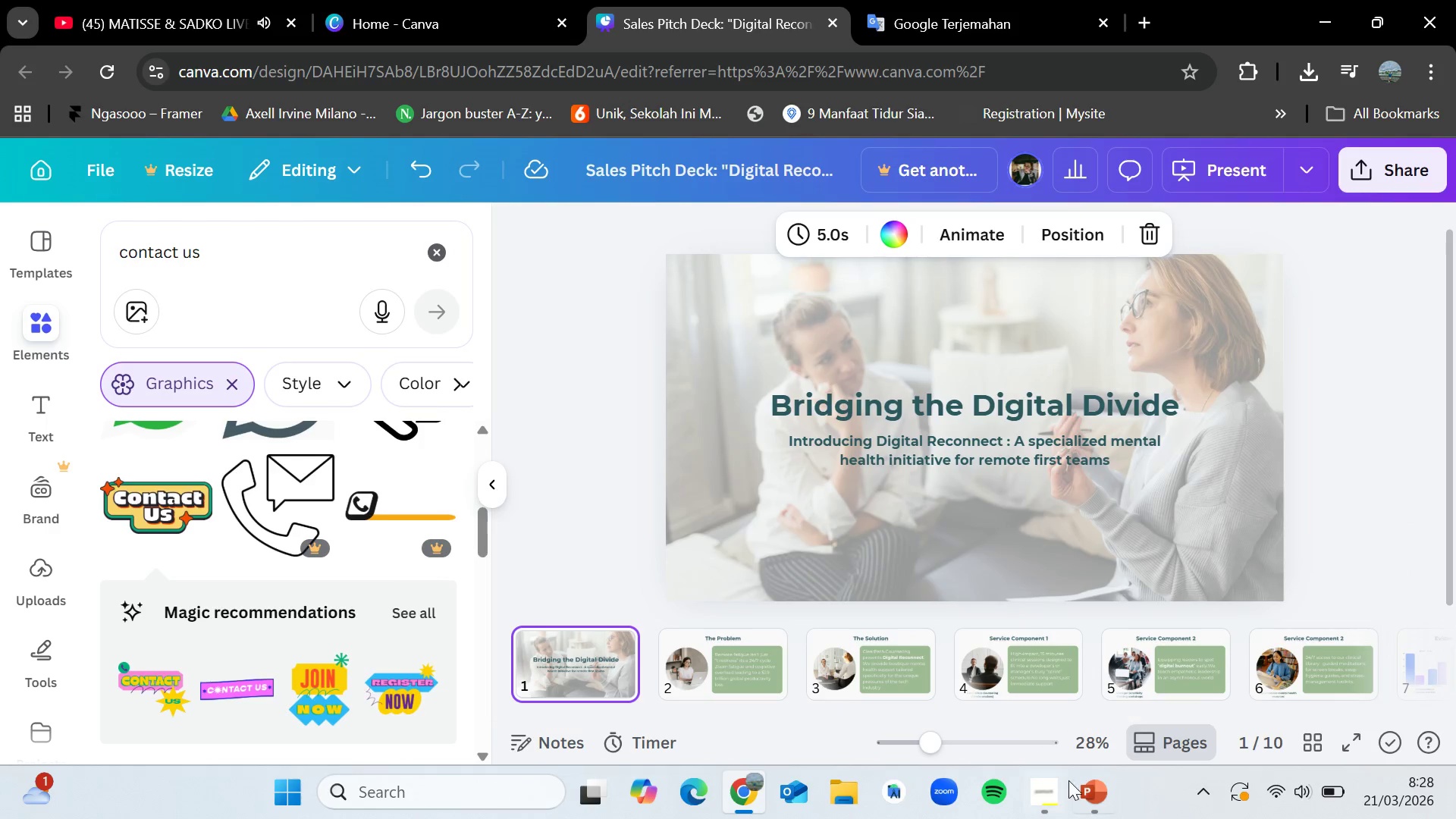 
left_click([829, 375])
 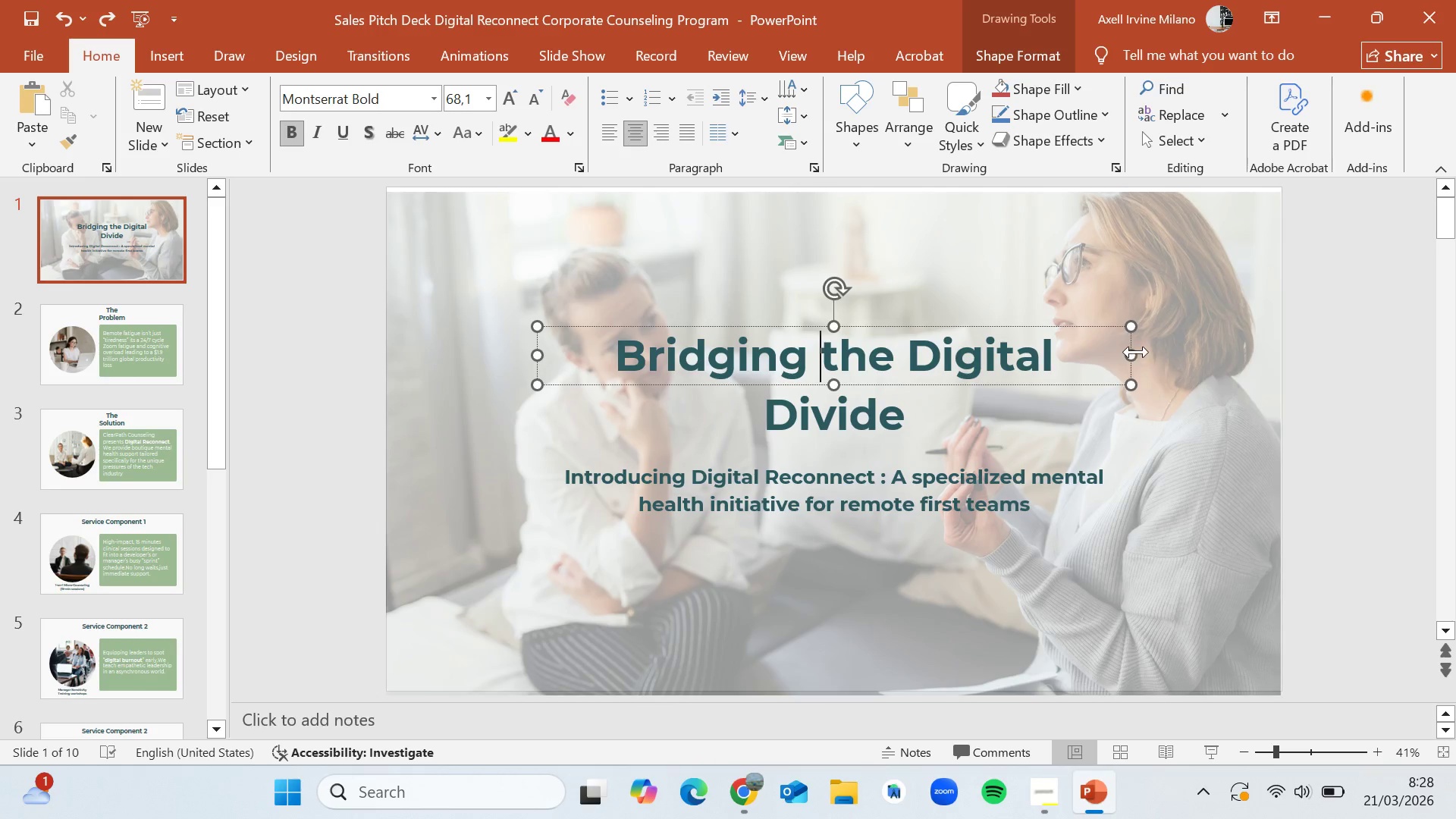 
left_click_drag(start_coordinate=[1132, 352], to_coordinate=[1163, 349])
 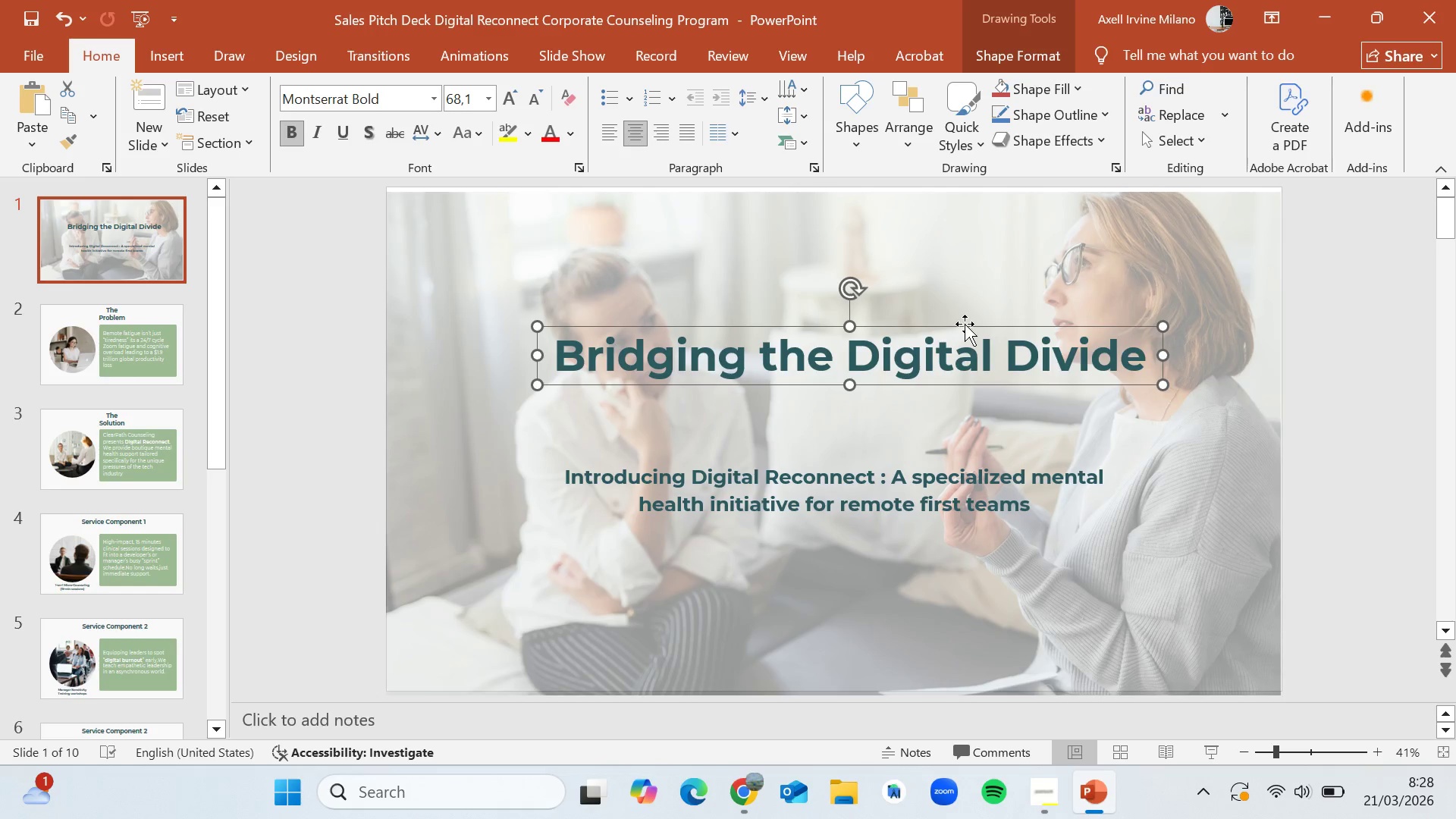 
left_click_drag(start_coordinate=[965, 325], to_coordinate=[967, 385])
 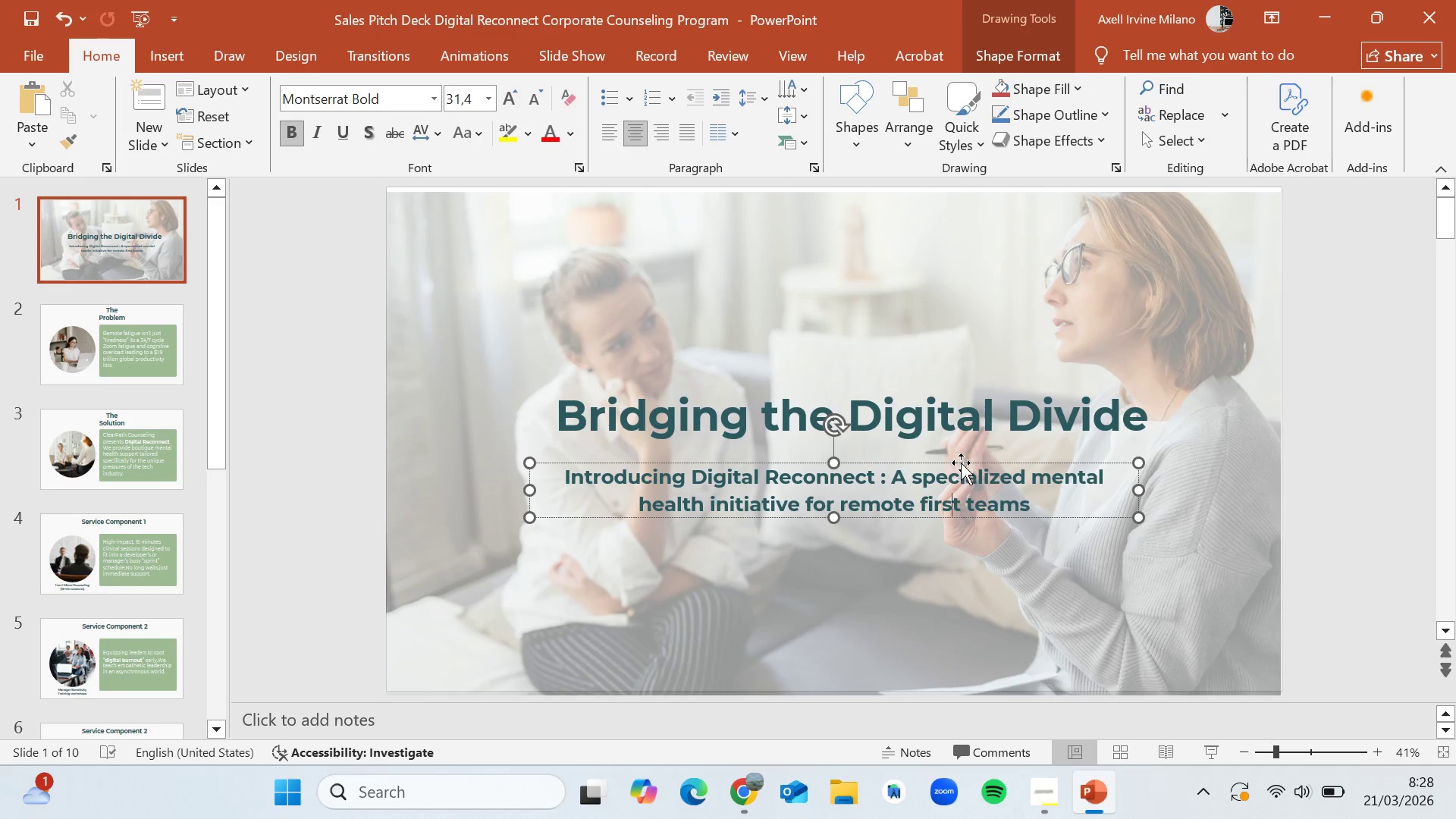 
left_click_drag(start_coordinate=[961, 463], to_coordinate=[962, 444])
 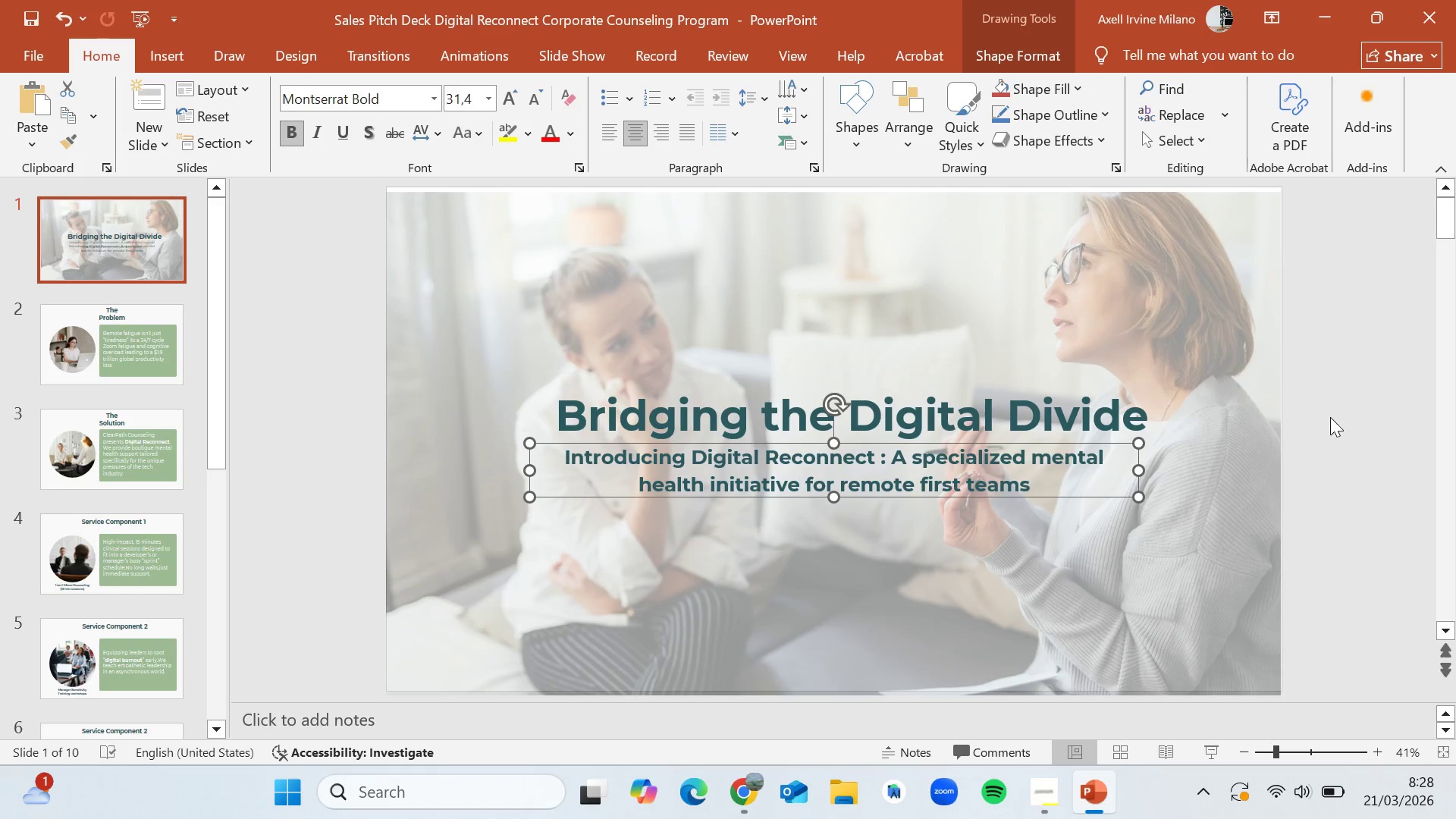 
left_click([1335, 417])
 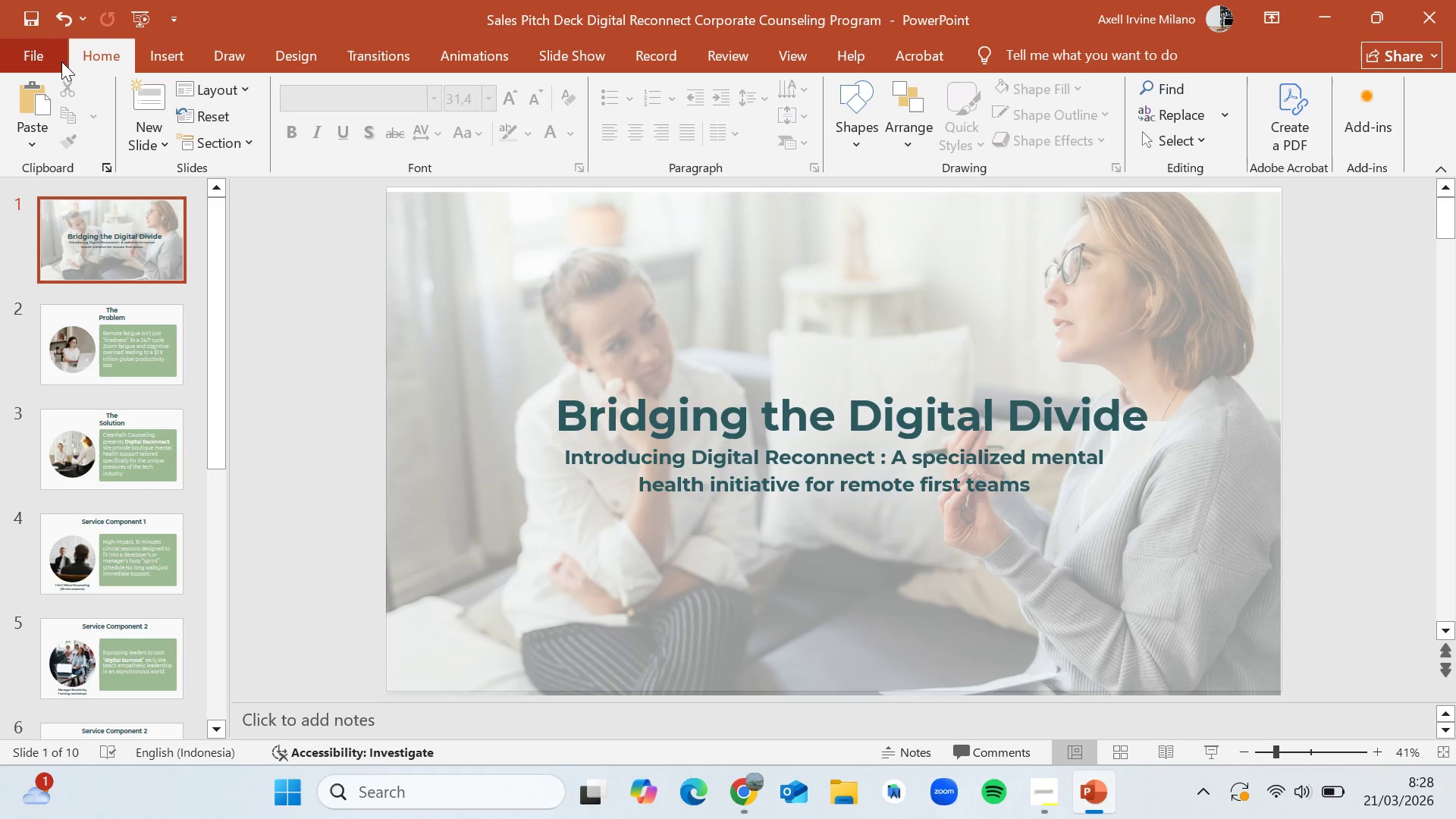 
double_click([33, 25])
 